 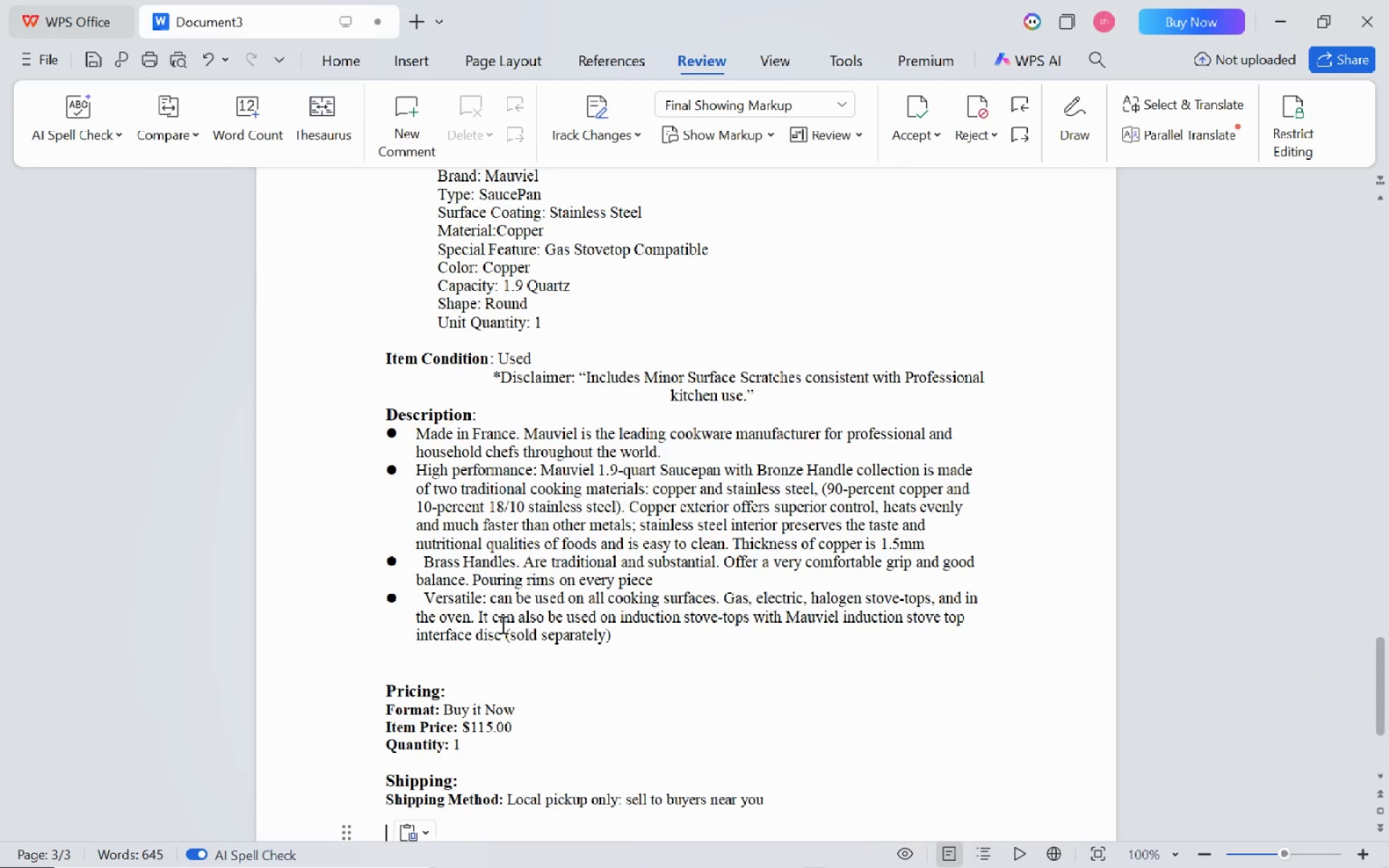 
scroll: coordinate [501, 624], scroll_direction: up, amount: 5.0
 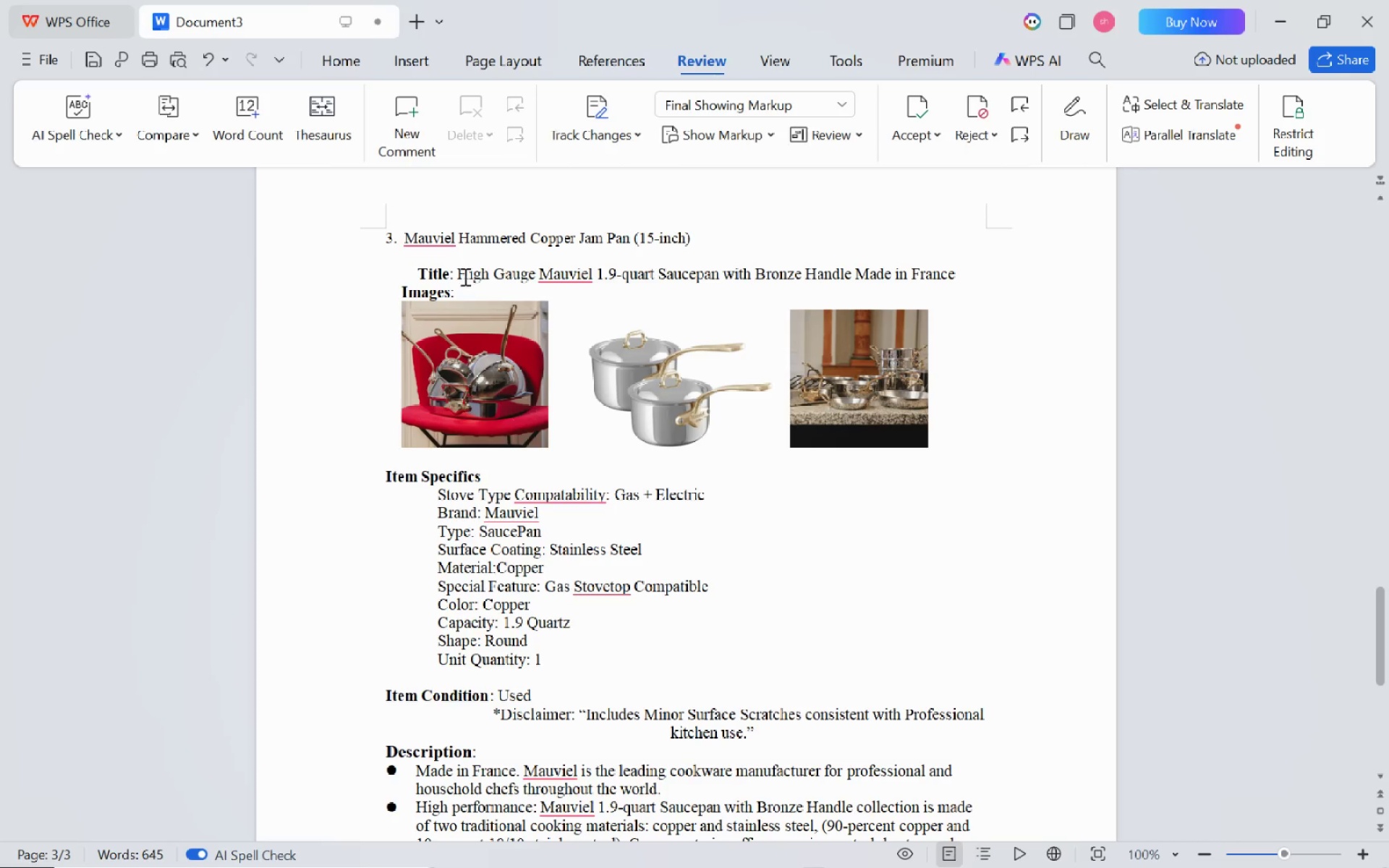 
left_click_drag(start_coordinate=[456, 273], to_coordinate=[873, 262])
 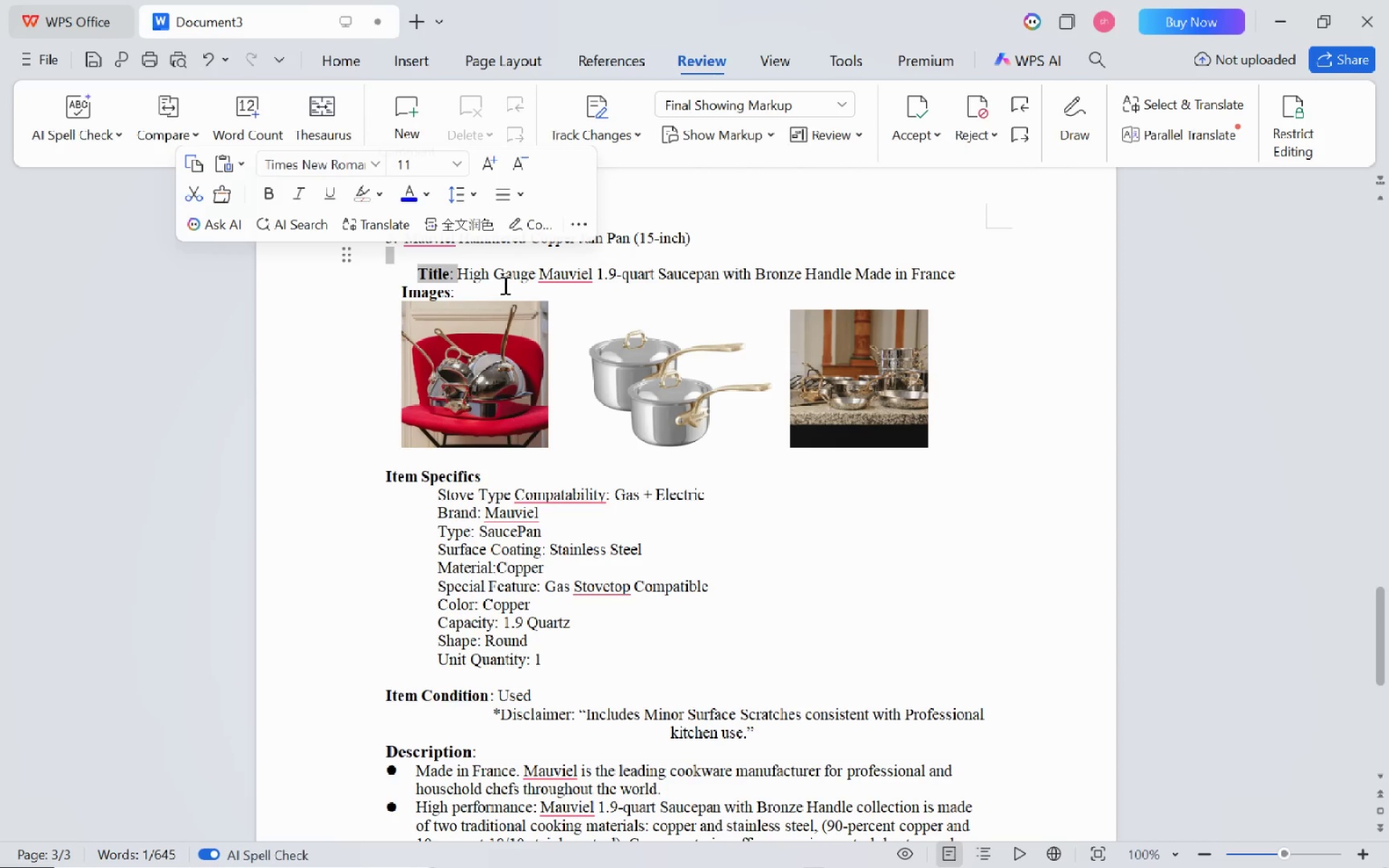 
left_click([504, 285])
 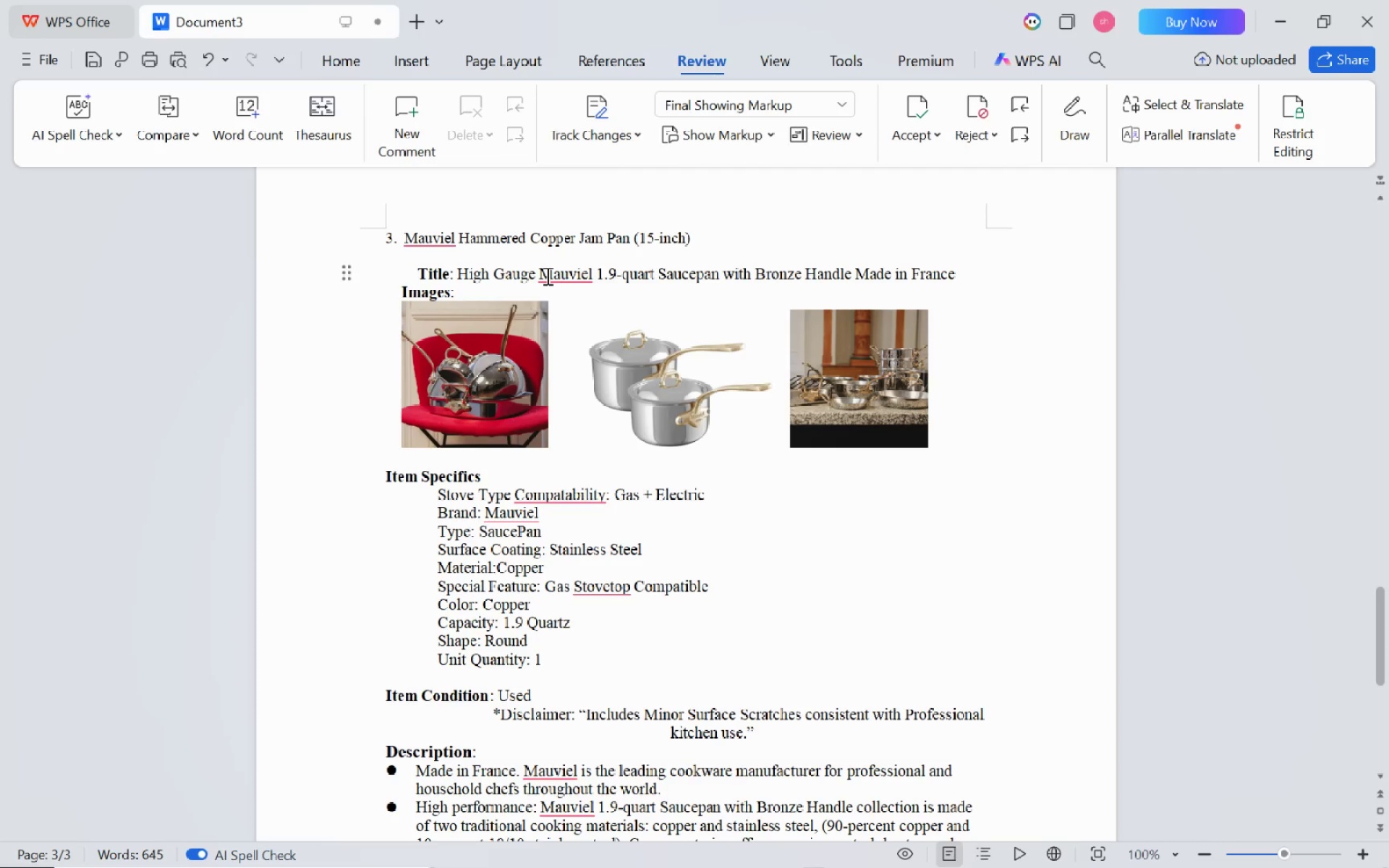 
left_click([546, 276])
 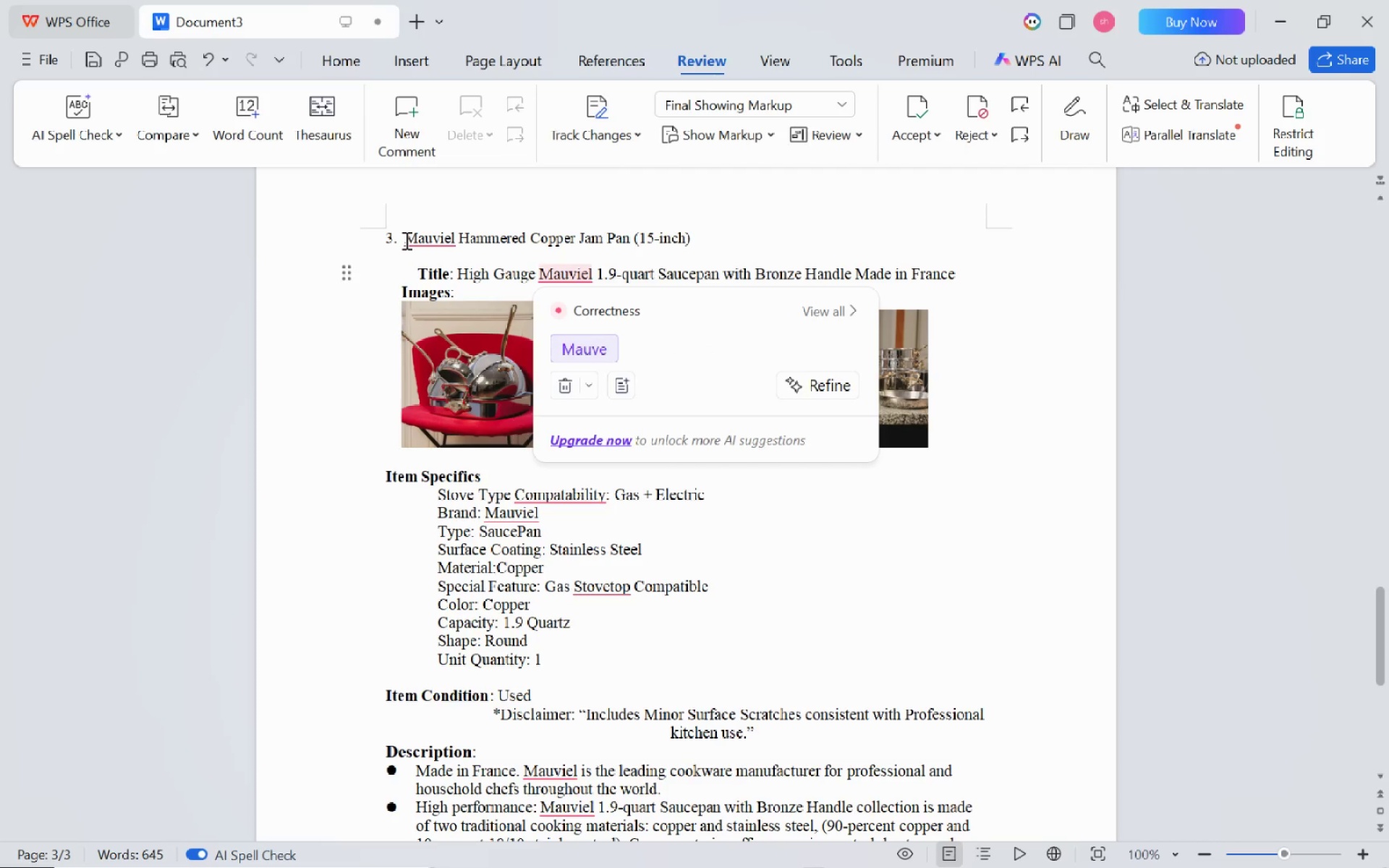 
left_click([407, 240])
 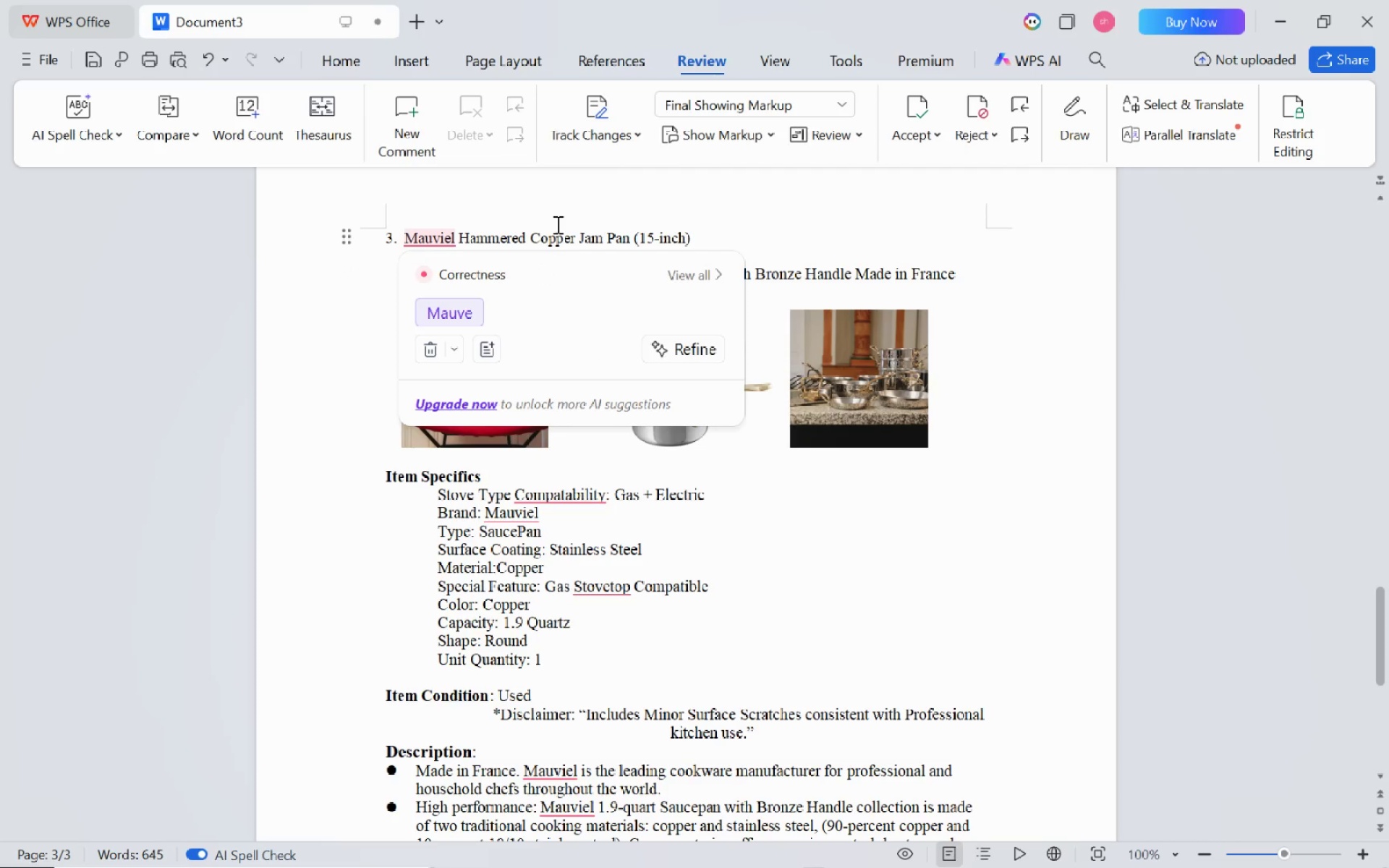 
left_click([556, 224])
 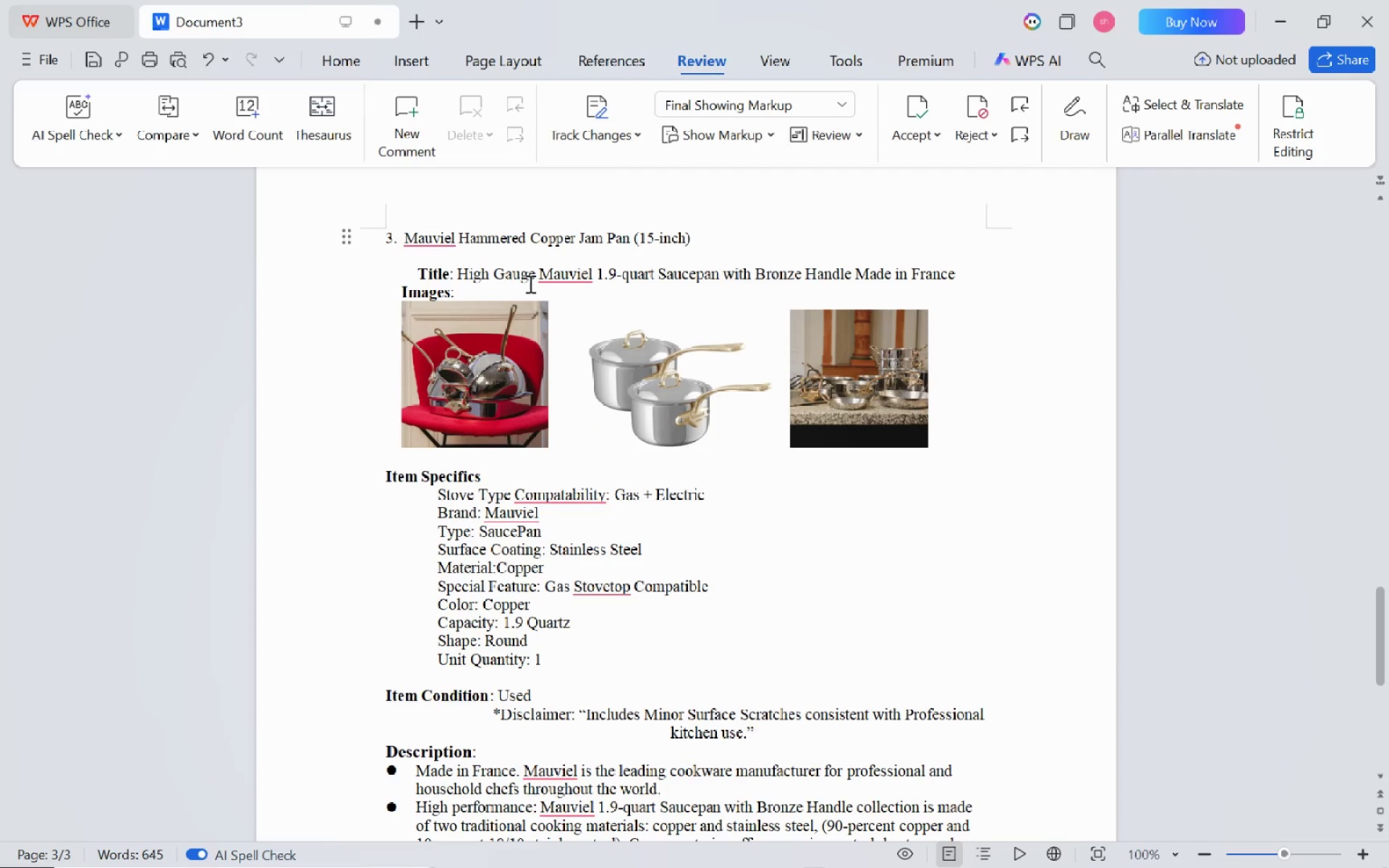 
left_click([528, 279])
 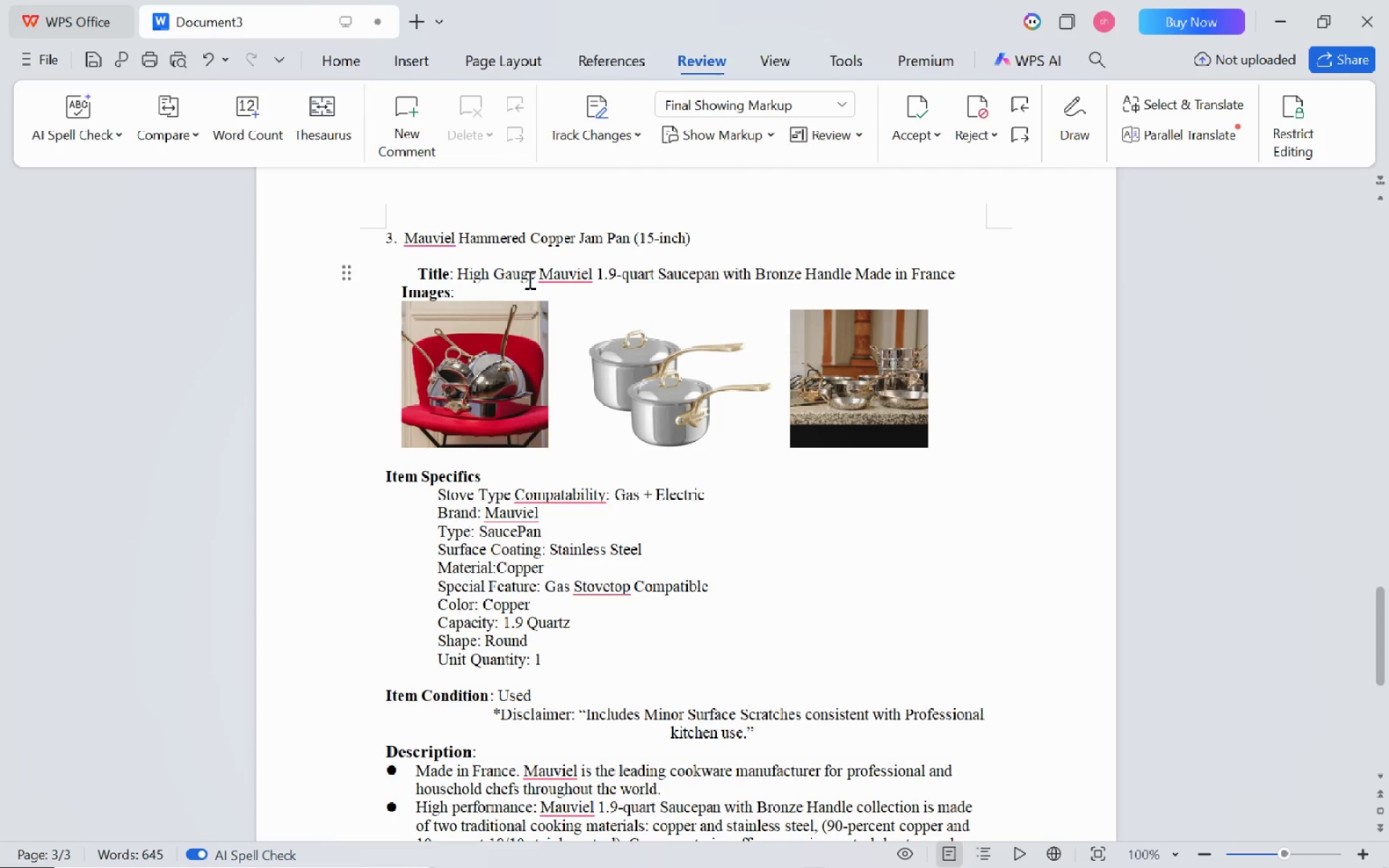 
key(Control+ControlLeft)
 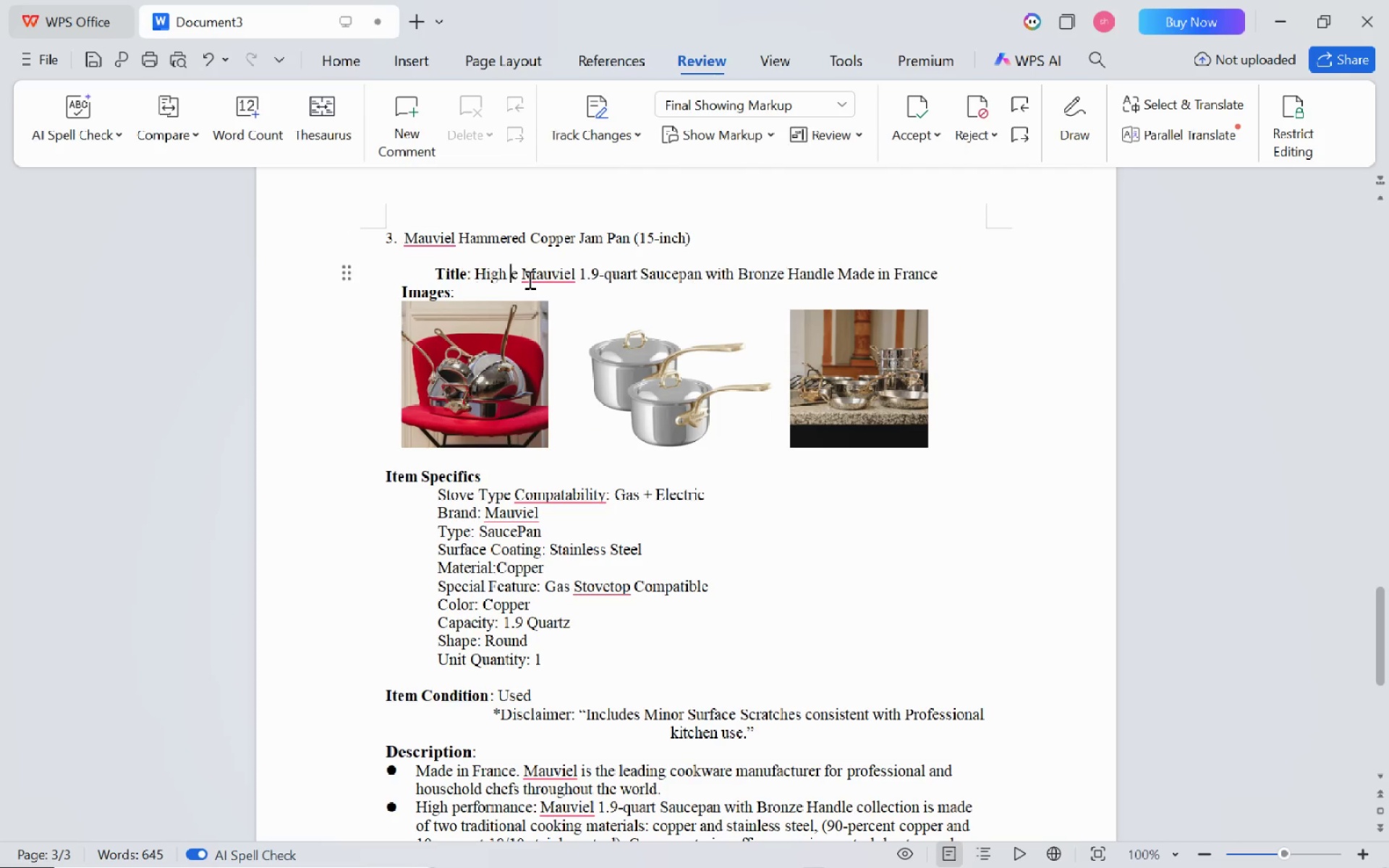 
key(Control+Backspace)
 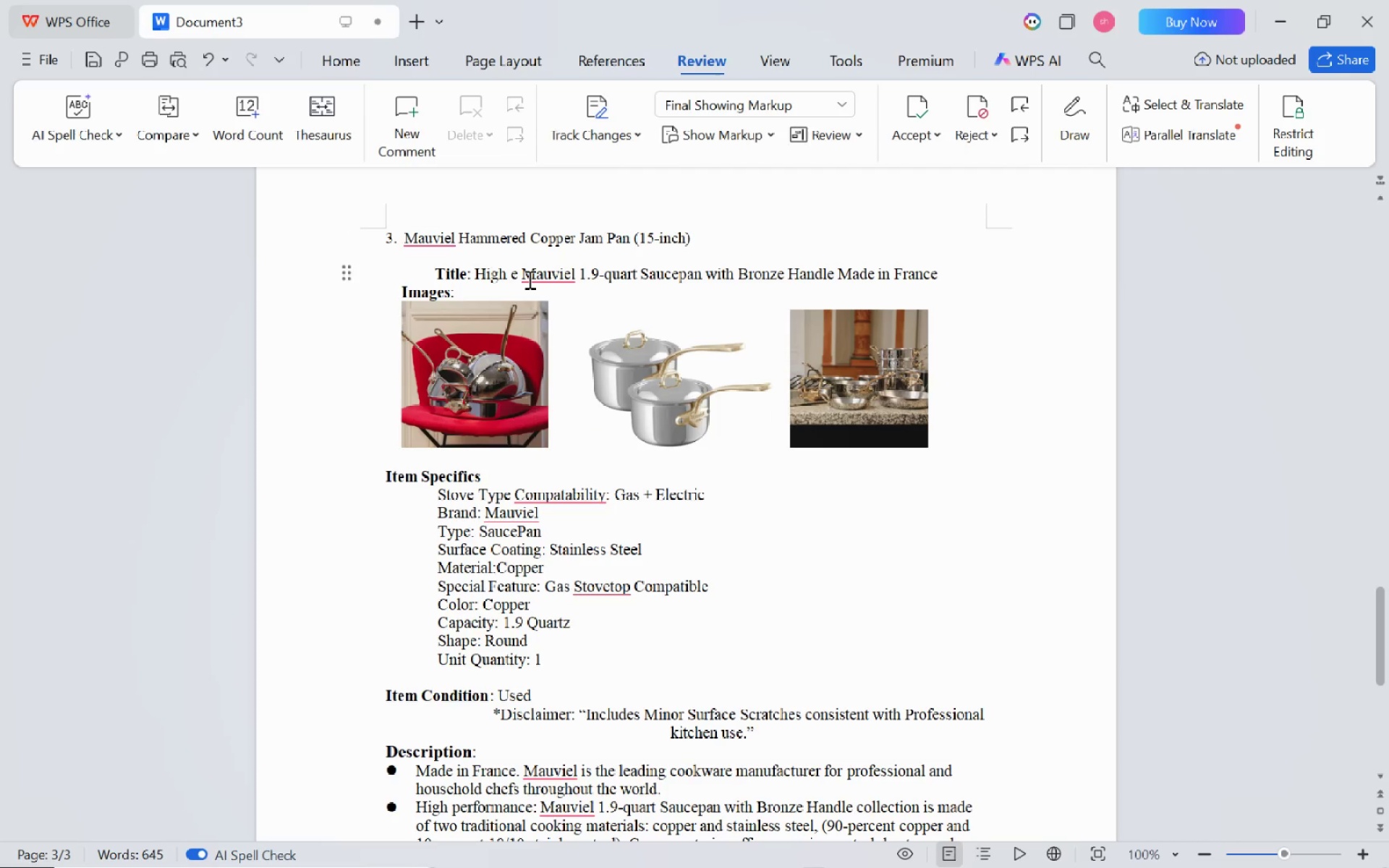 
type(Vintage)
 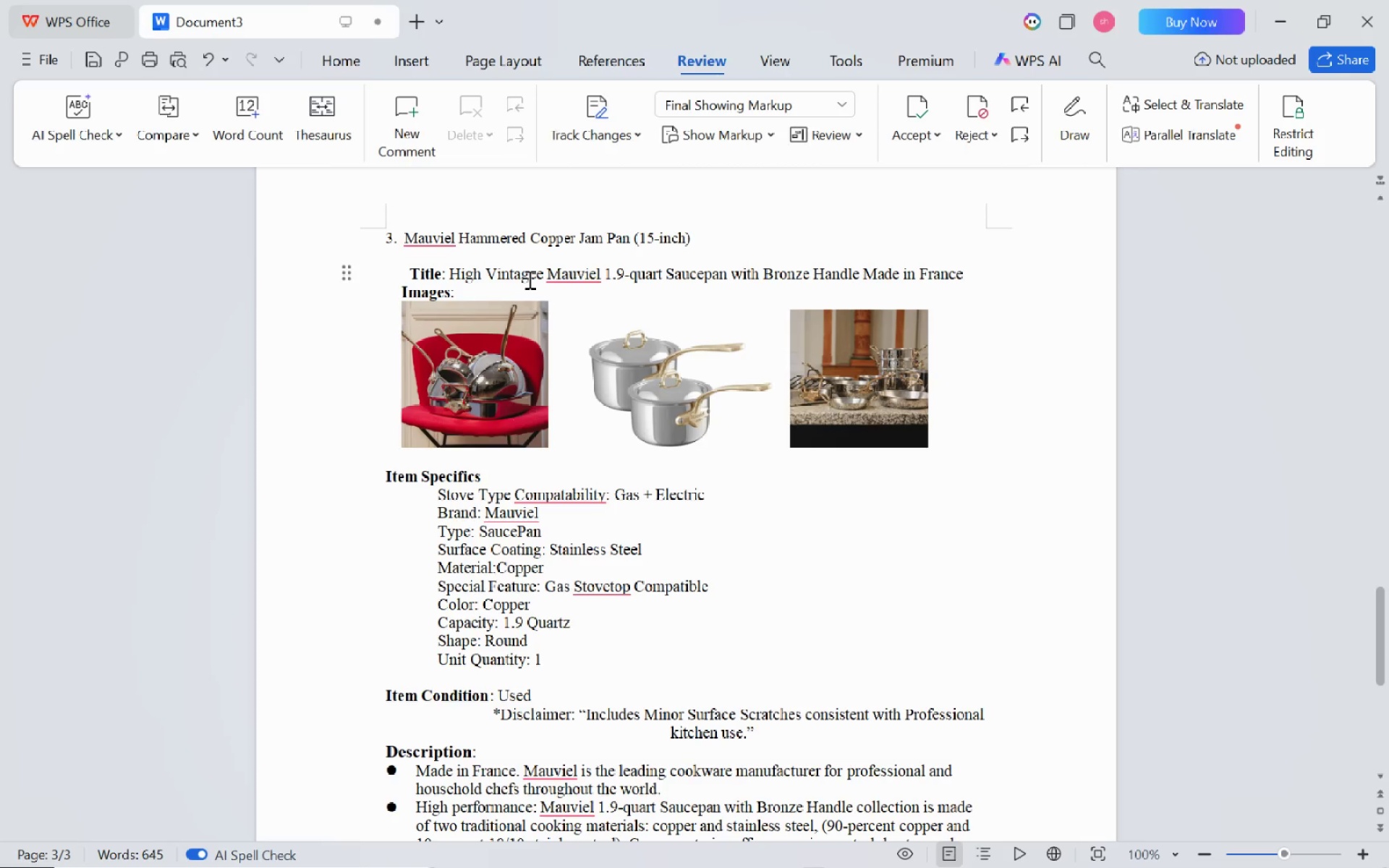 
key(Control+ArrowLeft)
 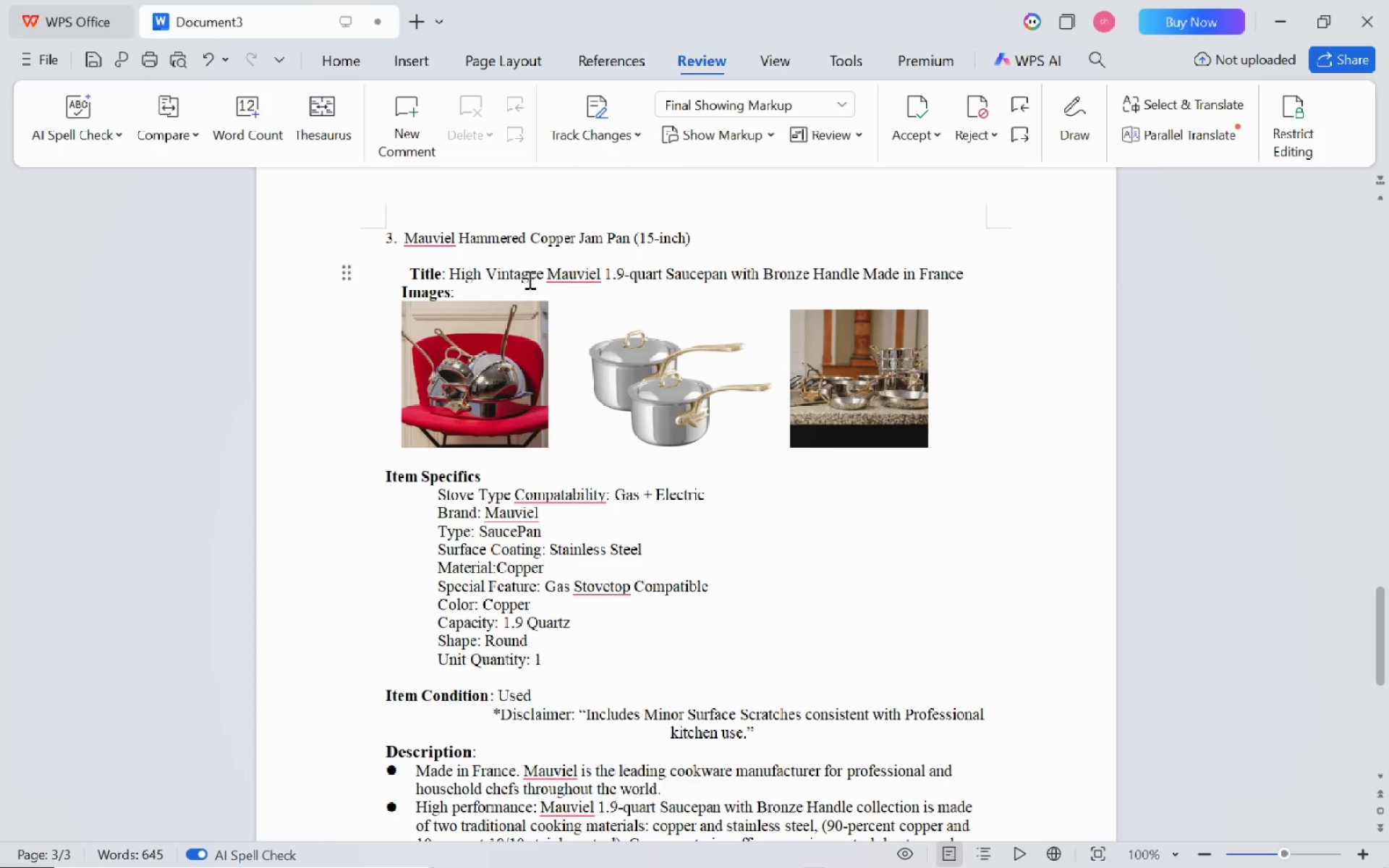 
key(Control+Backspace)
 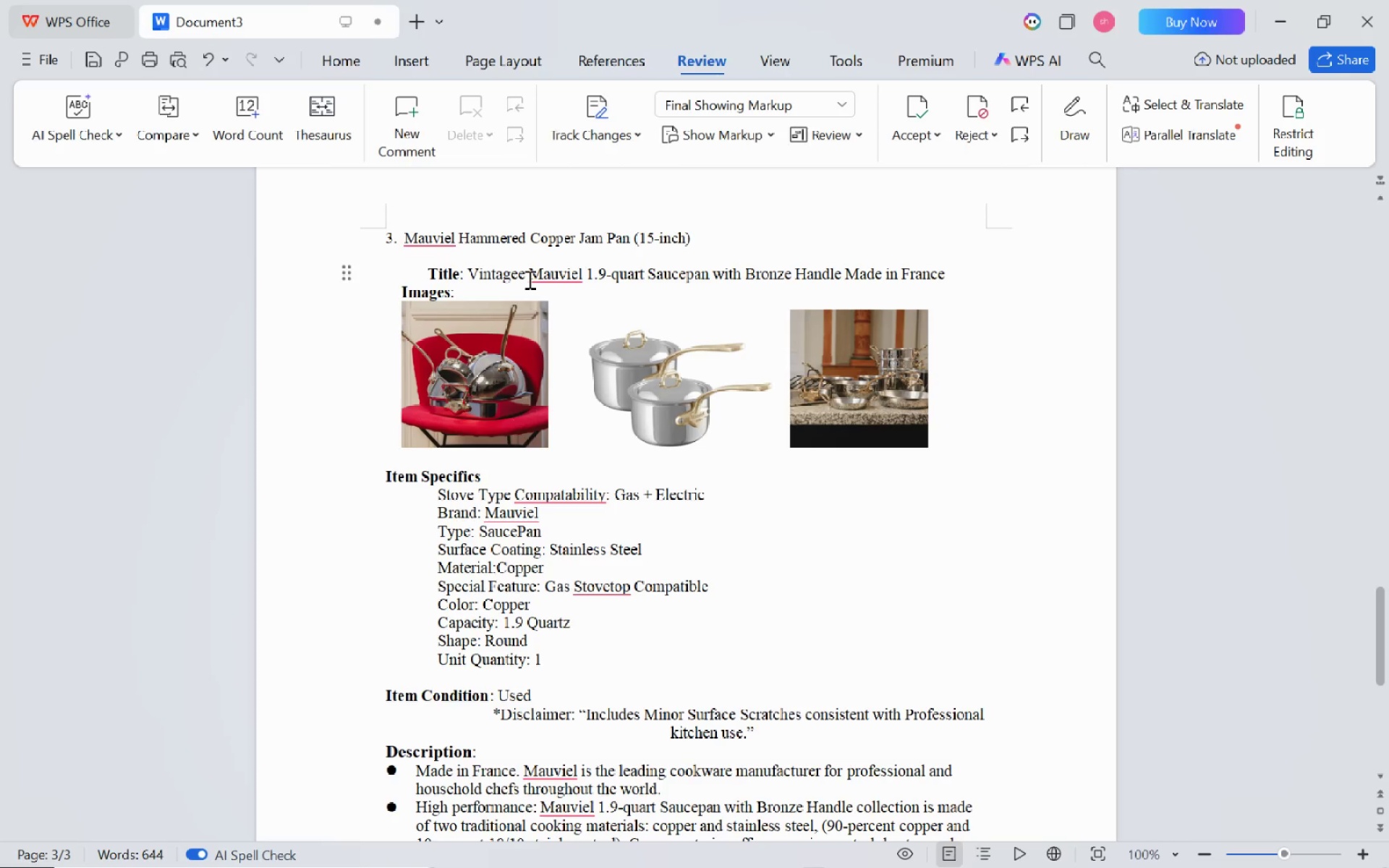 
key(Control+ArrowRight)
 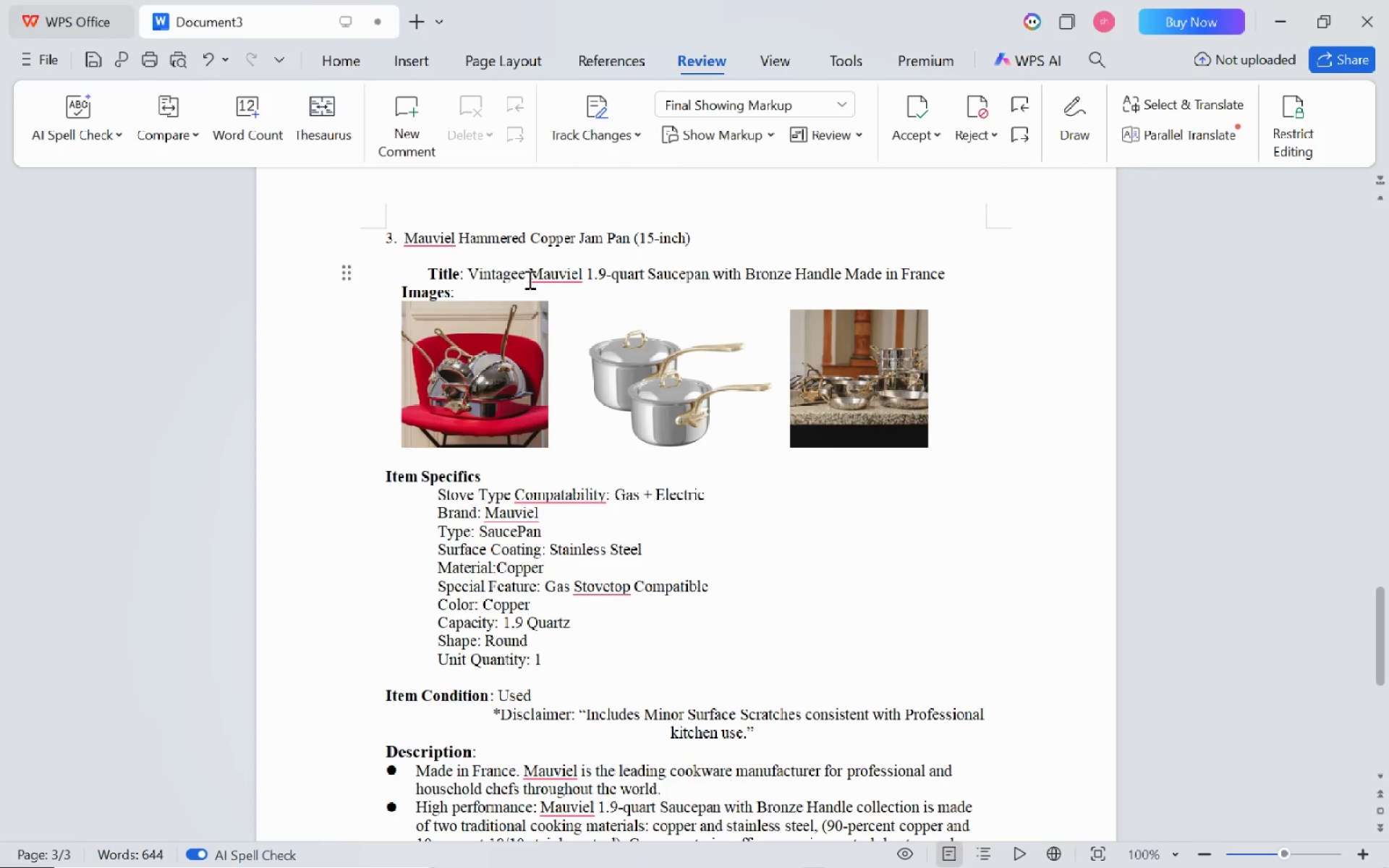 
key(Backspace)
 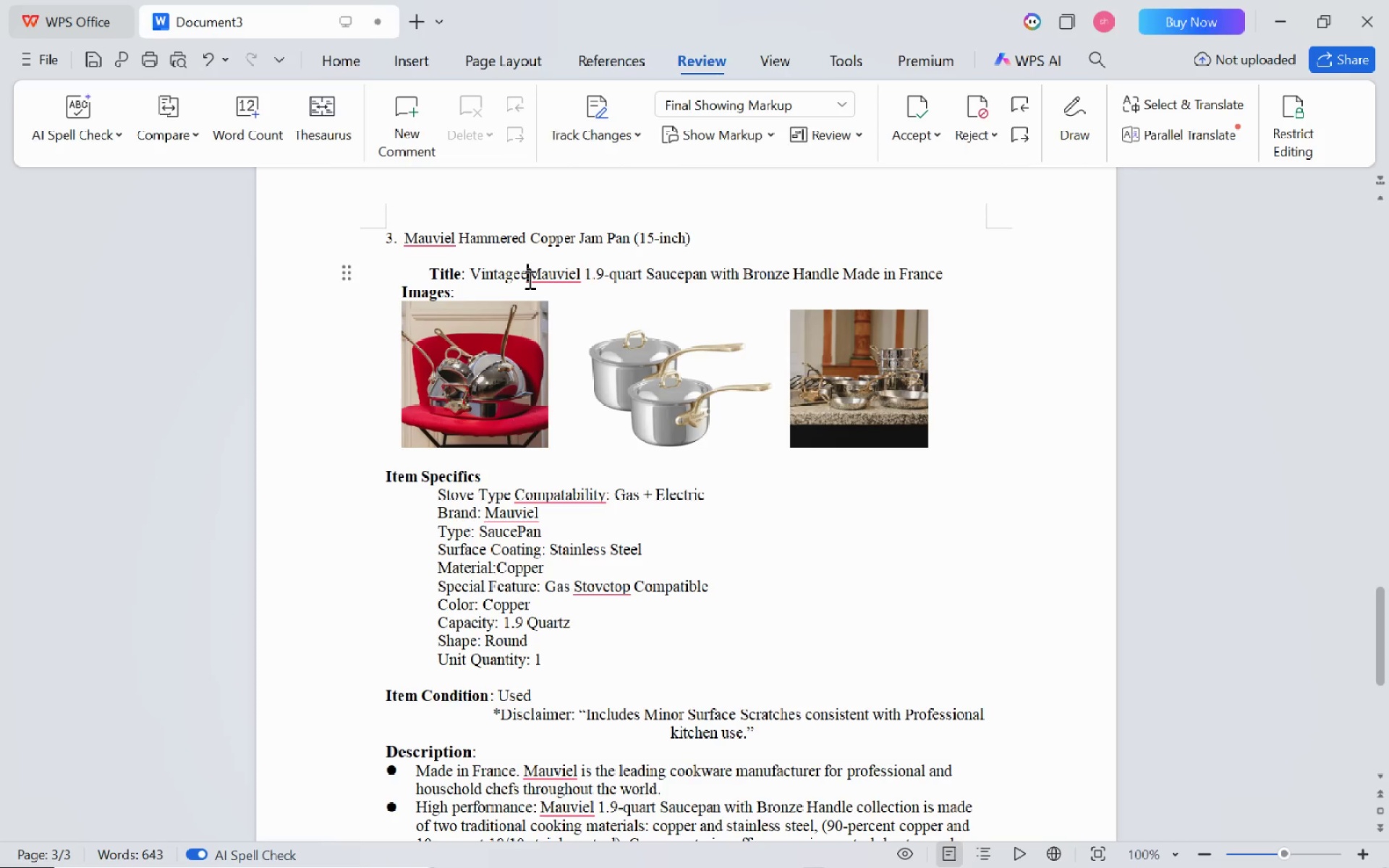 
key(Backspace)
 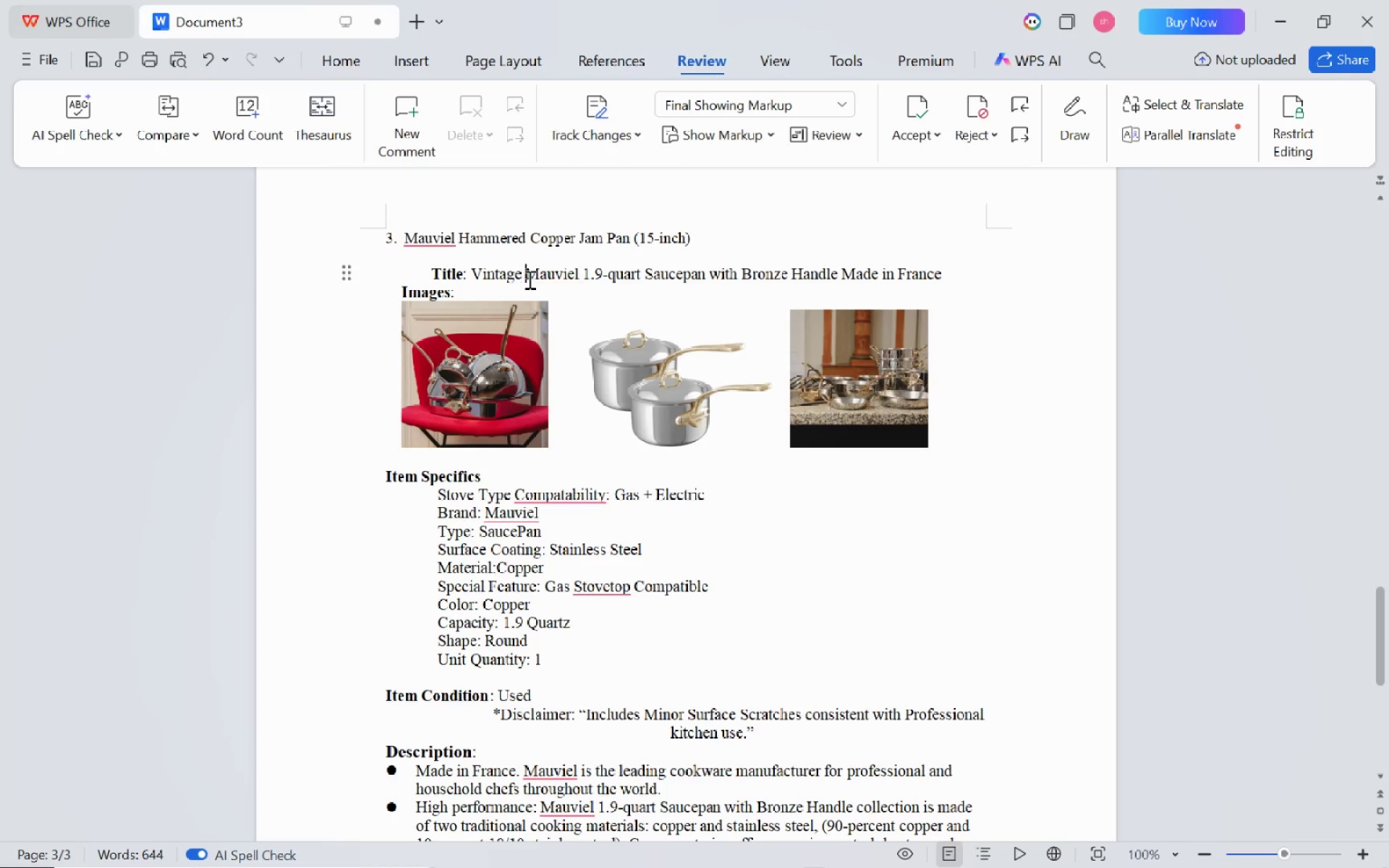 
key(Space)
 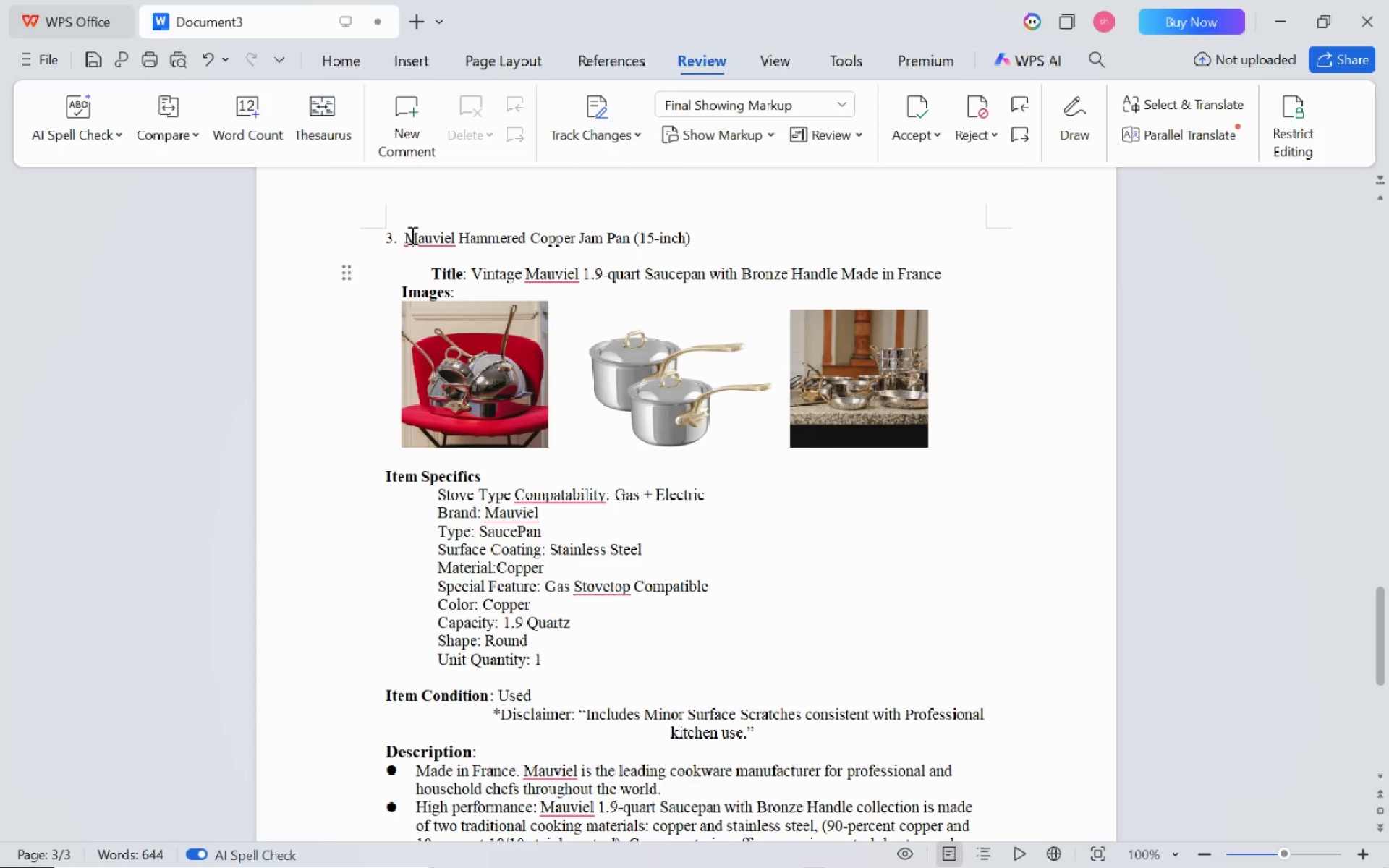 
left_click_drag(start_coordinate=[407, 235], to_coordinate=[697, 231])
 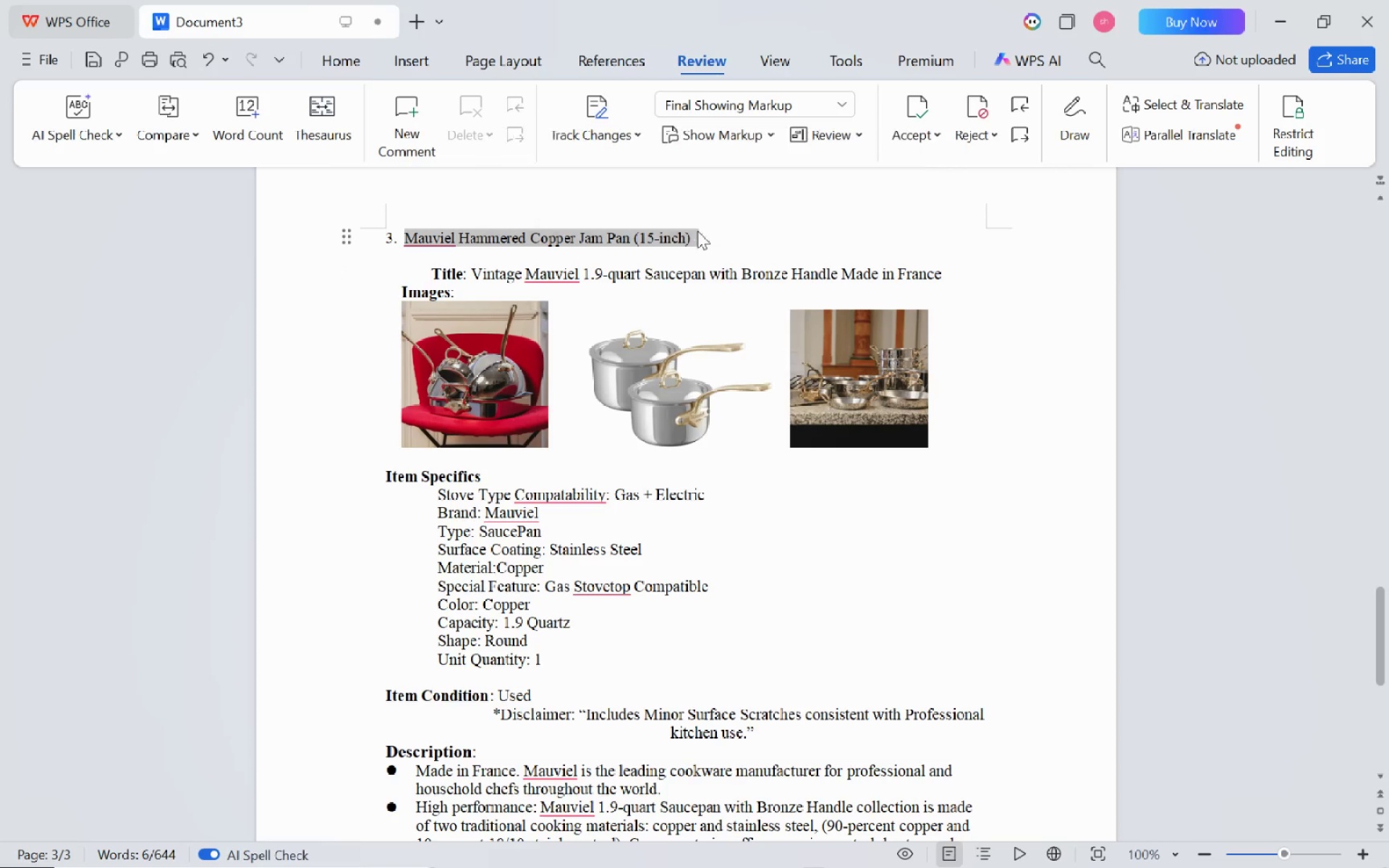 
key(Control+C)
 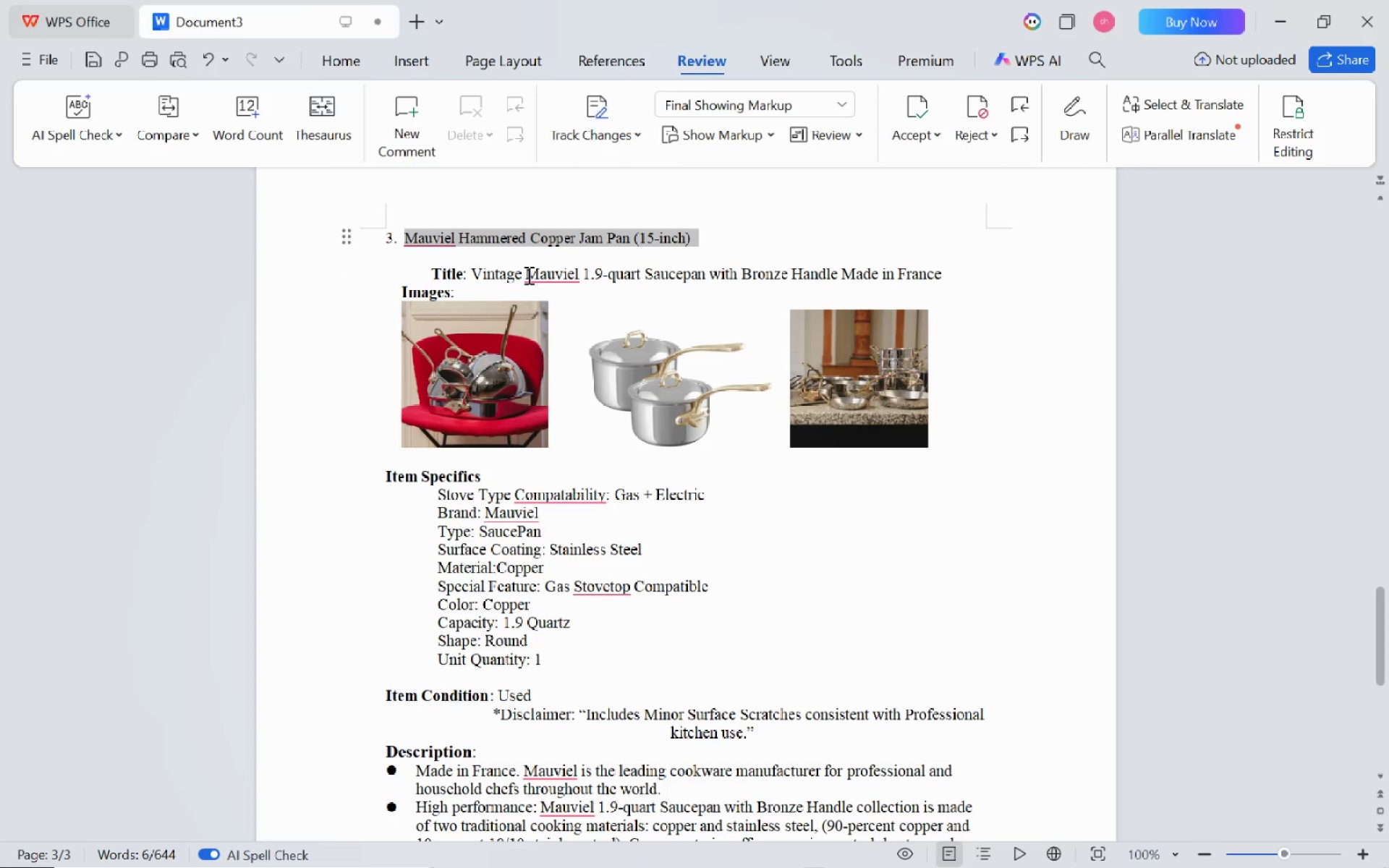 
left_click_drag(start_coordinate=[527, 275], to_coordinate=[836, 278])
 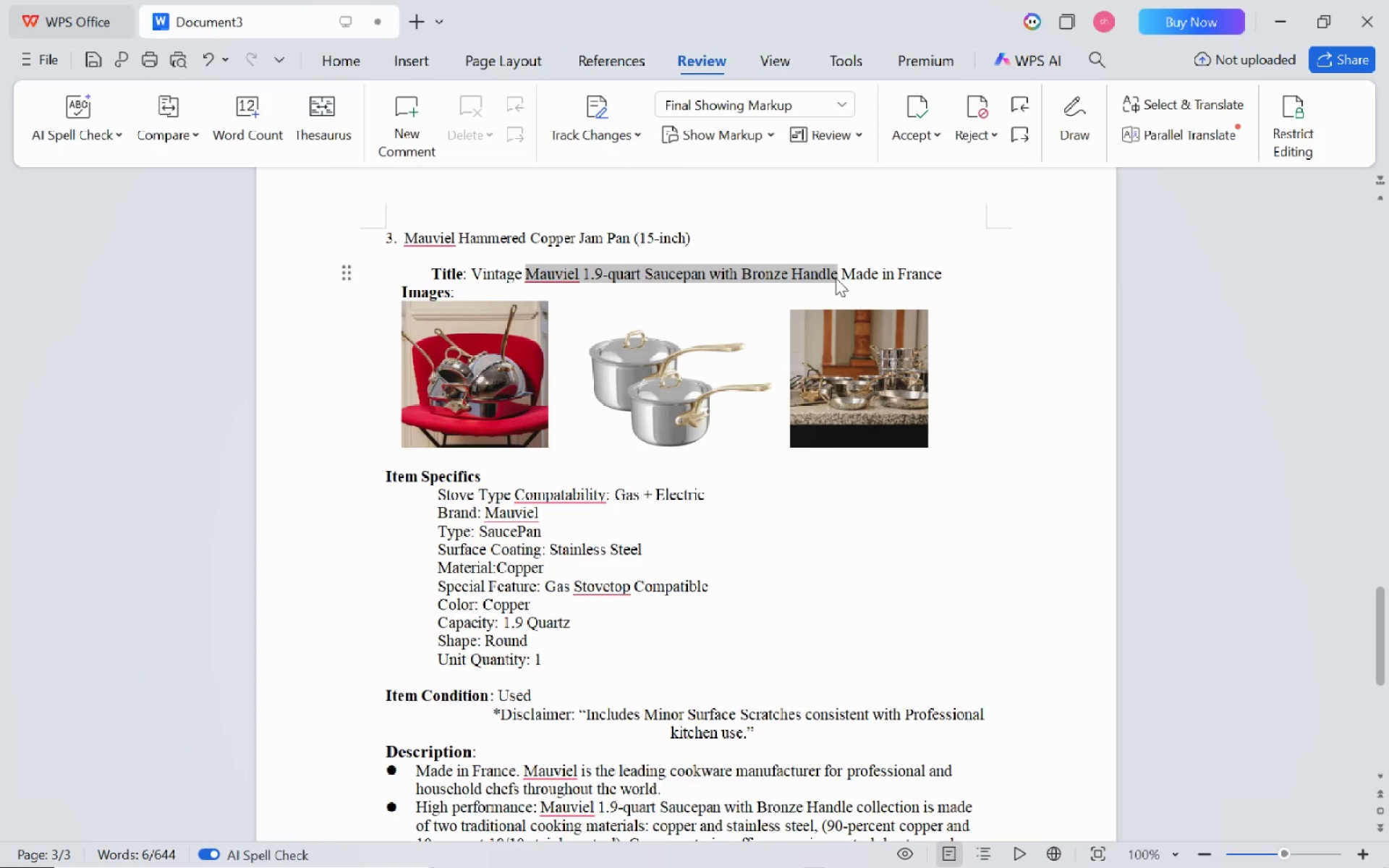 
key(Control+V)
 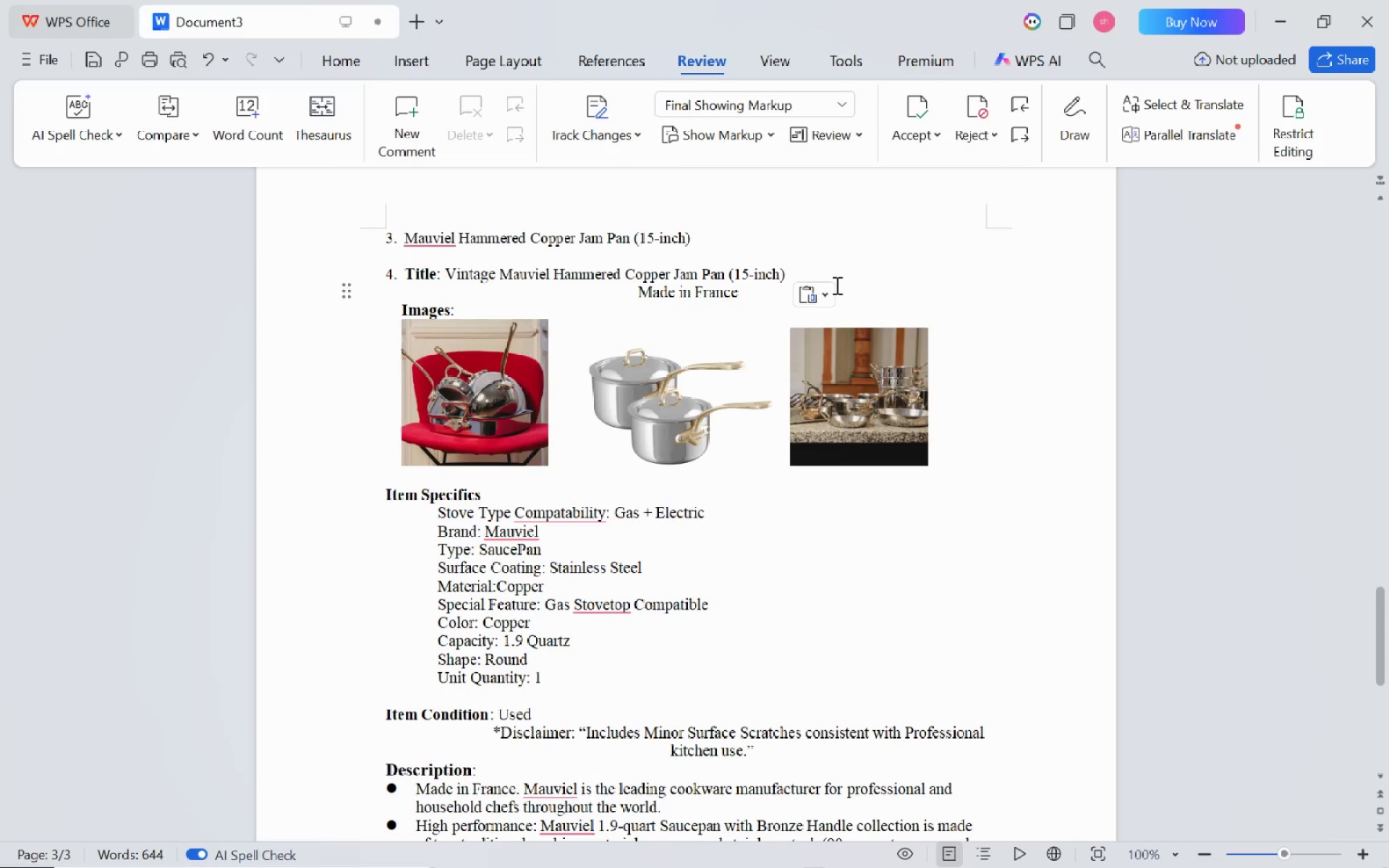 
hold_key(key=ControlLeft, duration=0.48)
 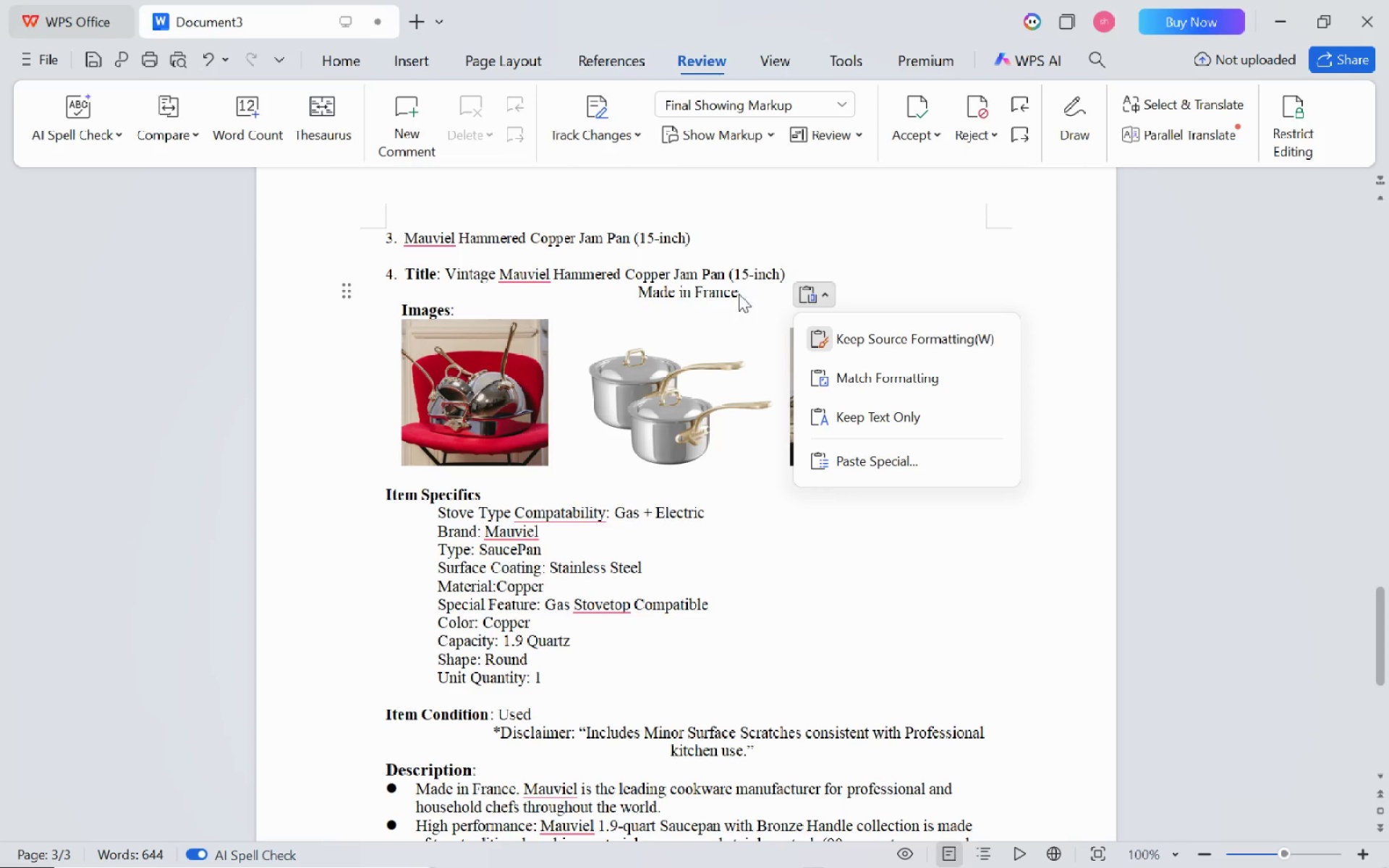 
left_click([640, 286])
 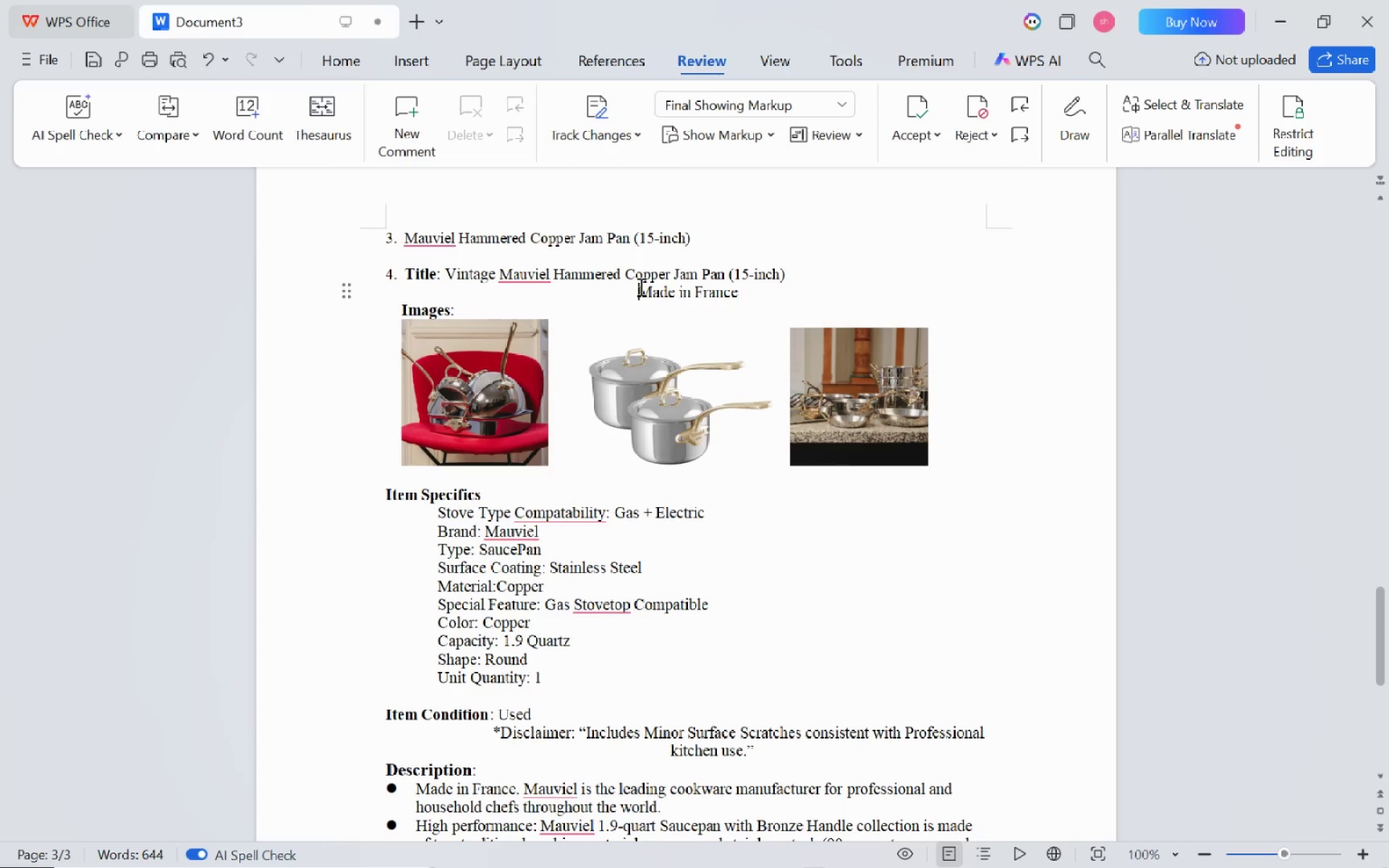 
key(Backspace)
 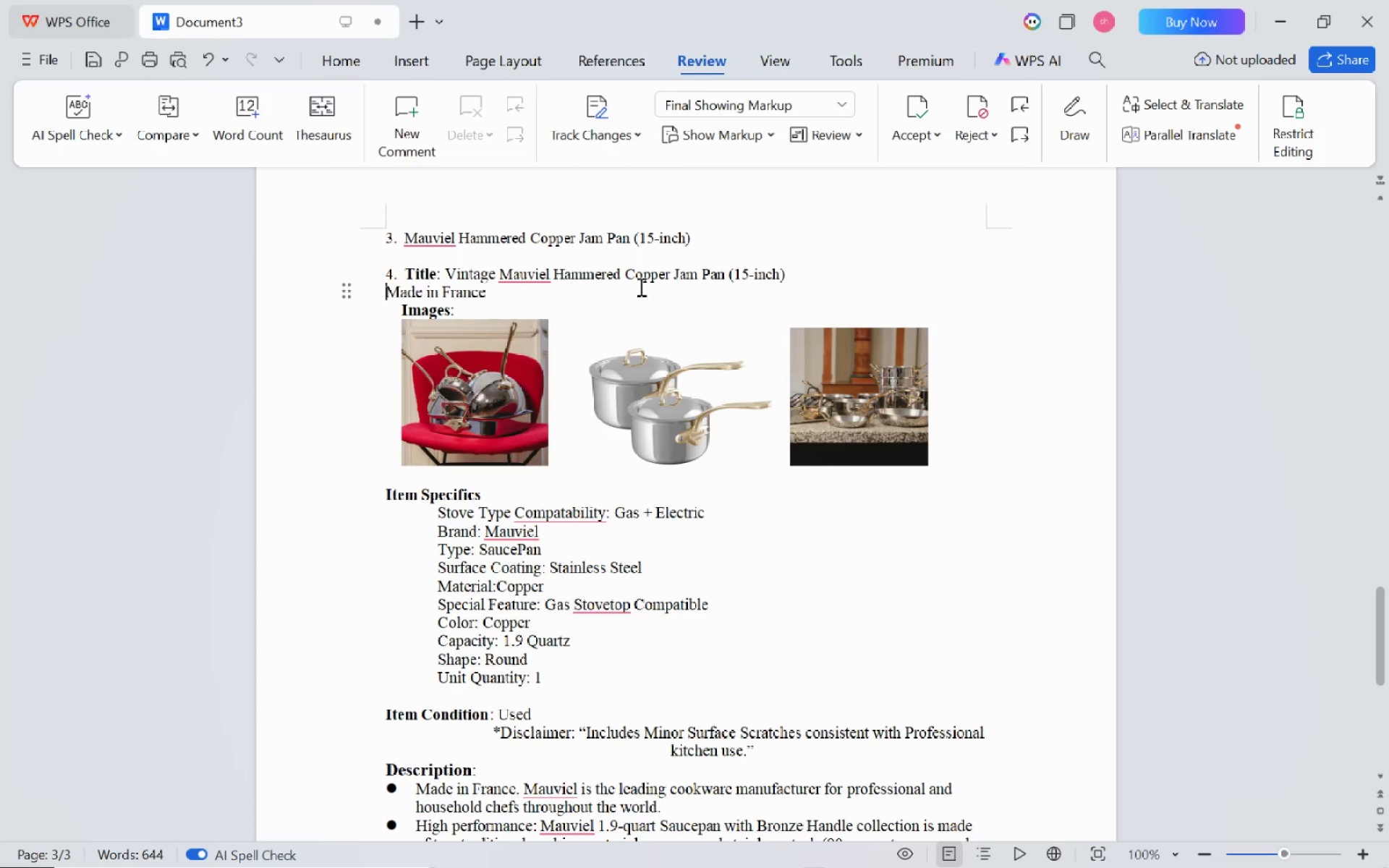 
key(Backspace)
 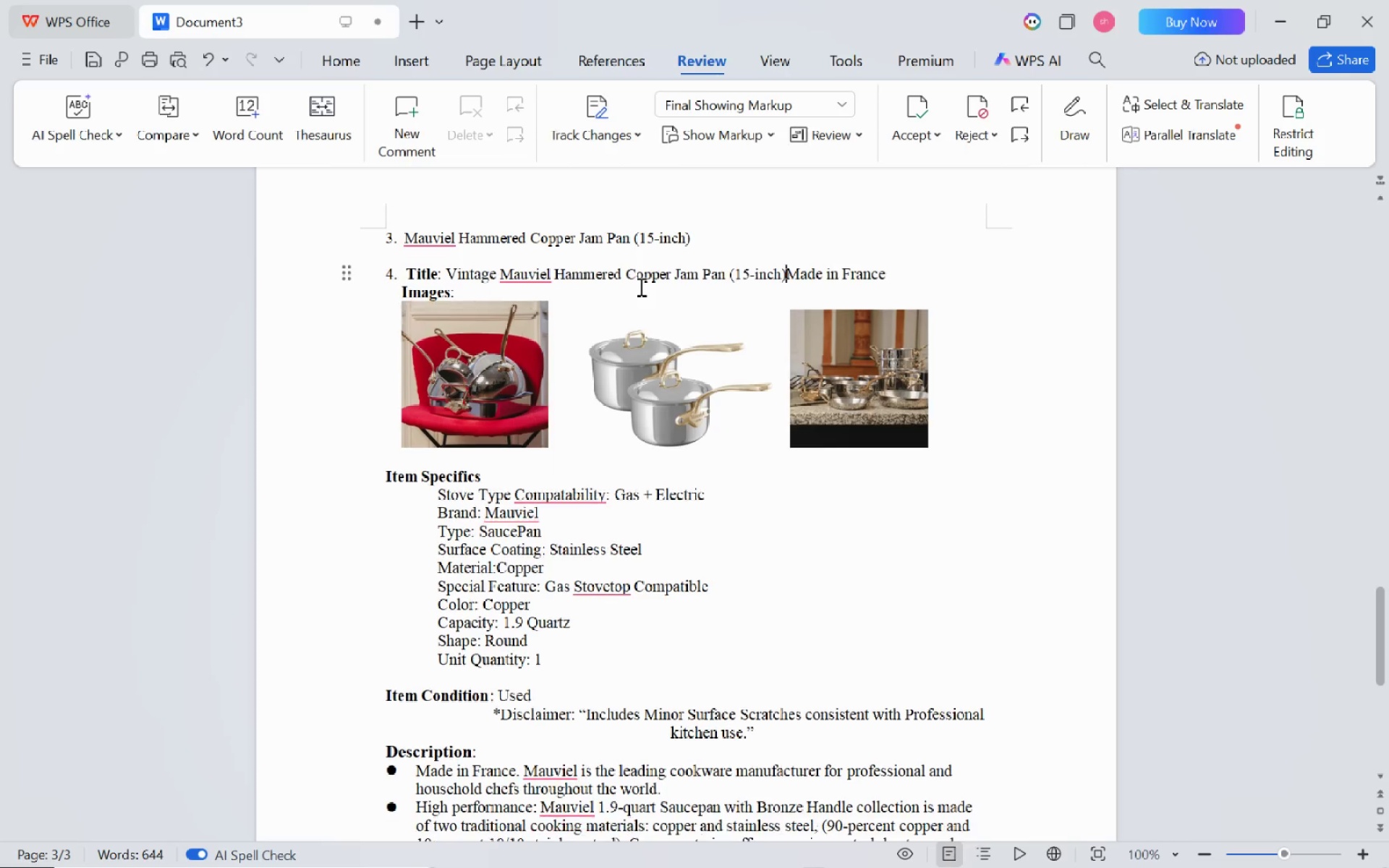 
key(Backspace)
 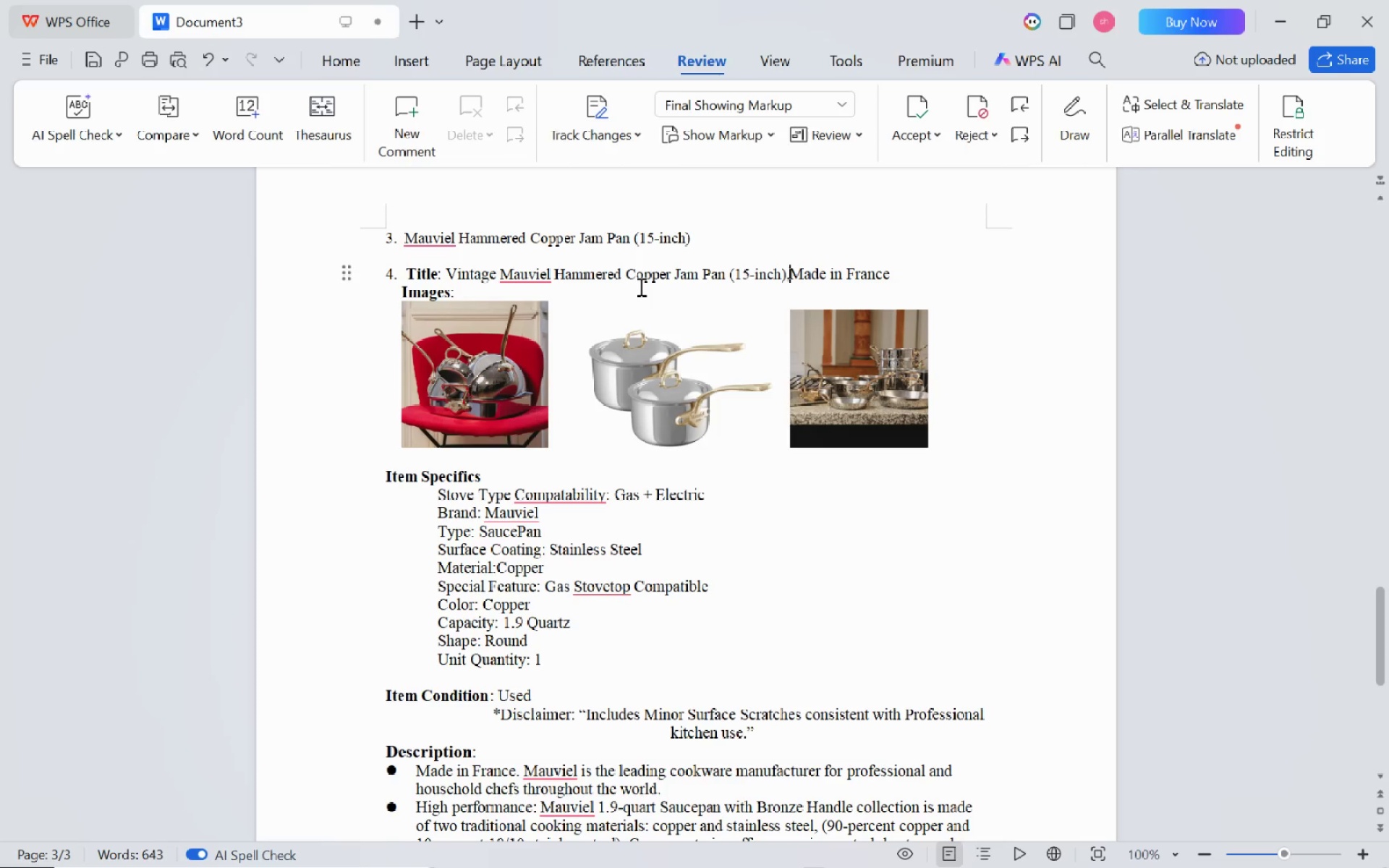 
key(Comma)
 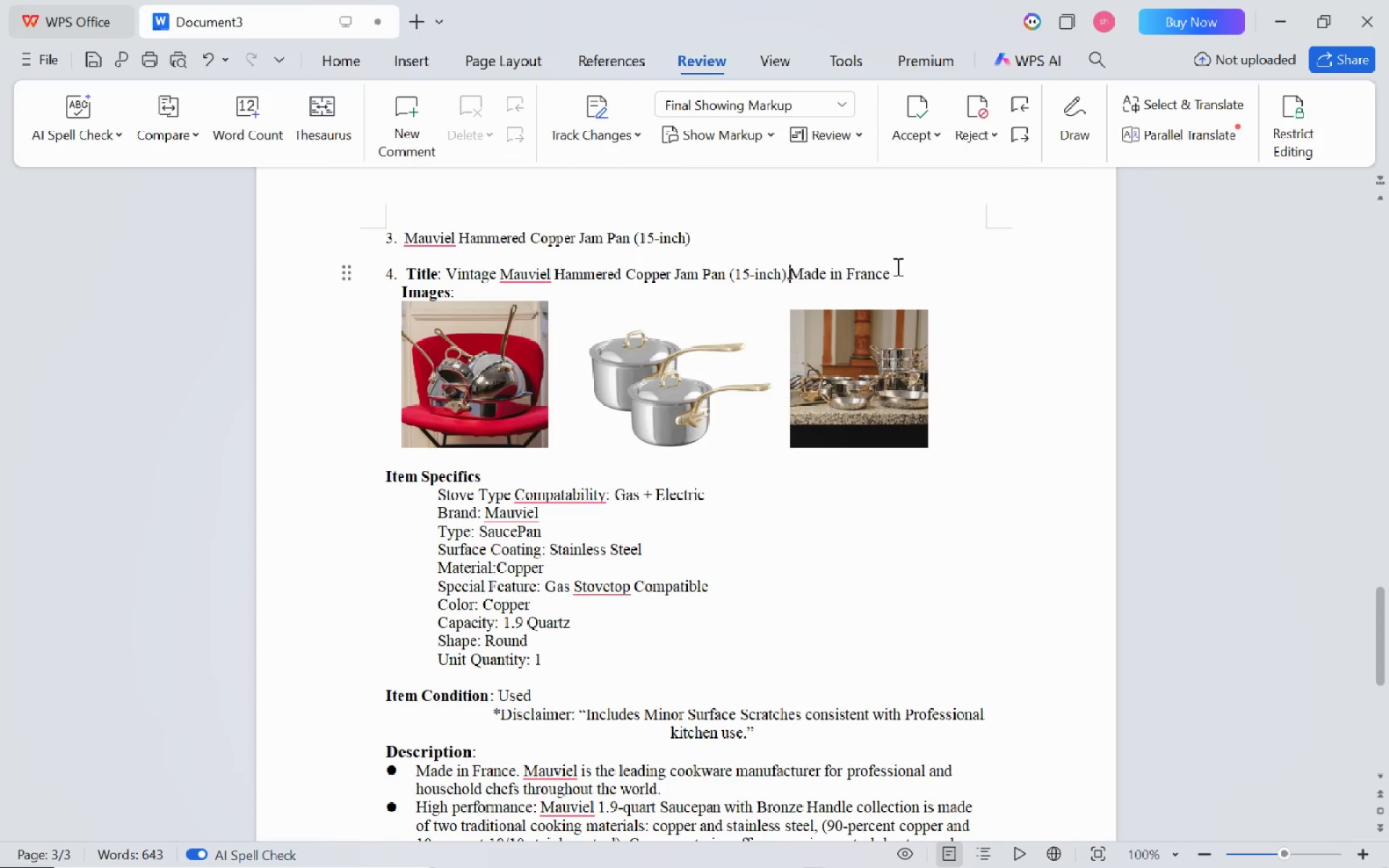 
left_click_drag(start_coordinate=[898, 271], to_coordinate=[449, 268])
 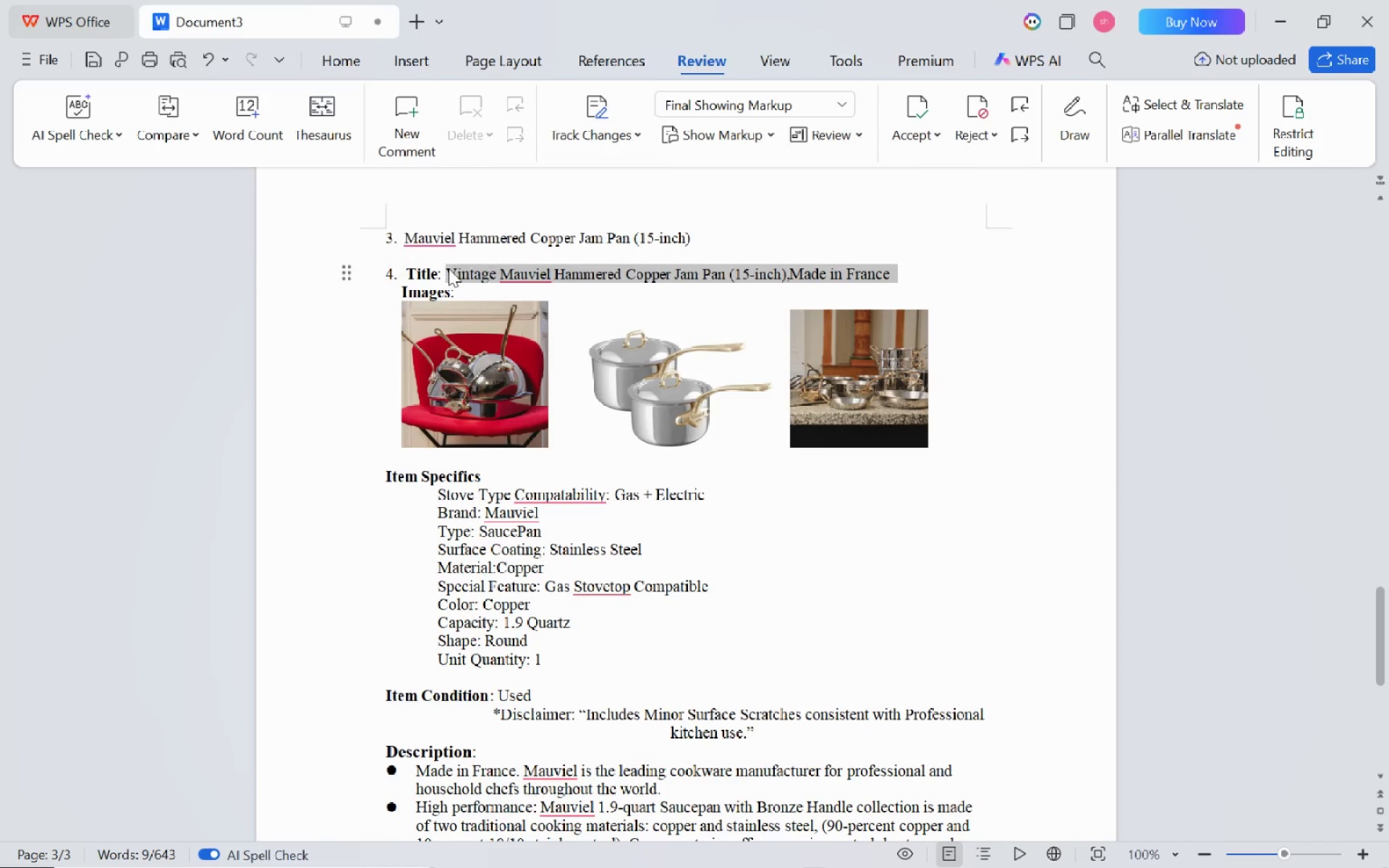 
key(Control+C)
 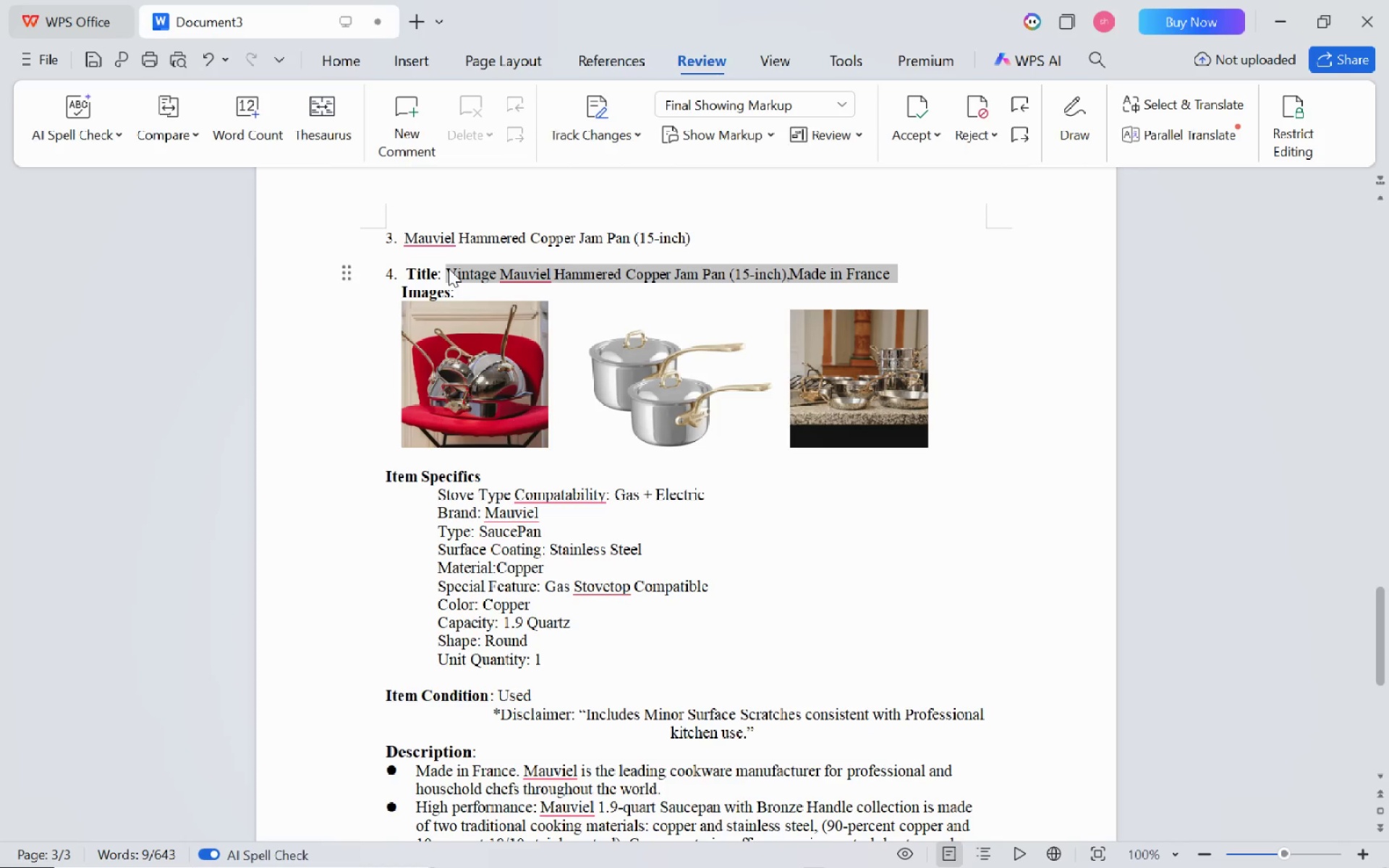 
key(Alt+AltLeft)
 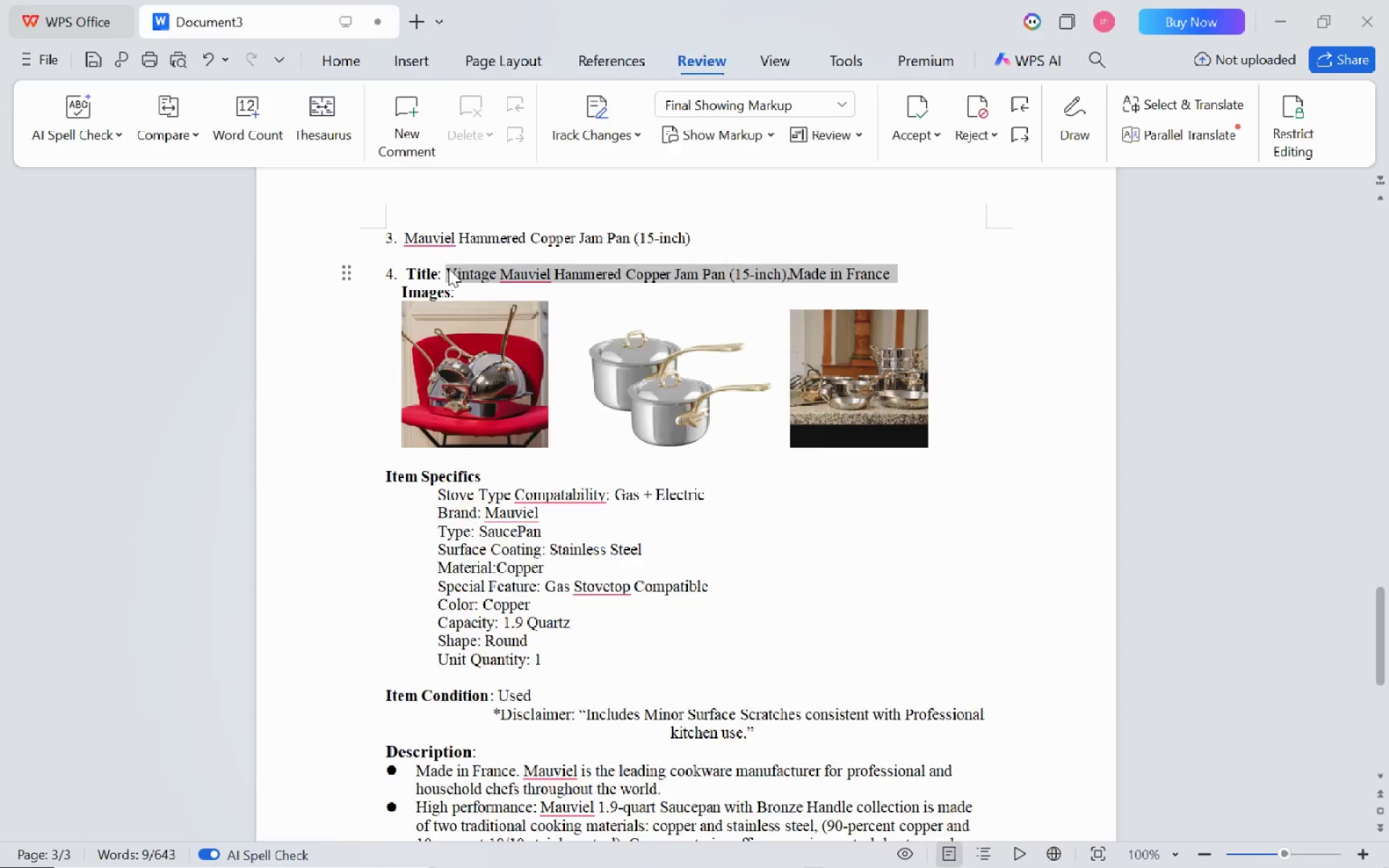 
key(Alt+Tab)
 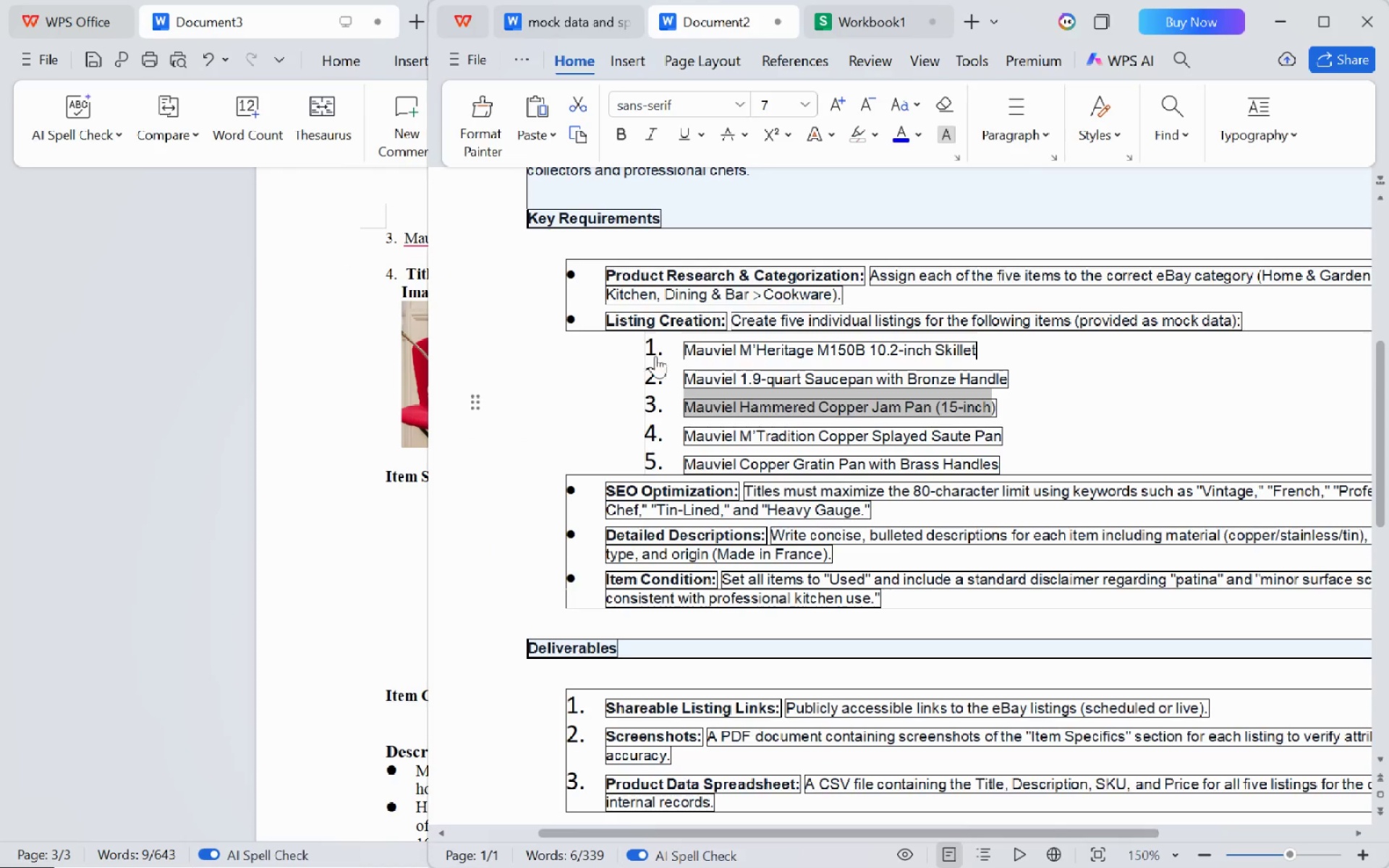 
key(Alt+Tab)
 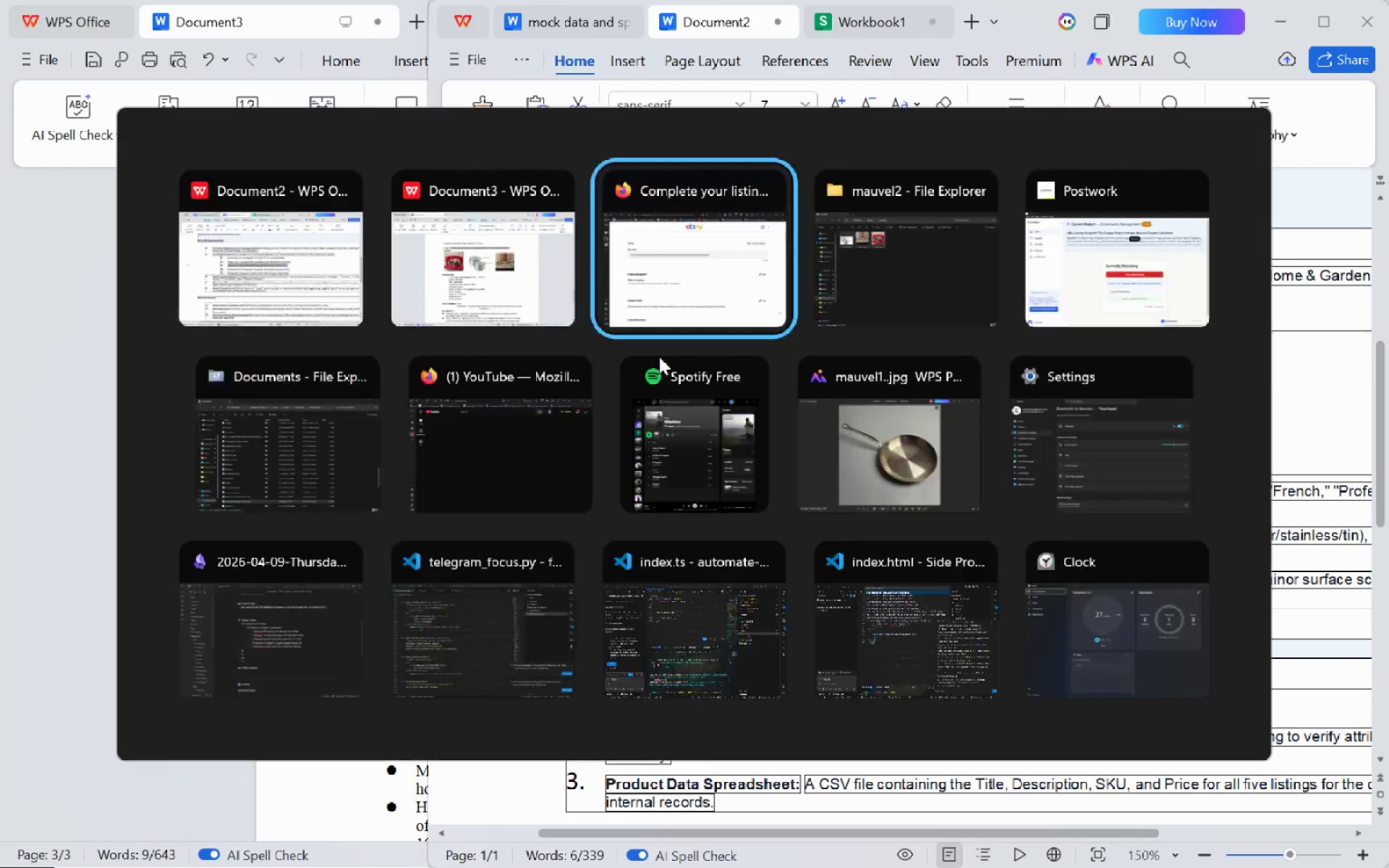 
key(Alt+Tab)
 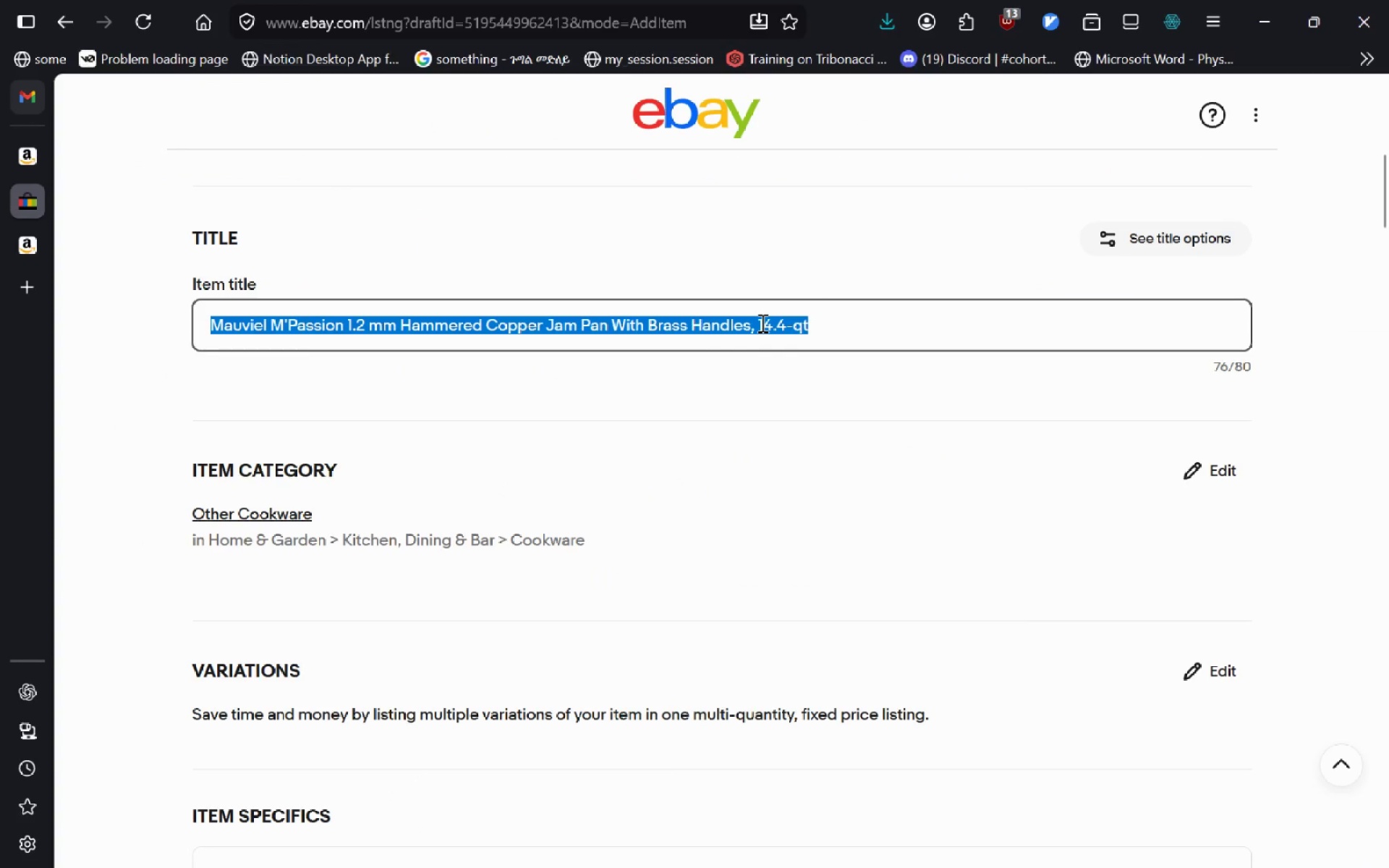 
key(Control+V)
 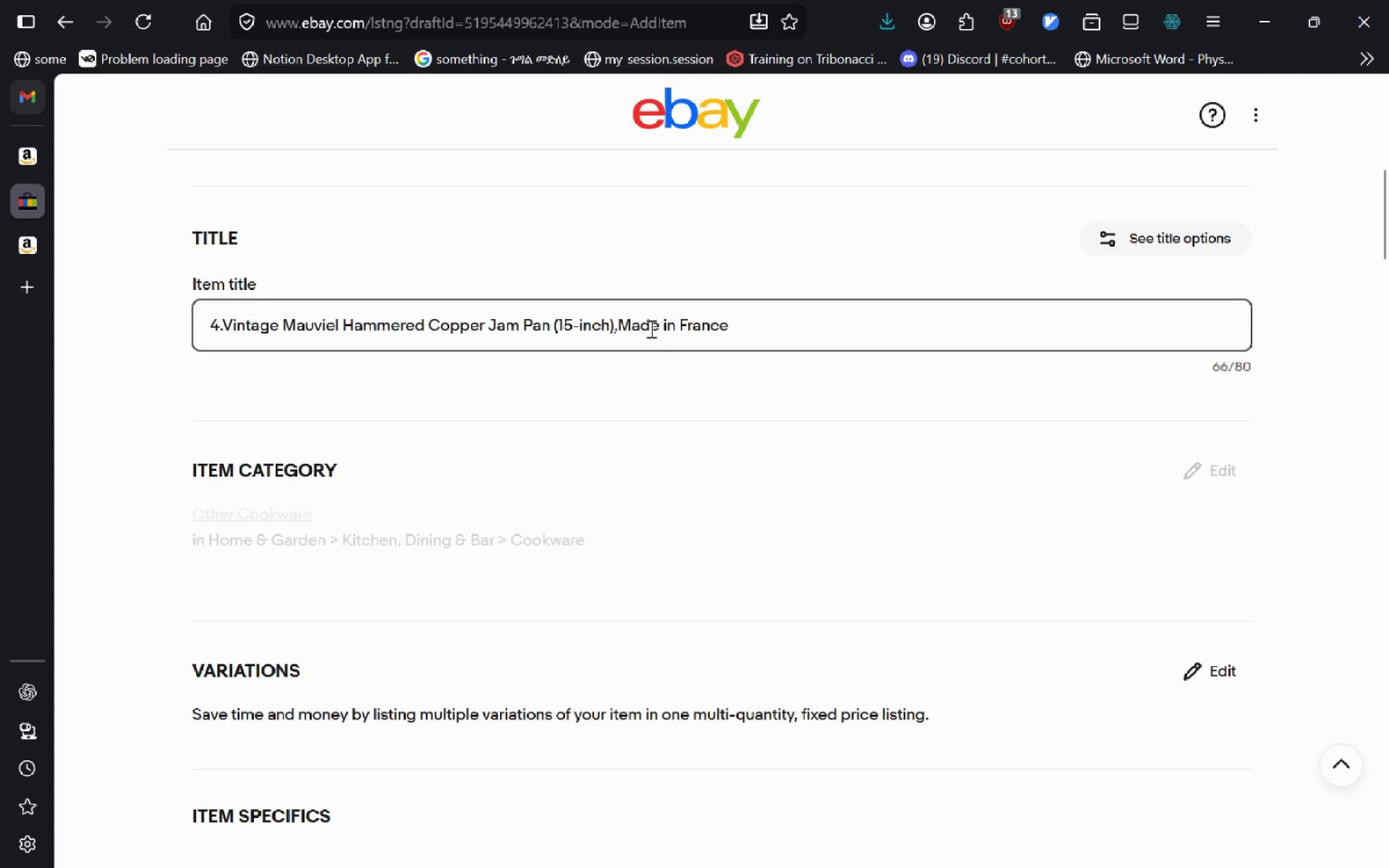 
key(Alt+Tab)
 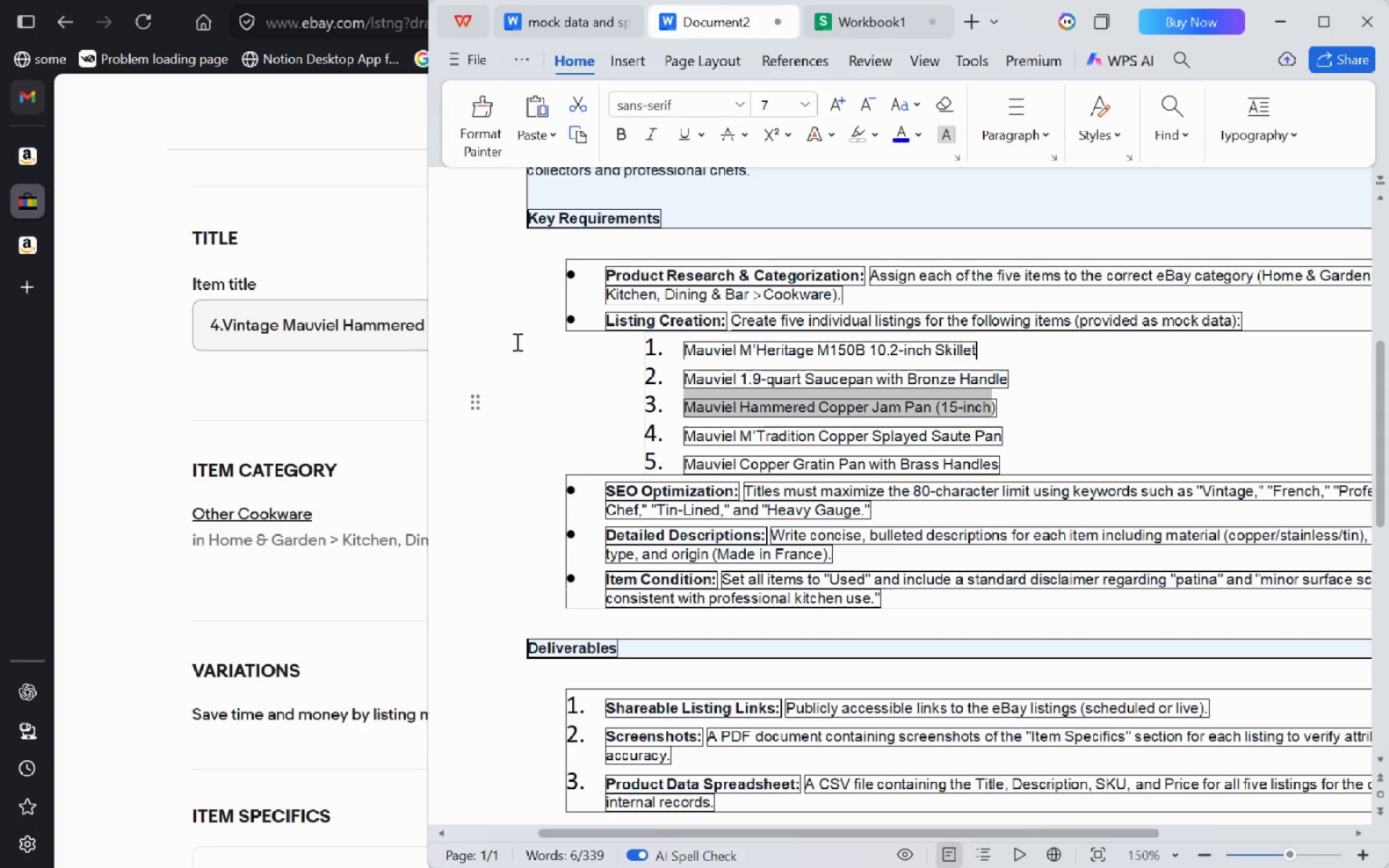 
key(Alt+Tab)
 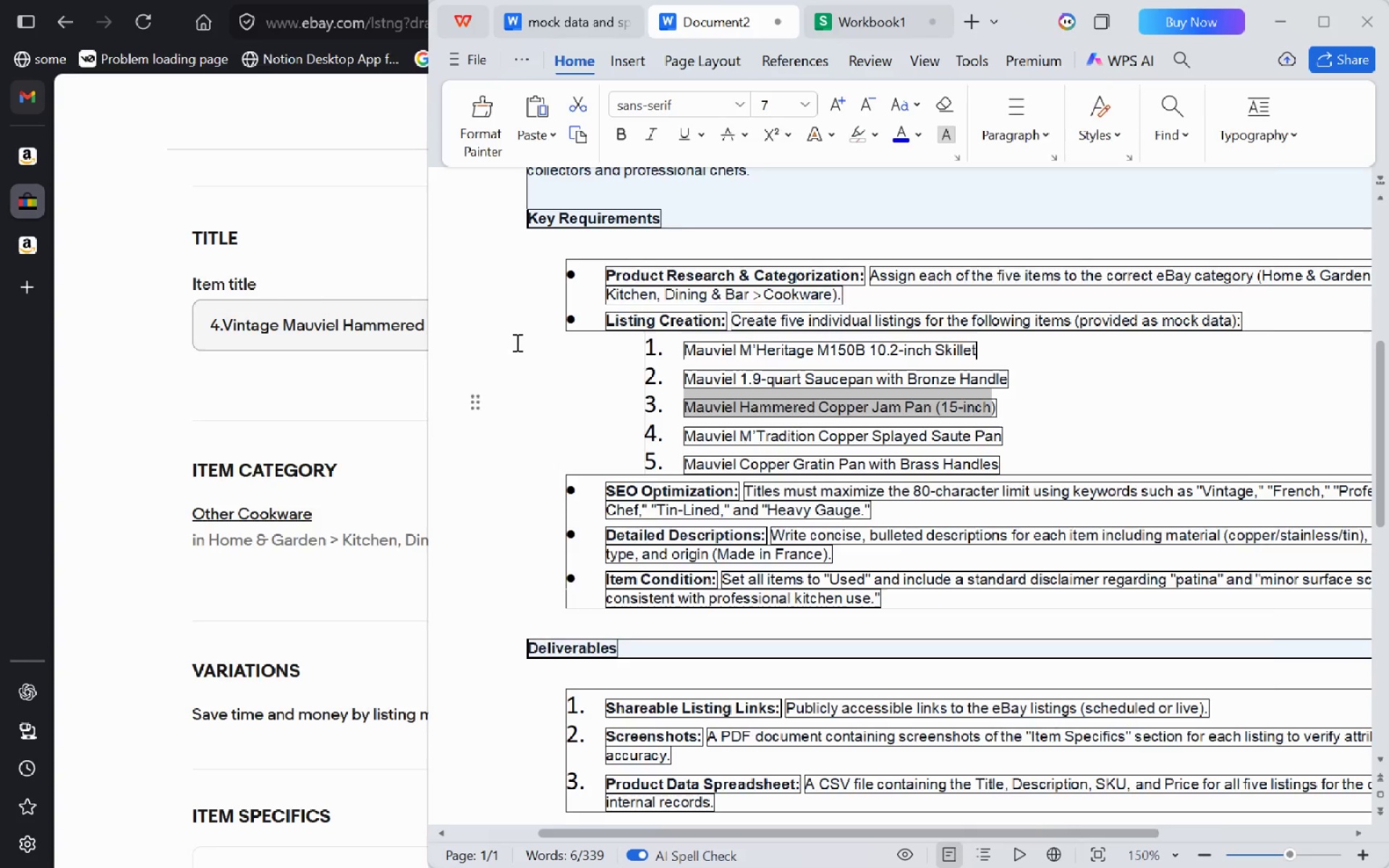 
key(Alt+Tab)
 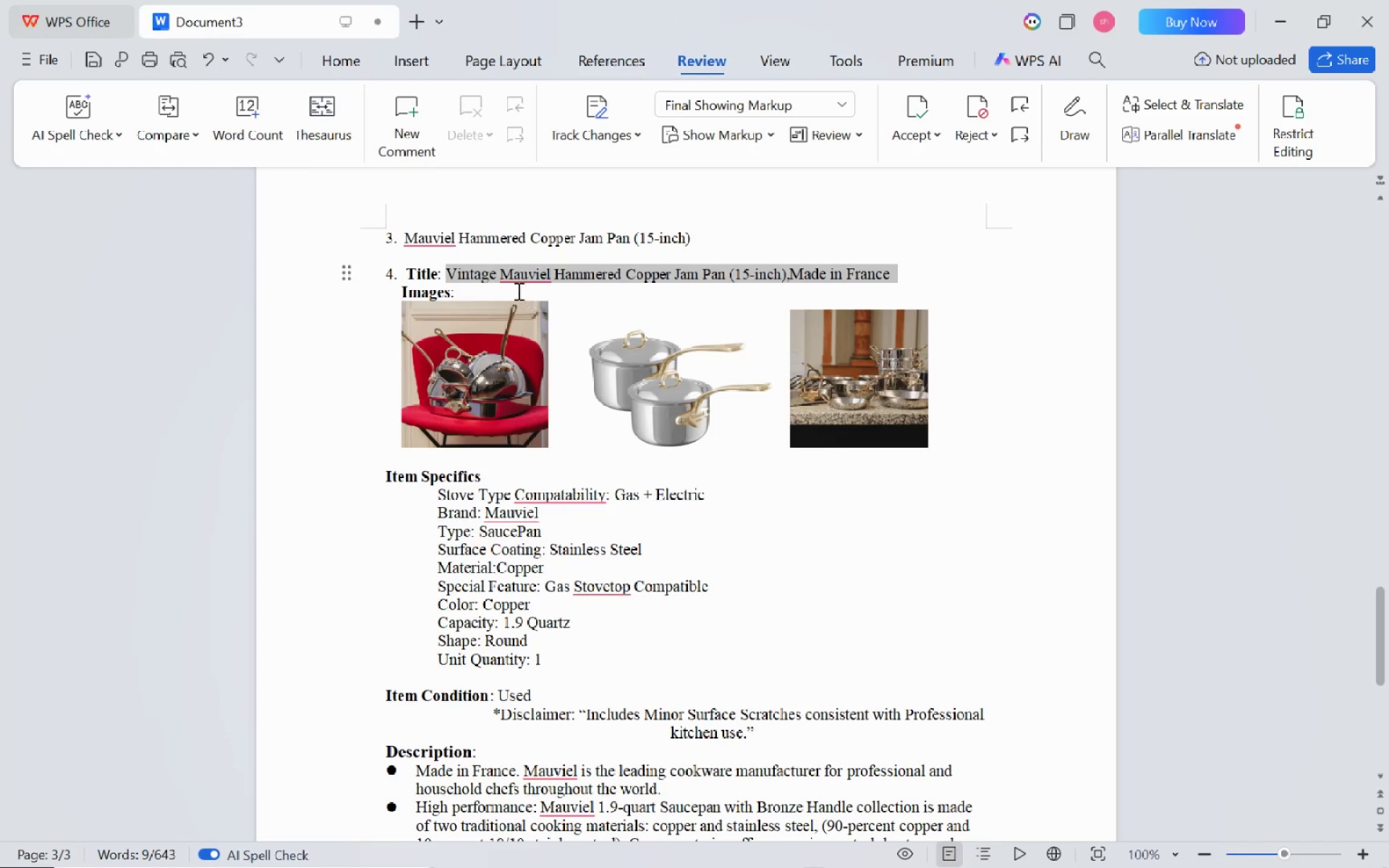 
left_click([513, 281])
 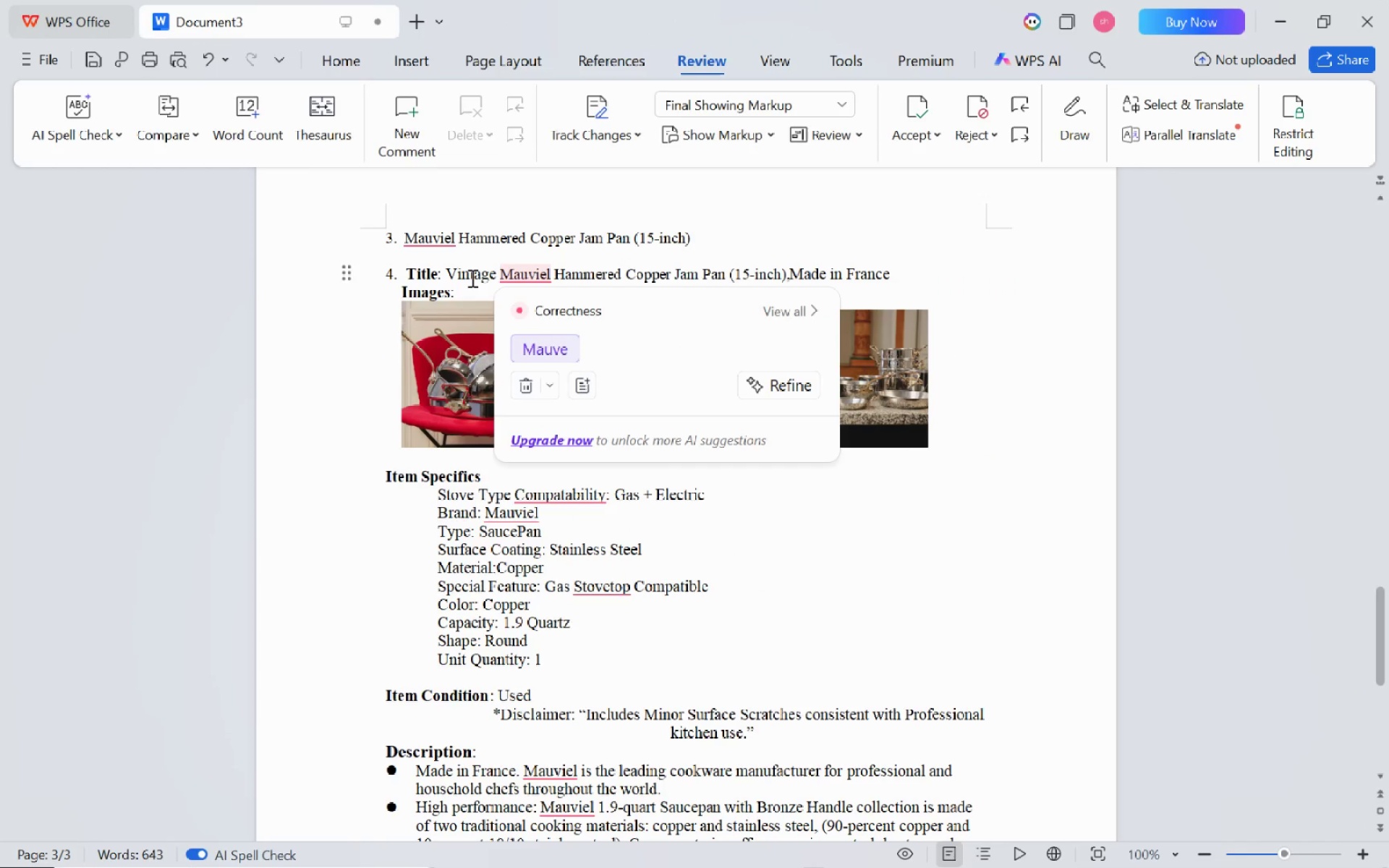 
left_click([470, 278])
 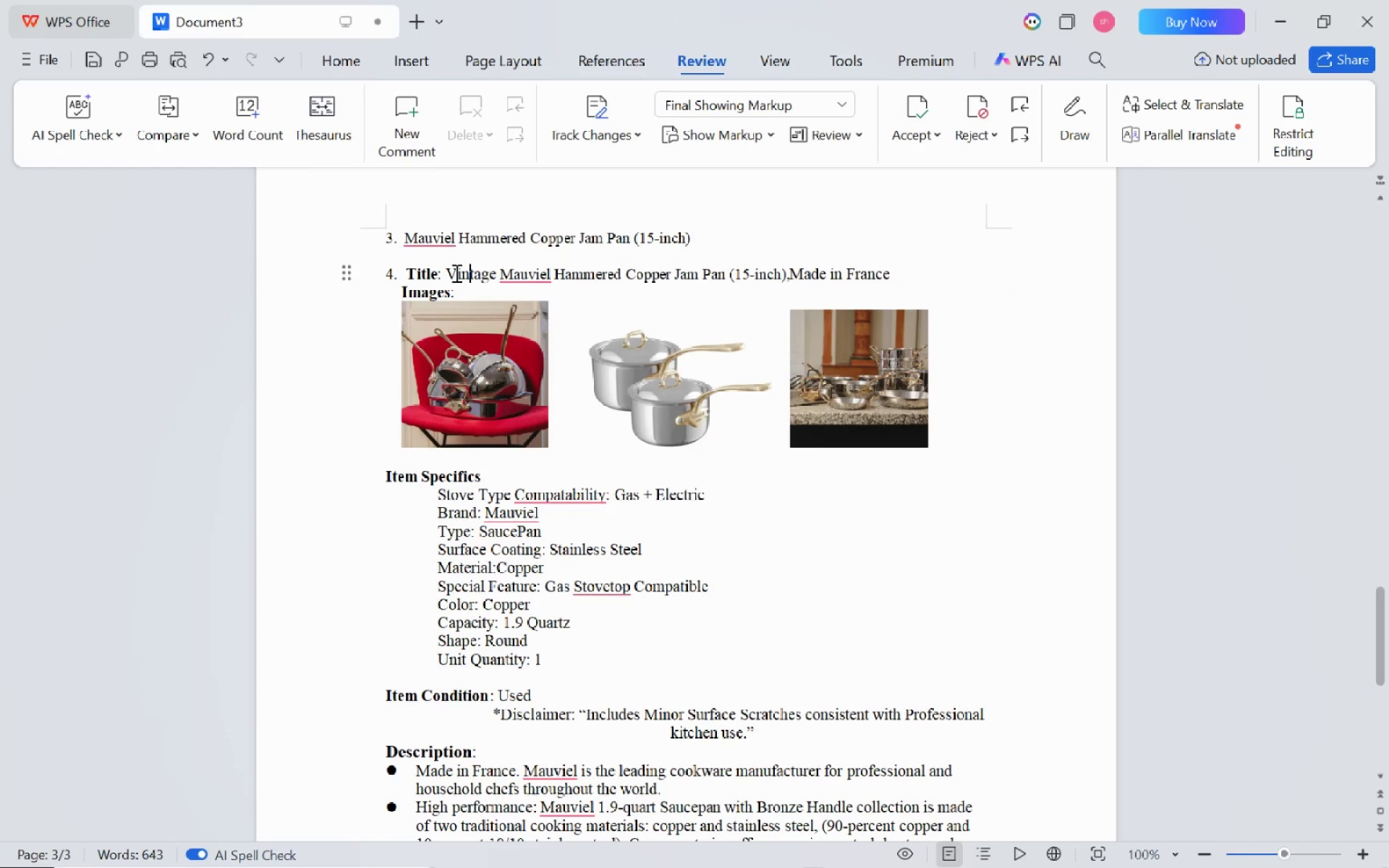 
left_click_drag(start_coordinate=[451, 273], to_coordinate=[556, 268])
 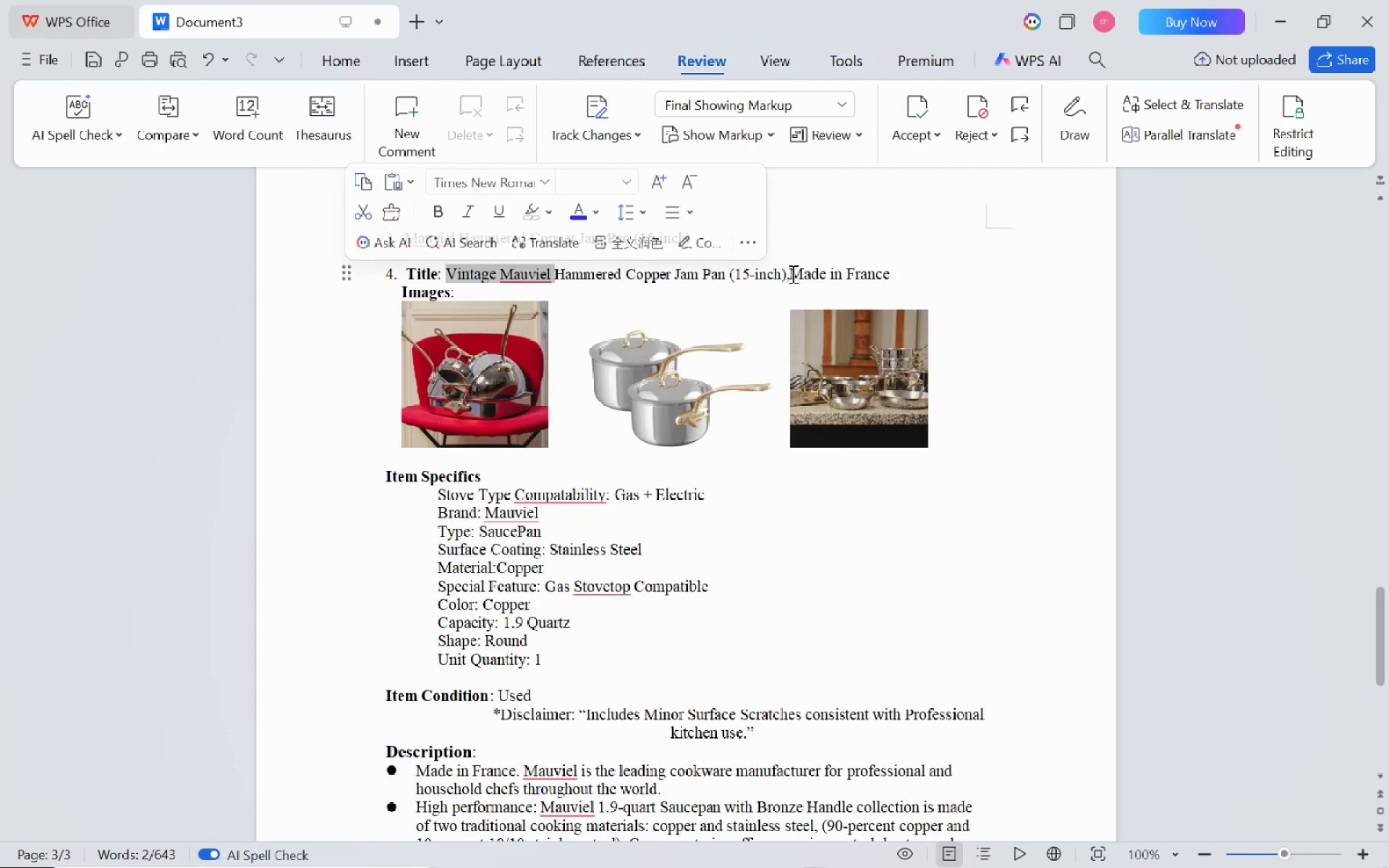 
left_click([789, 273])
 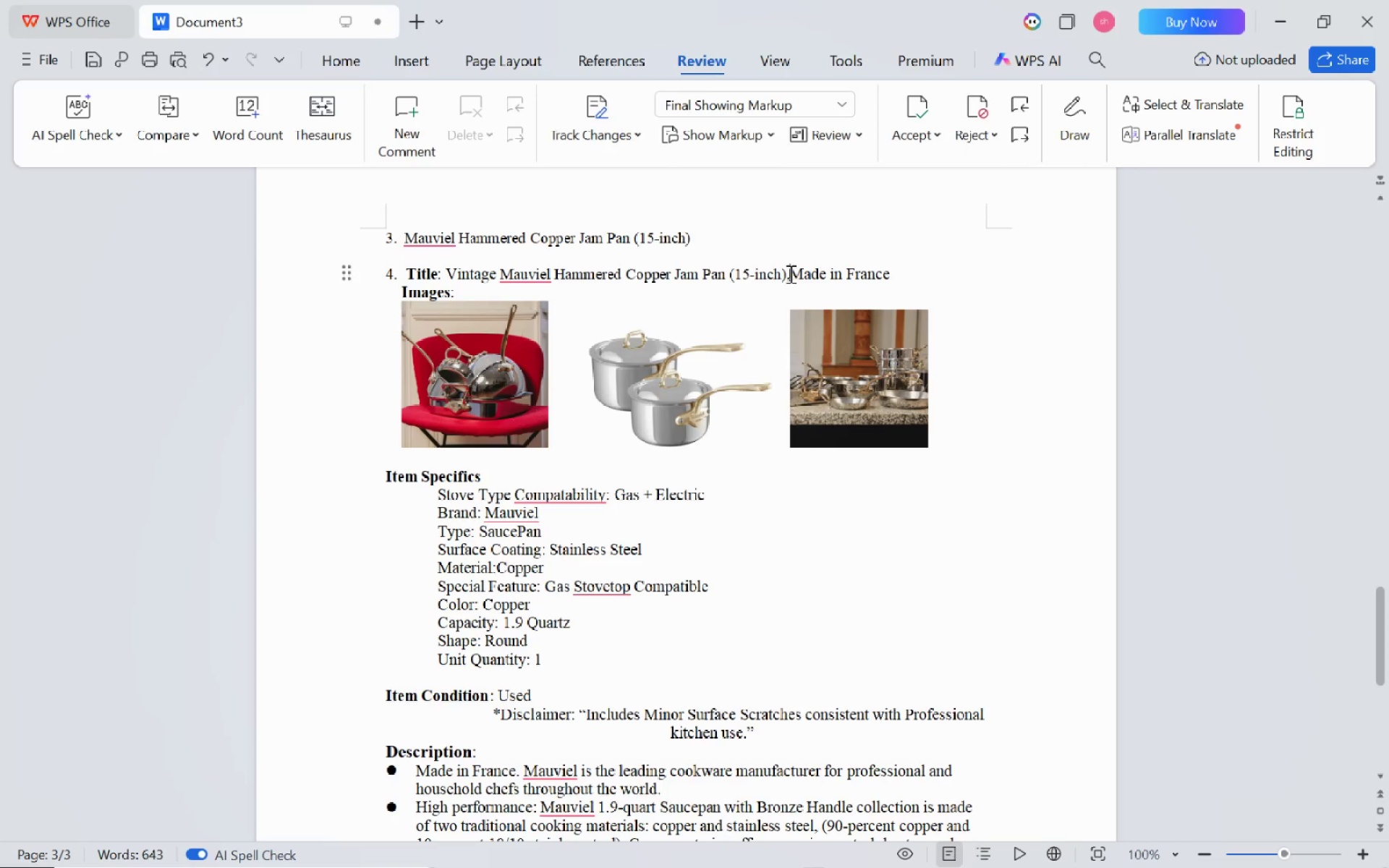 
key(Space)
 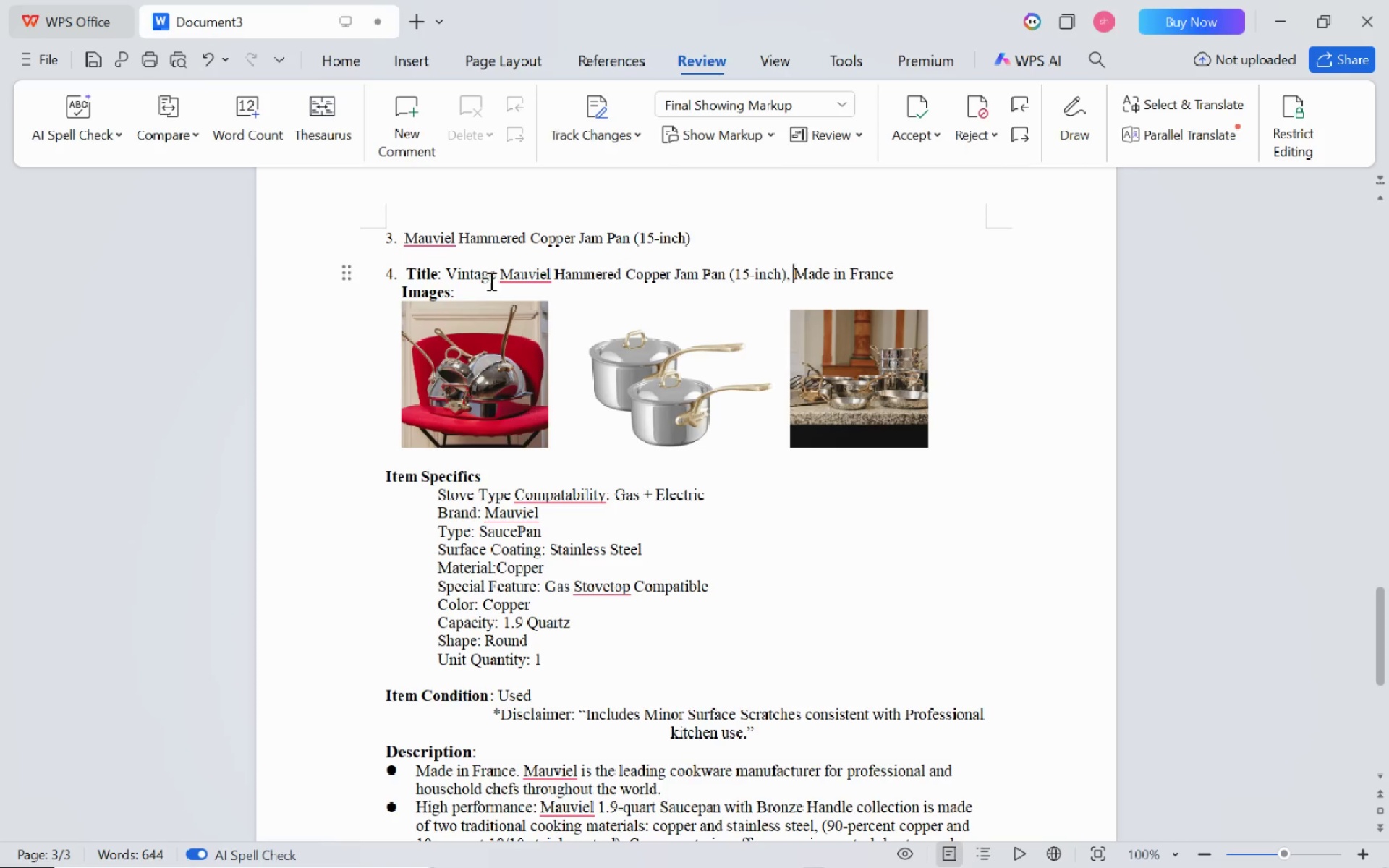 
left_click([494, 279])
 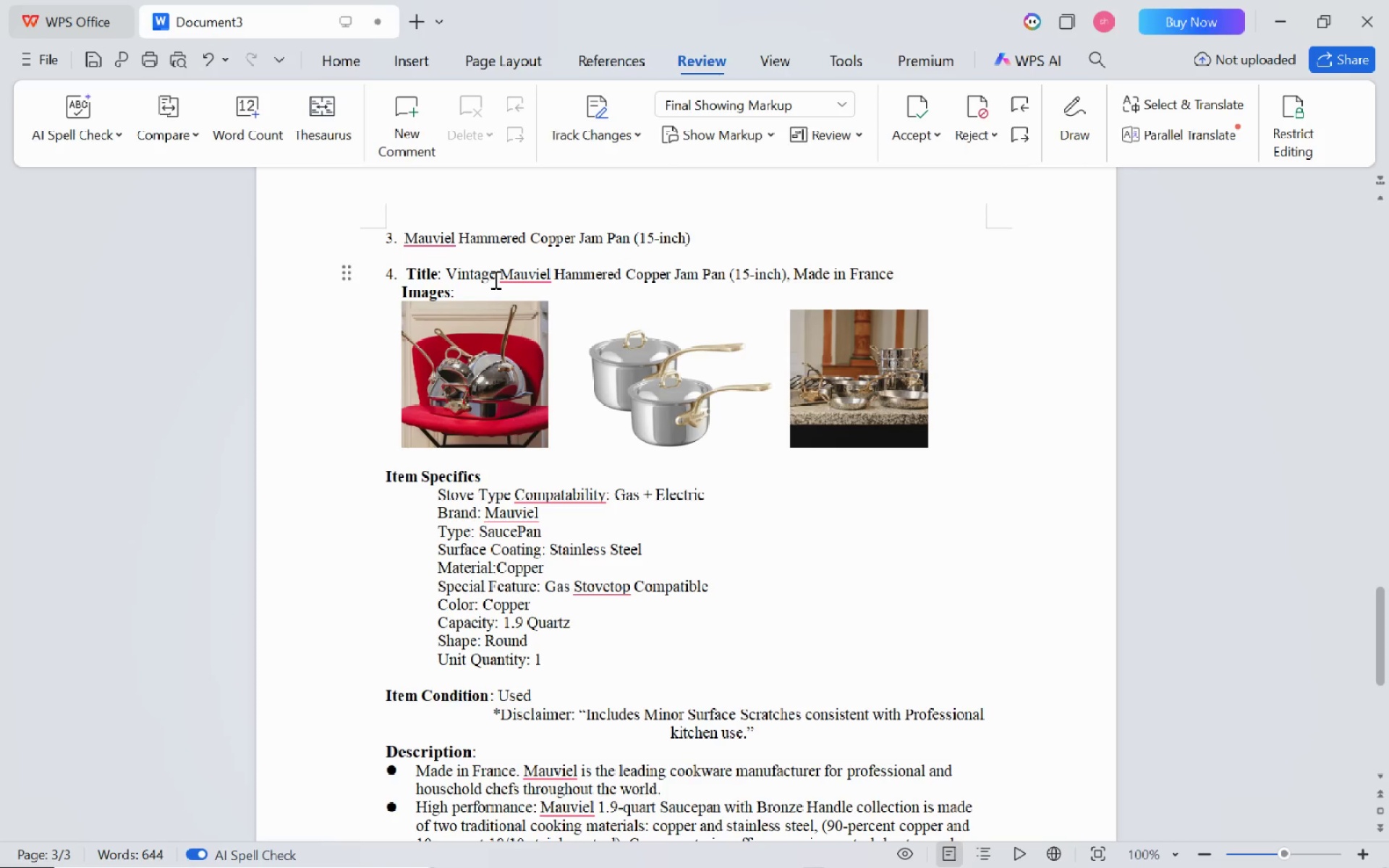 
type( & Stainless)
 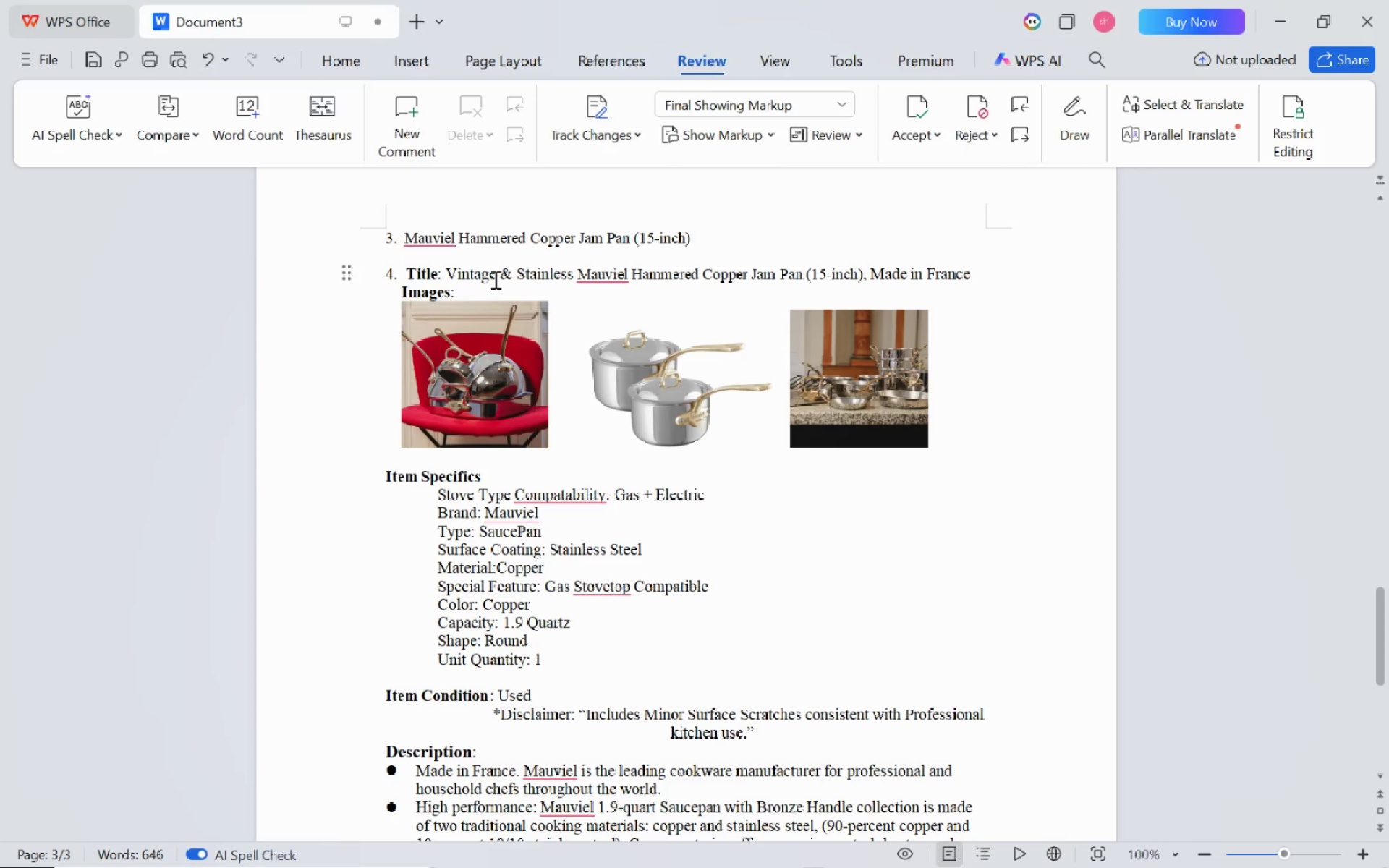 
left_click_drag(start_coordinate=[449, 273], to_coordinate=[969, 277])
 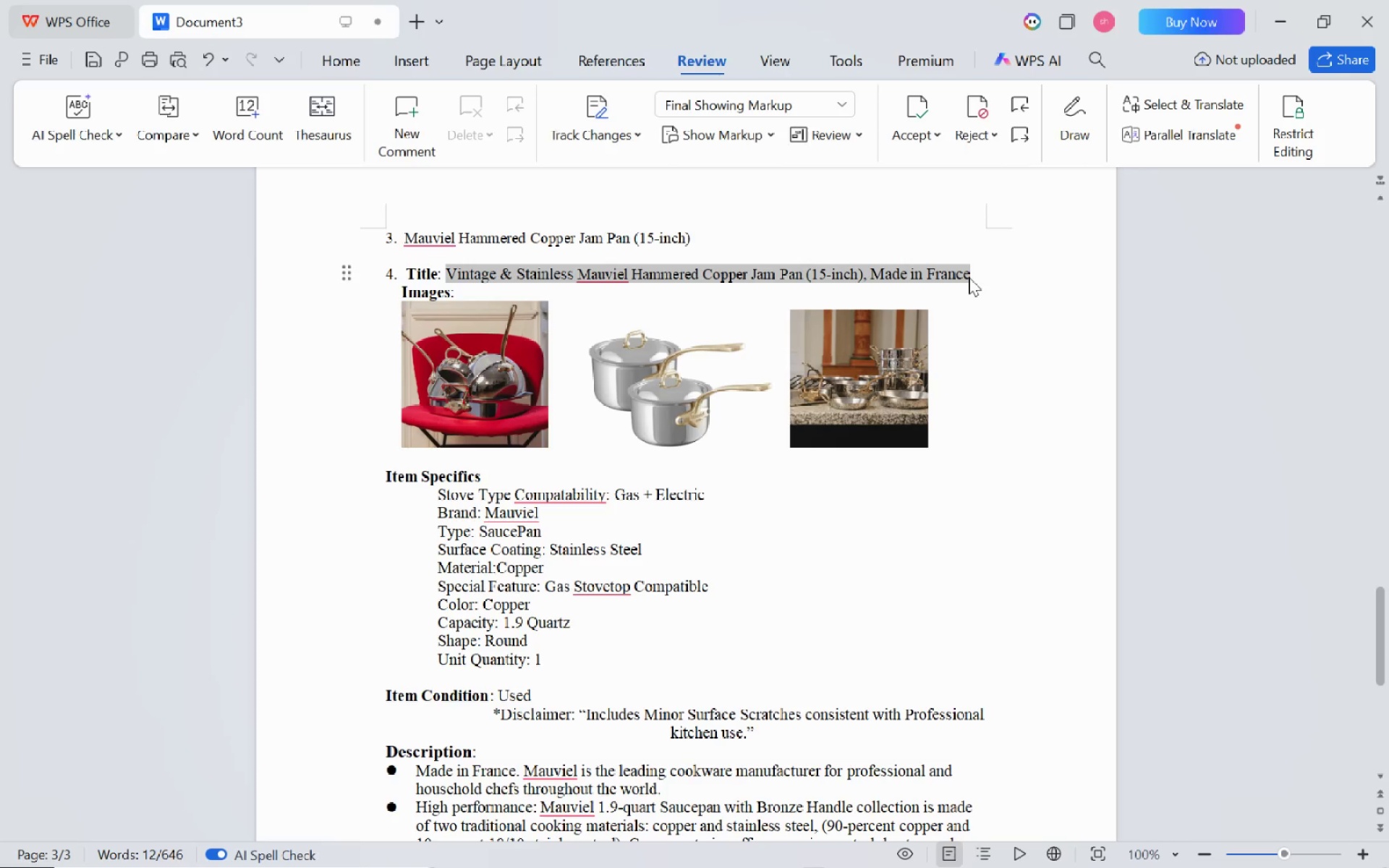 
key(Control+V)
 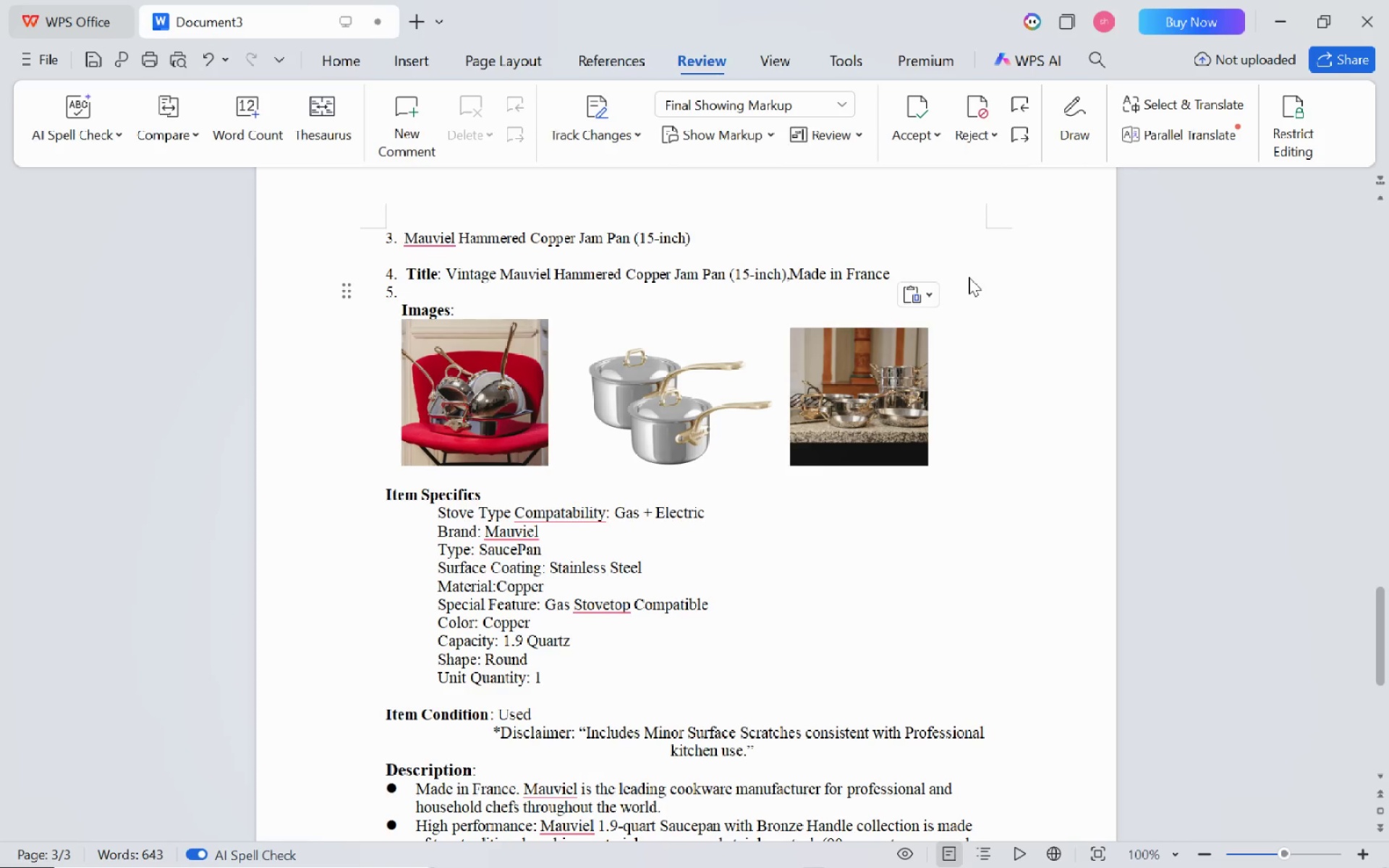 
key(Control+Z)
 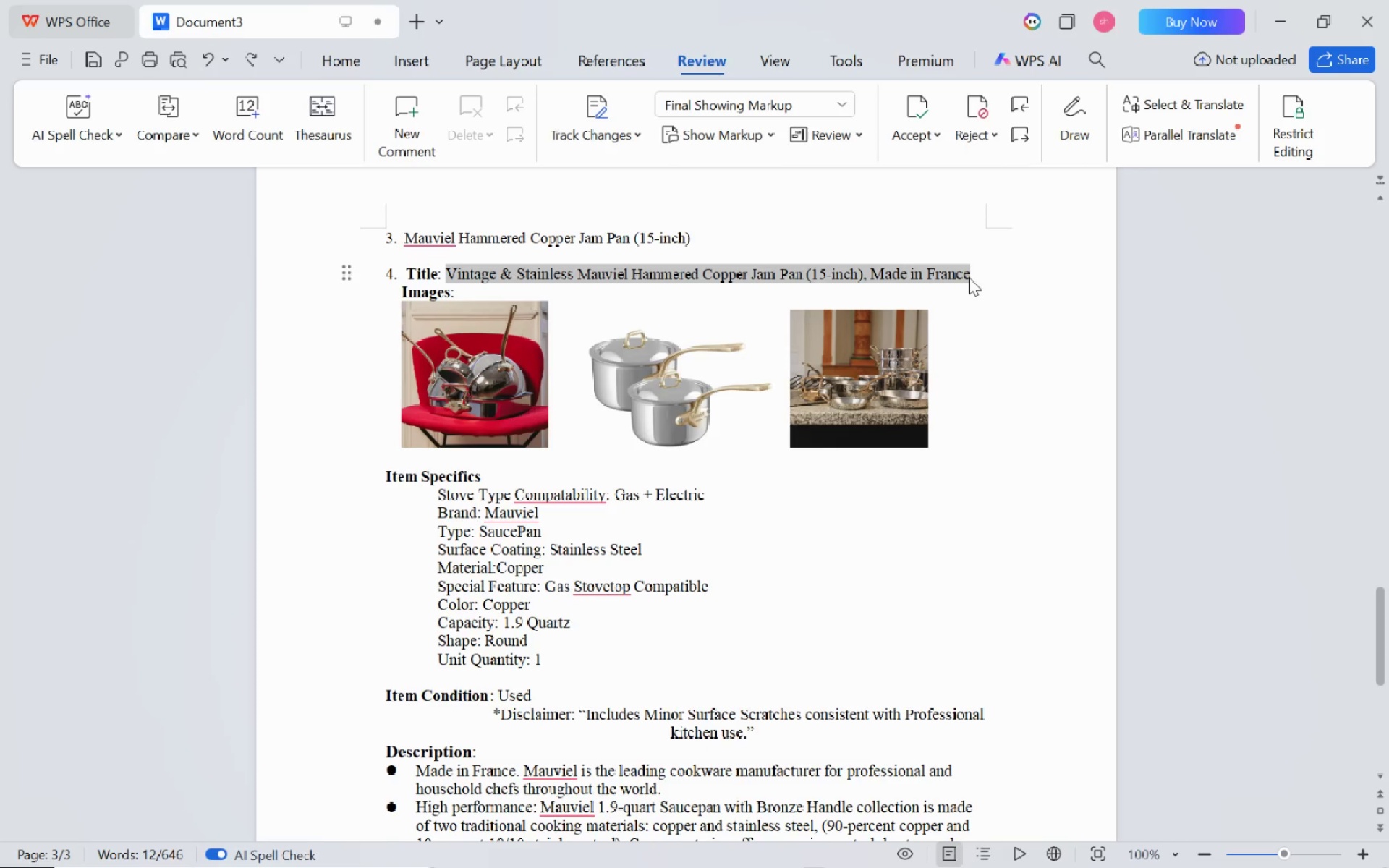 
key(Control+C)
 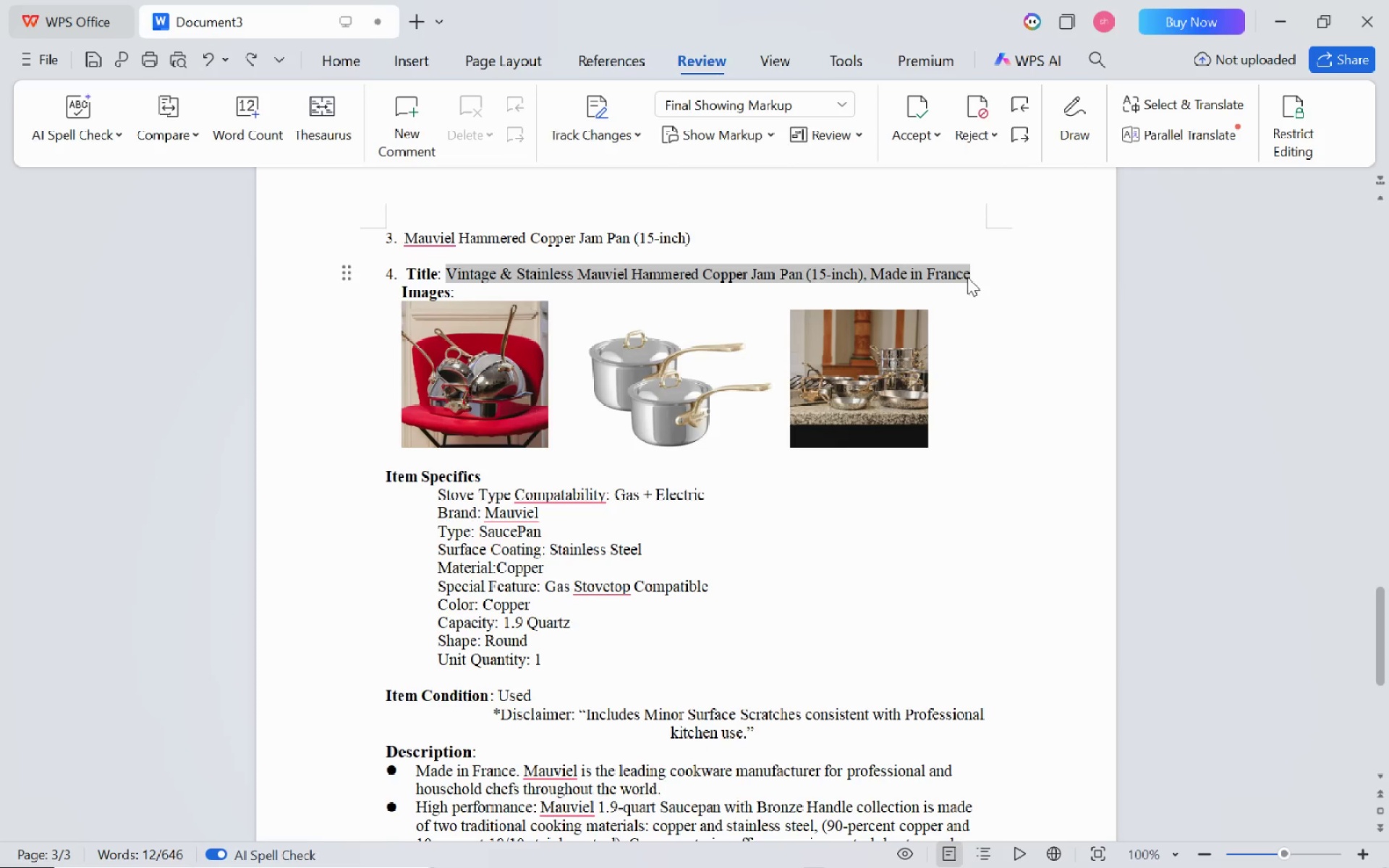 
key(Alt+AltLeft)
 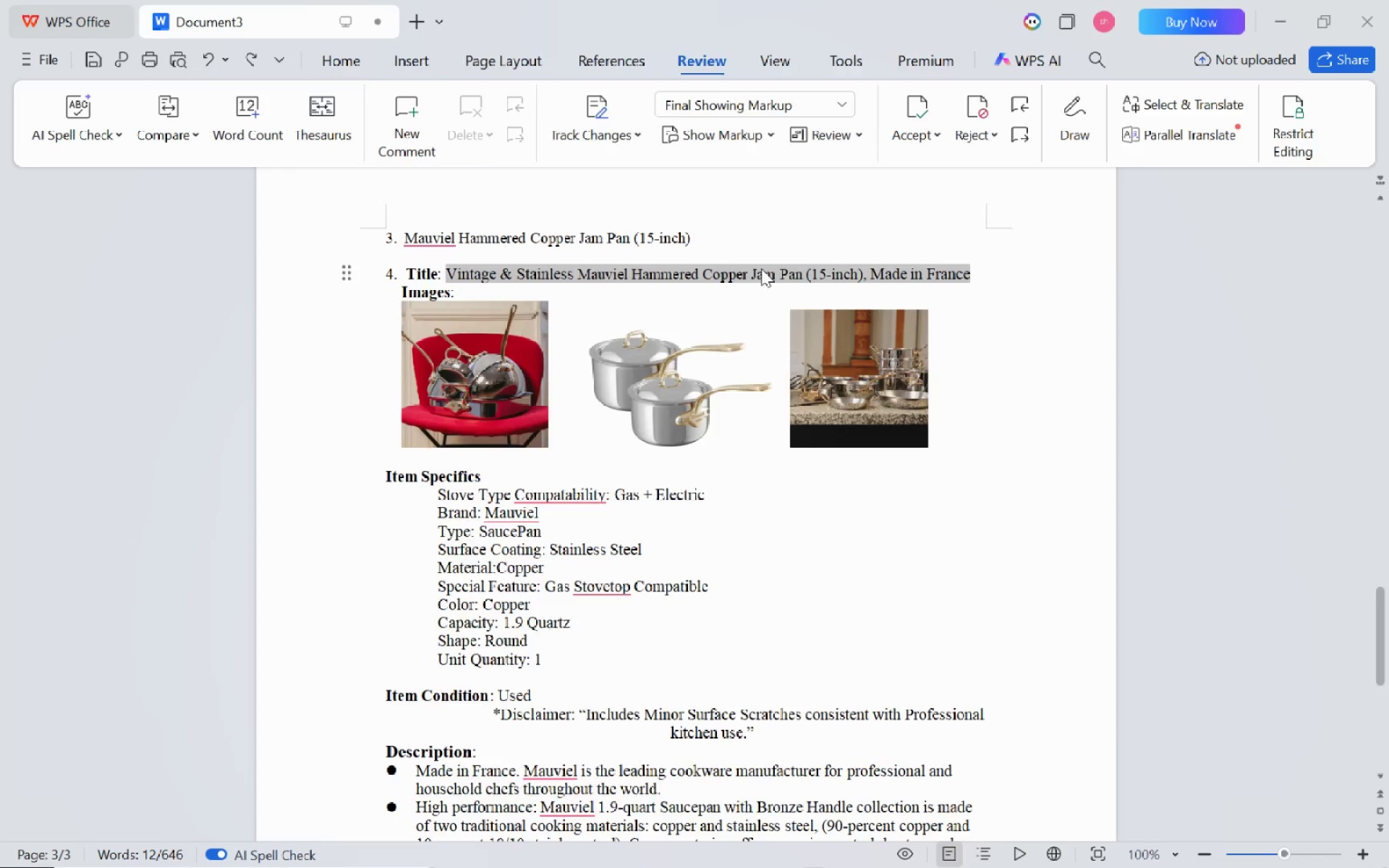 
key(Alt+Tab)
 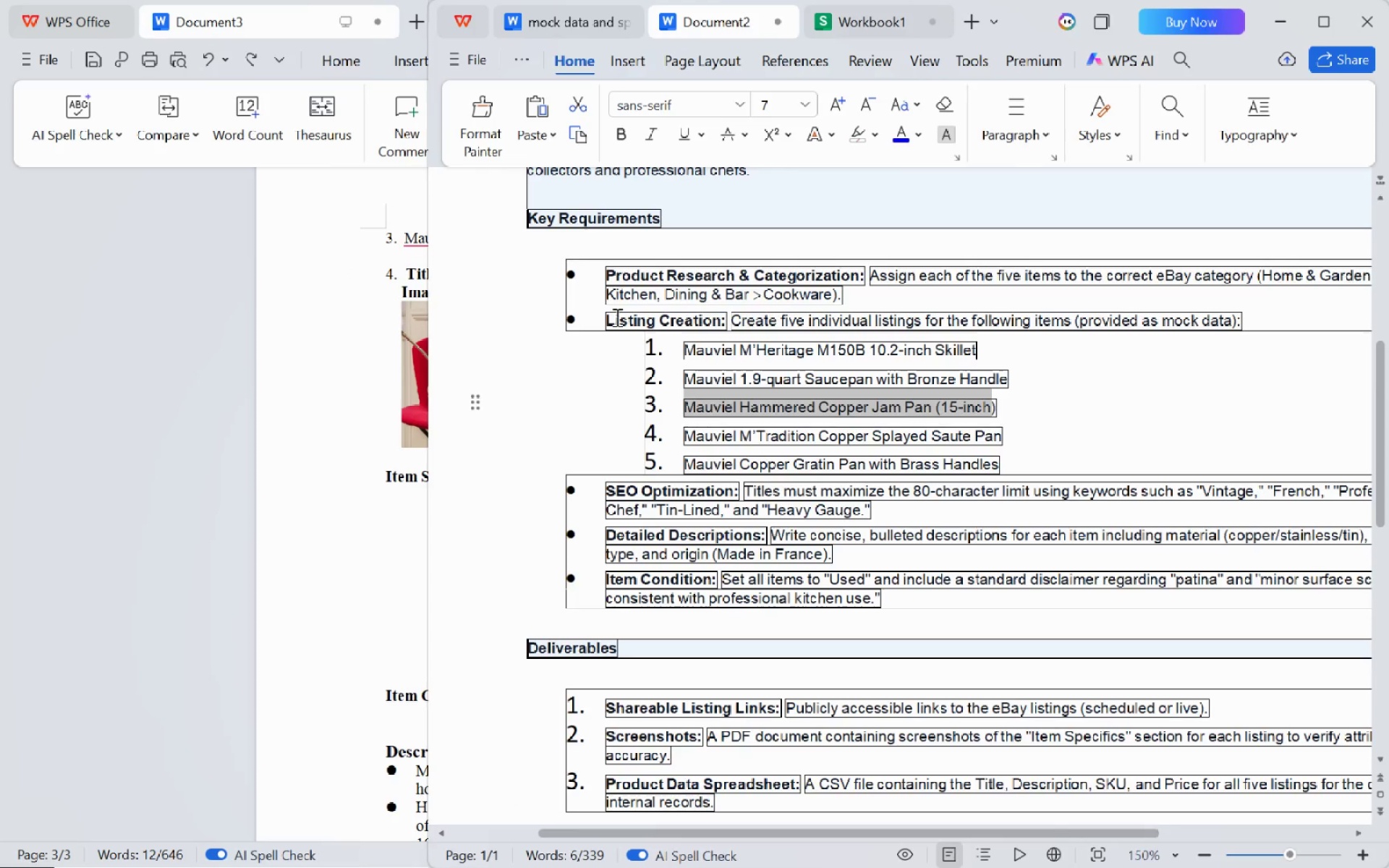 
key(Alt+Tab)
 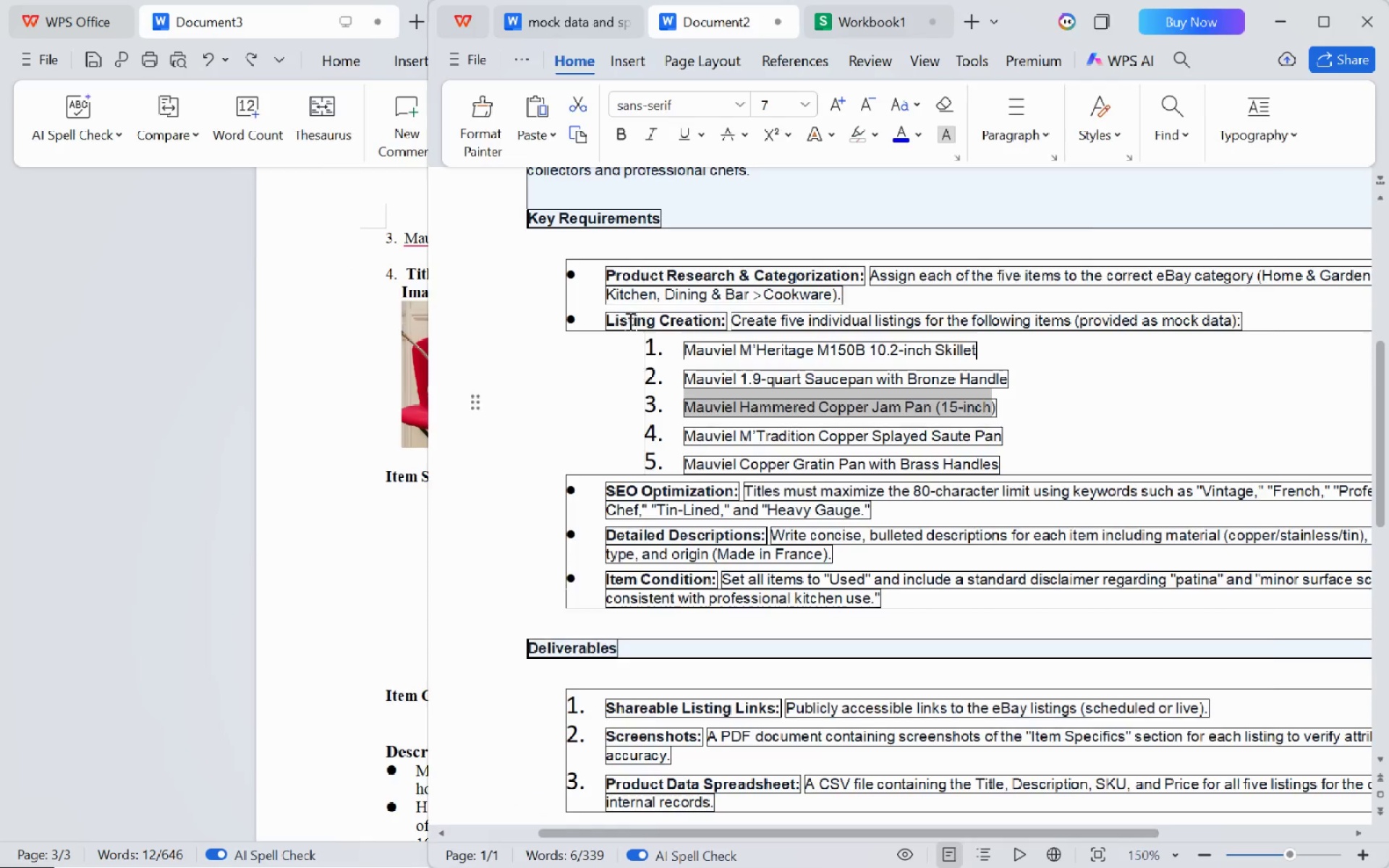 
key(Alt+Tab)
 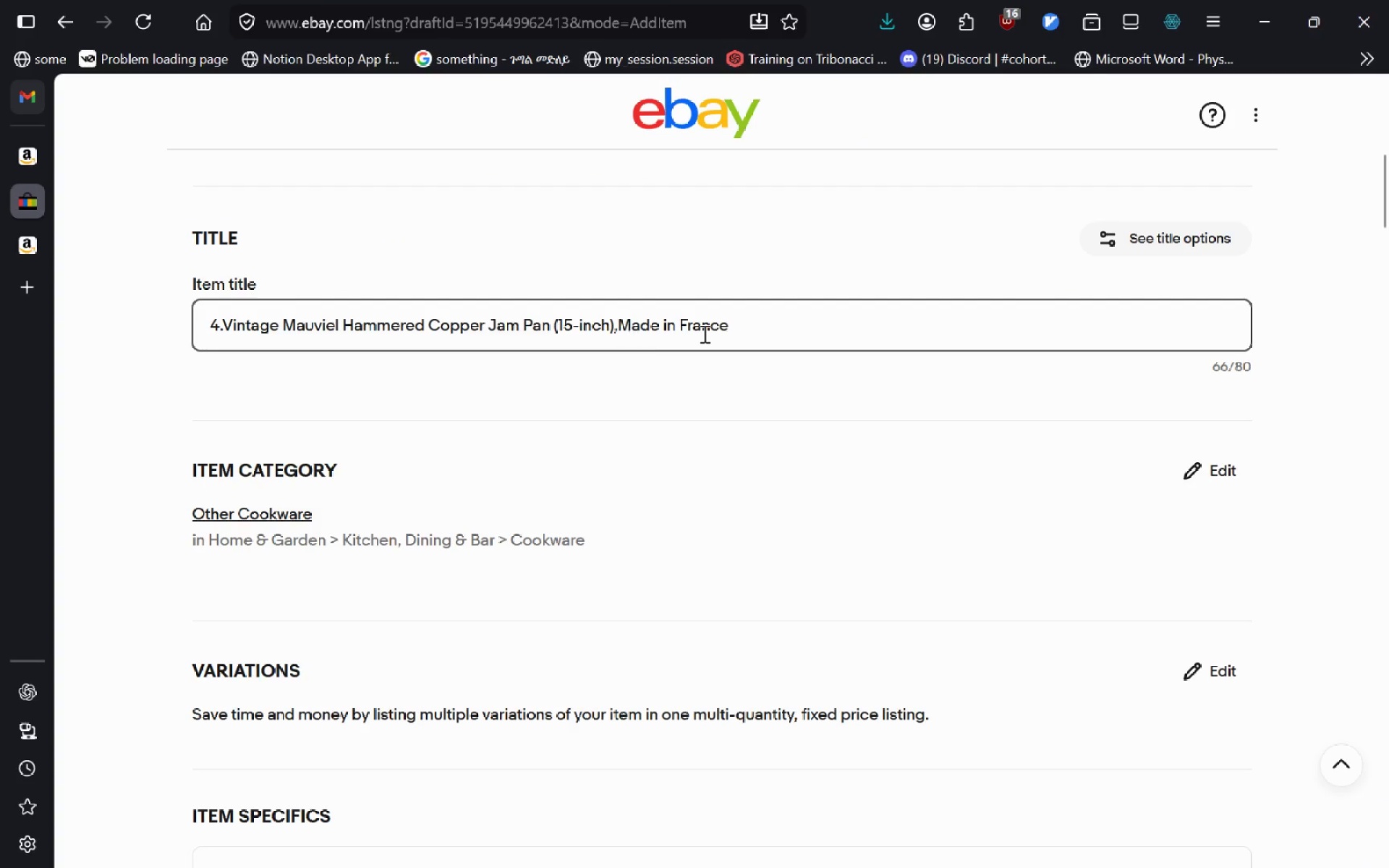 
key(Control+A)
 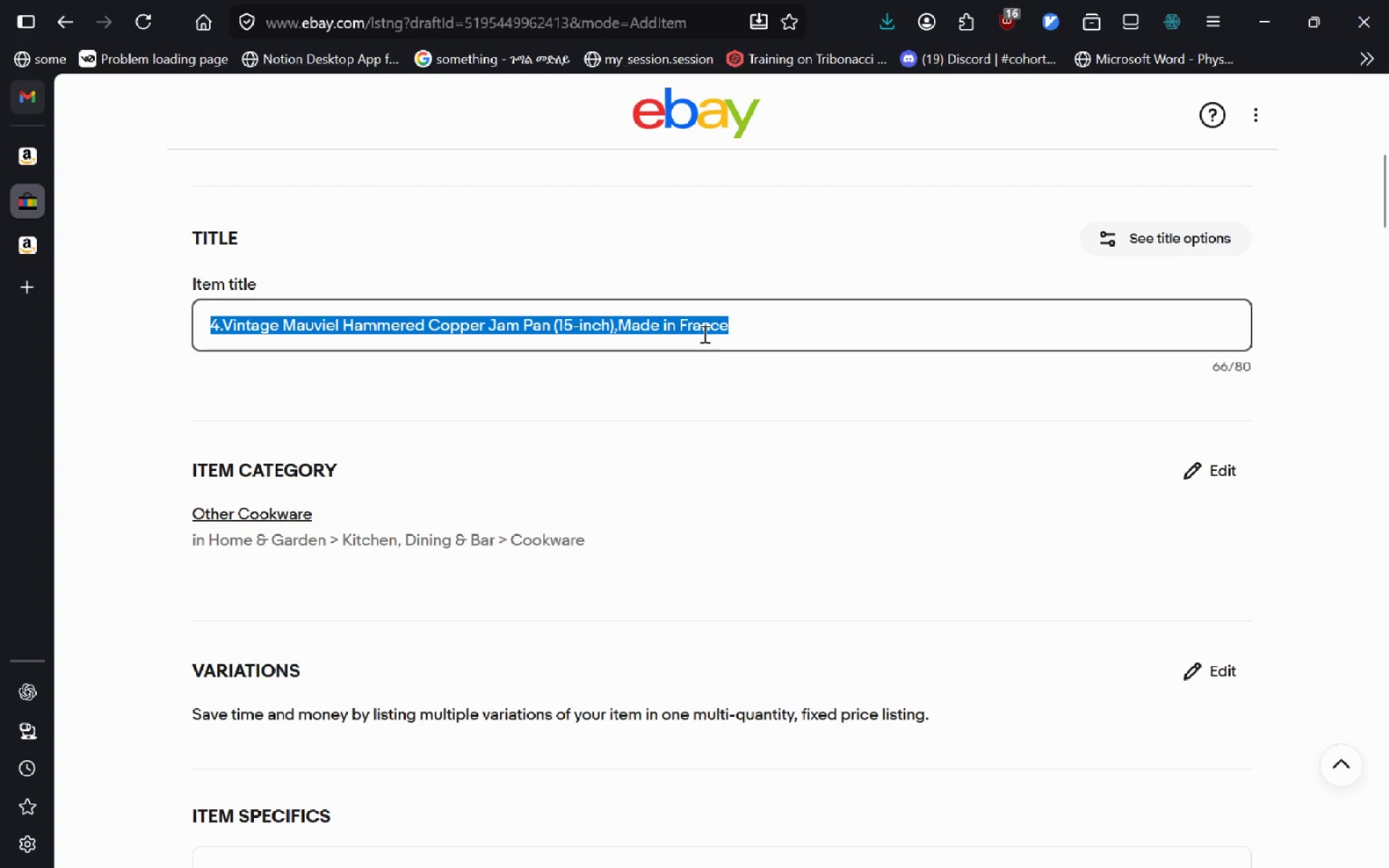 
key(Control+V)
 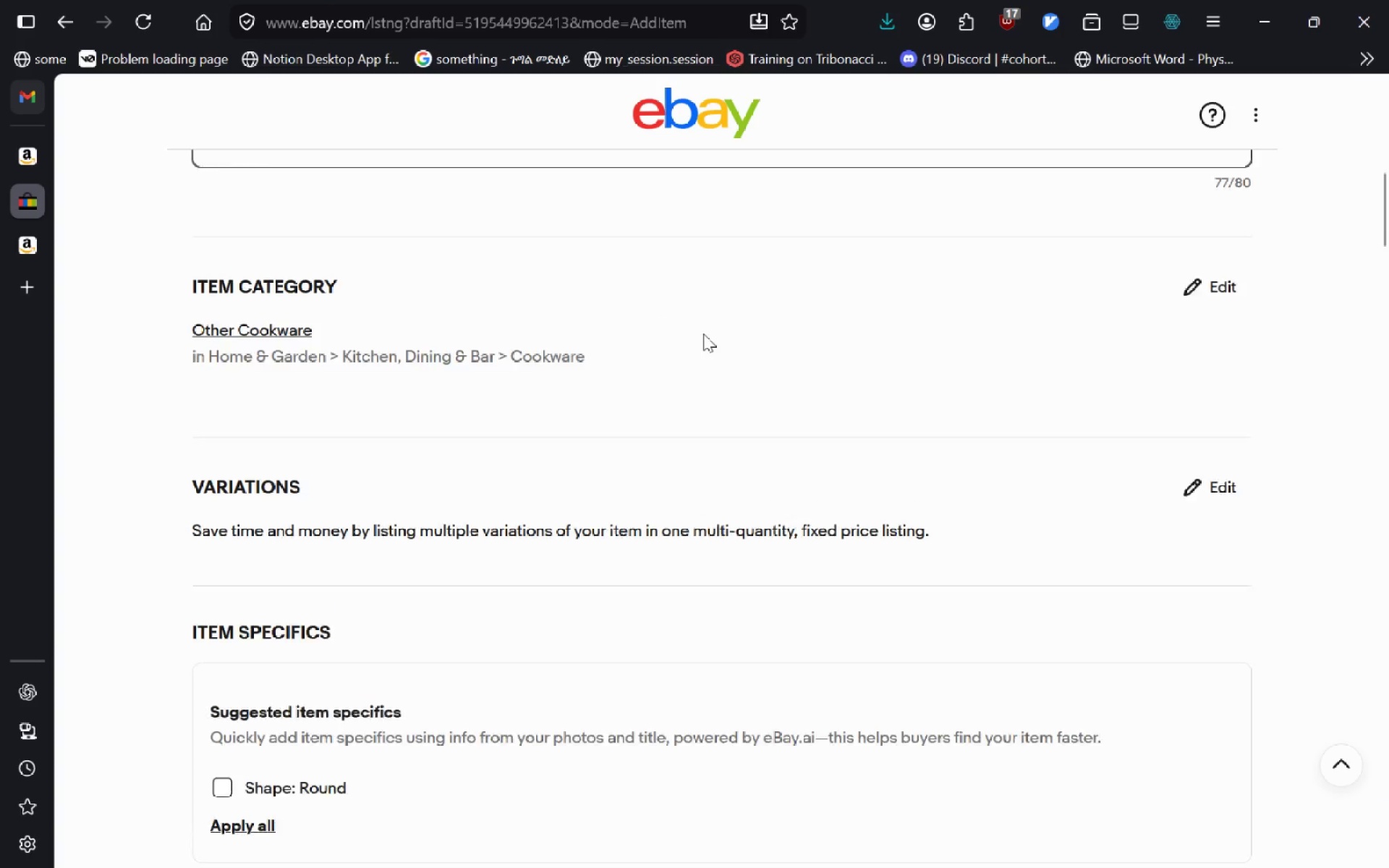 
wait(7.08)
 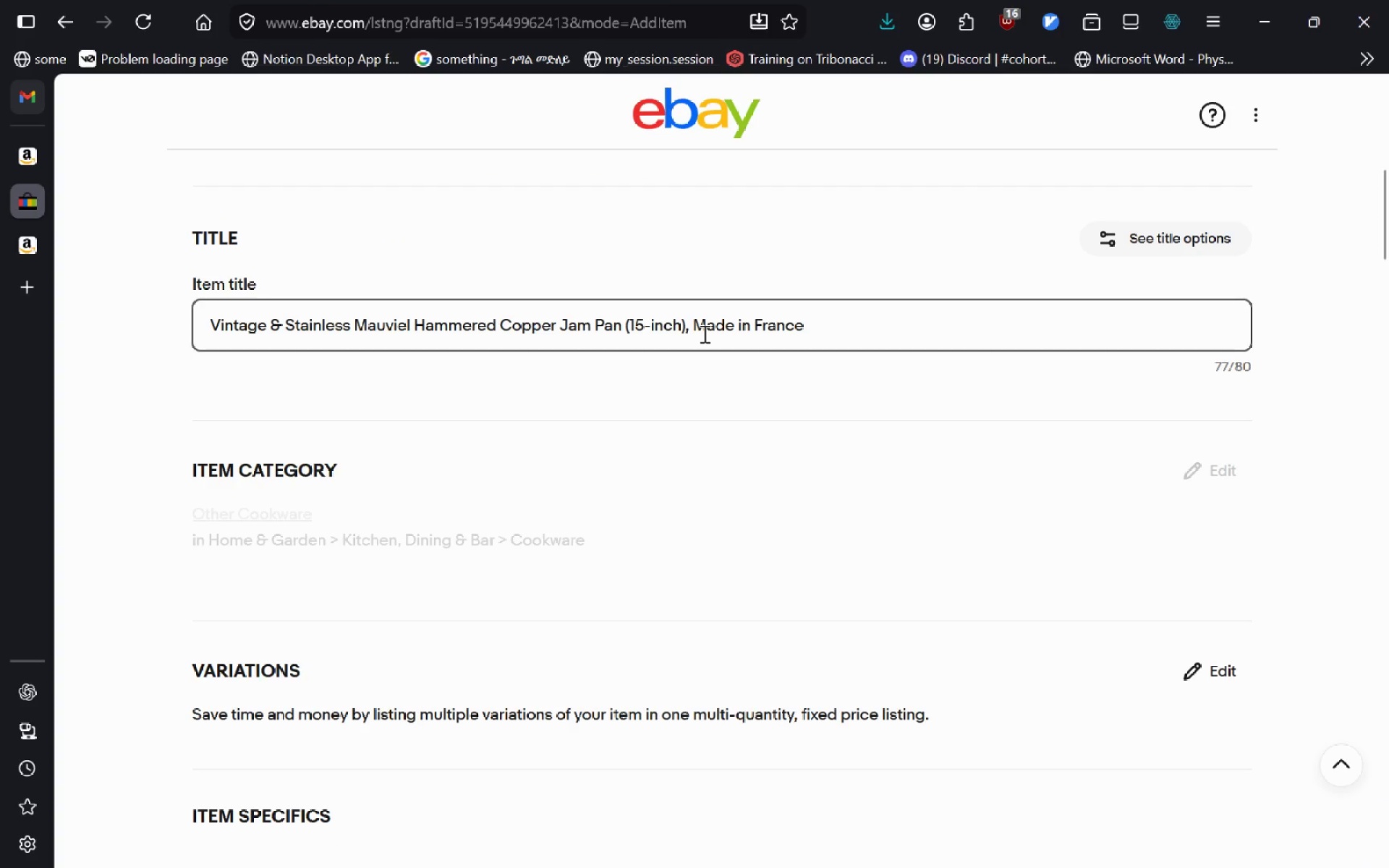 
left_click_drag(start_coordinate=[336, 337], to_coordinate=[181, 333])
 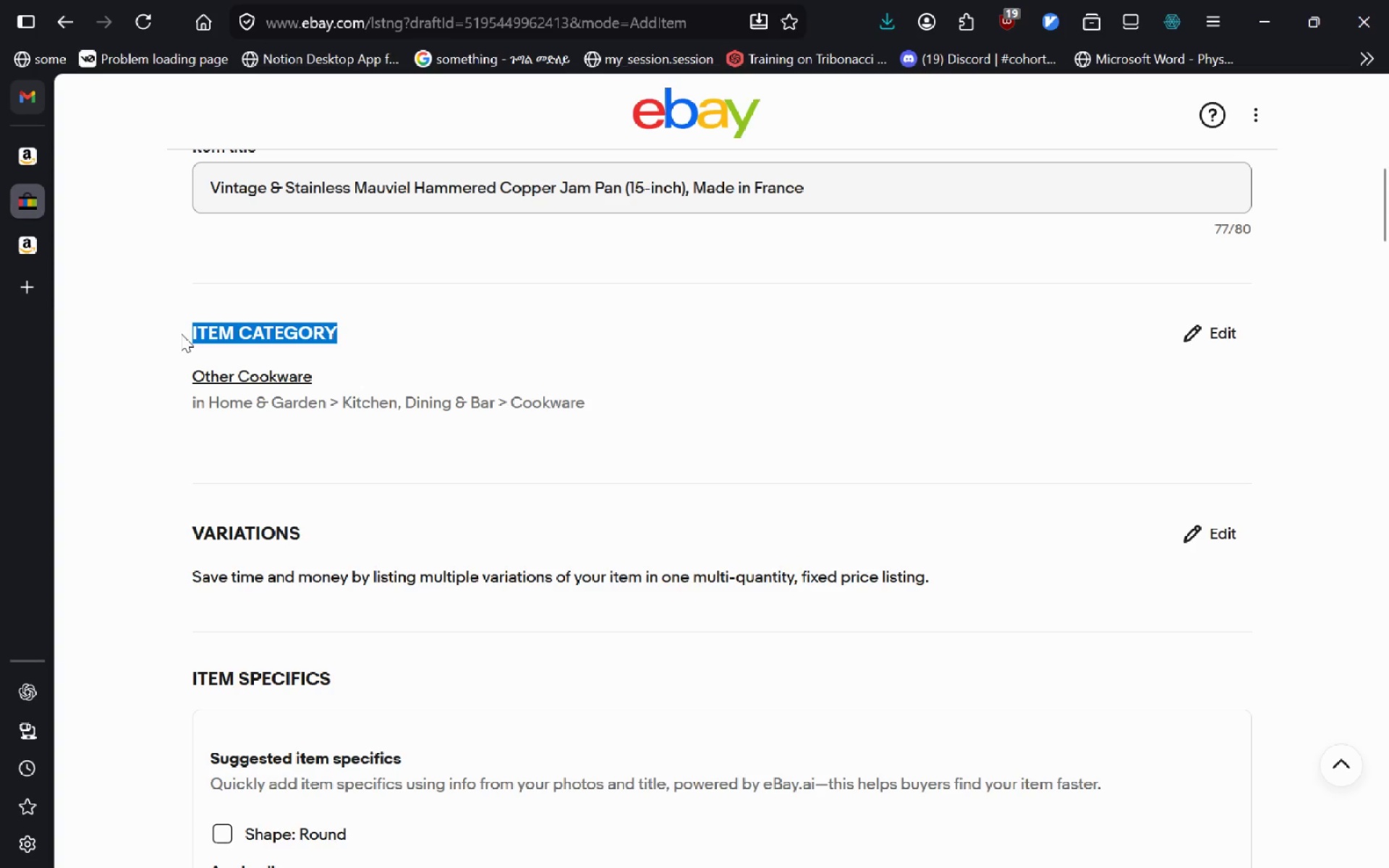 
key(Control+C)
 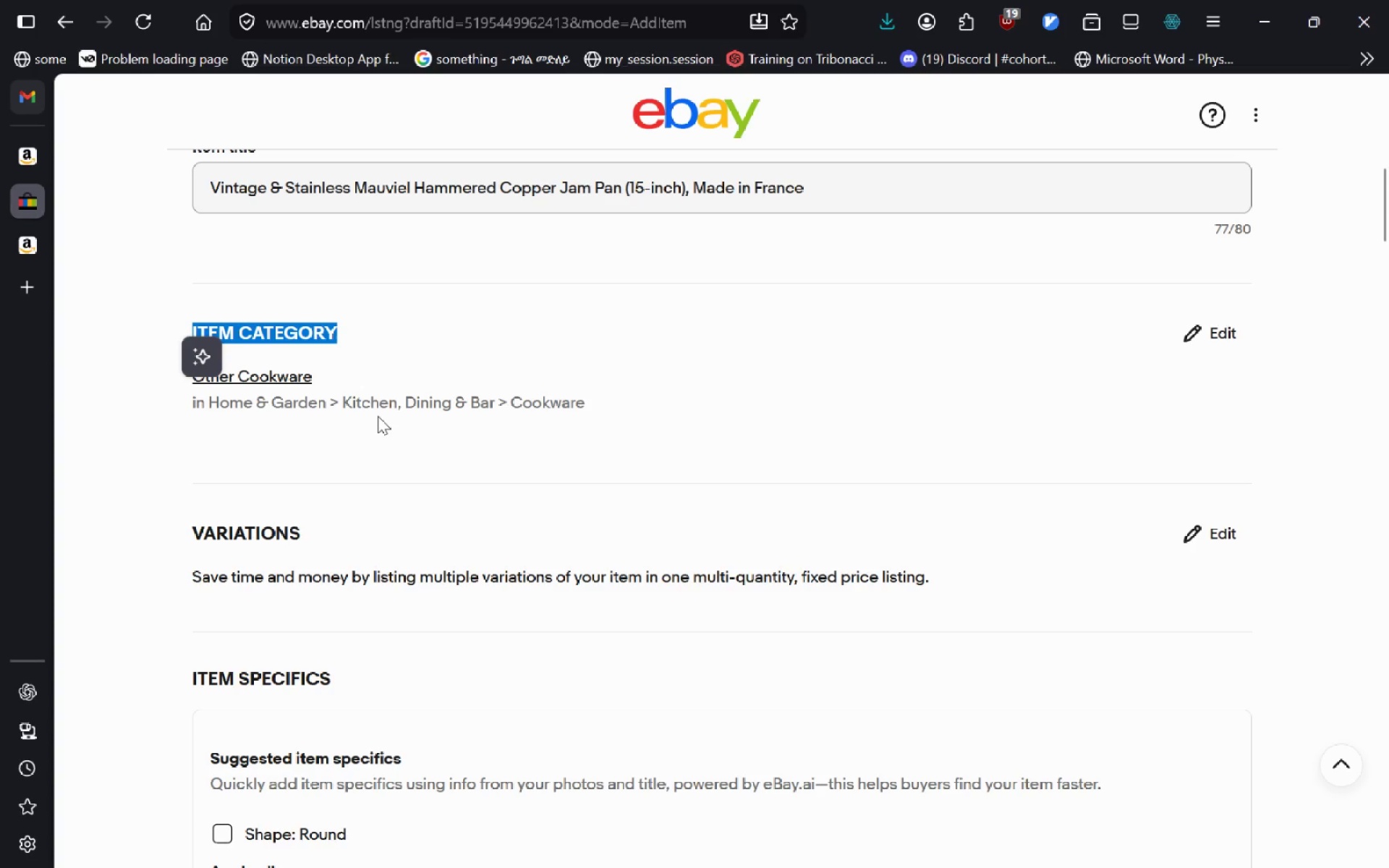 
key(Alt+AltLeft)
 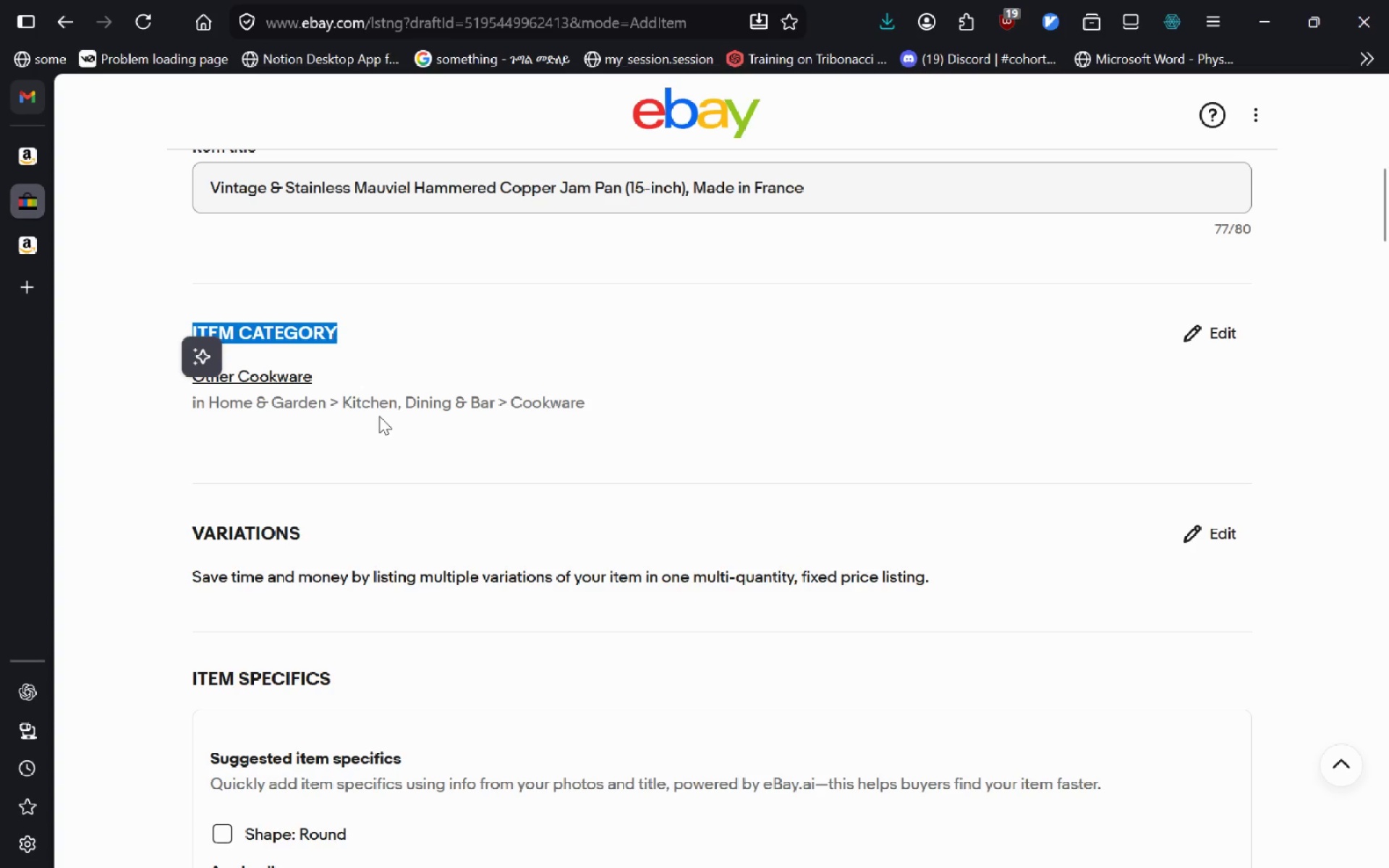 
key(Alt+Tab)
 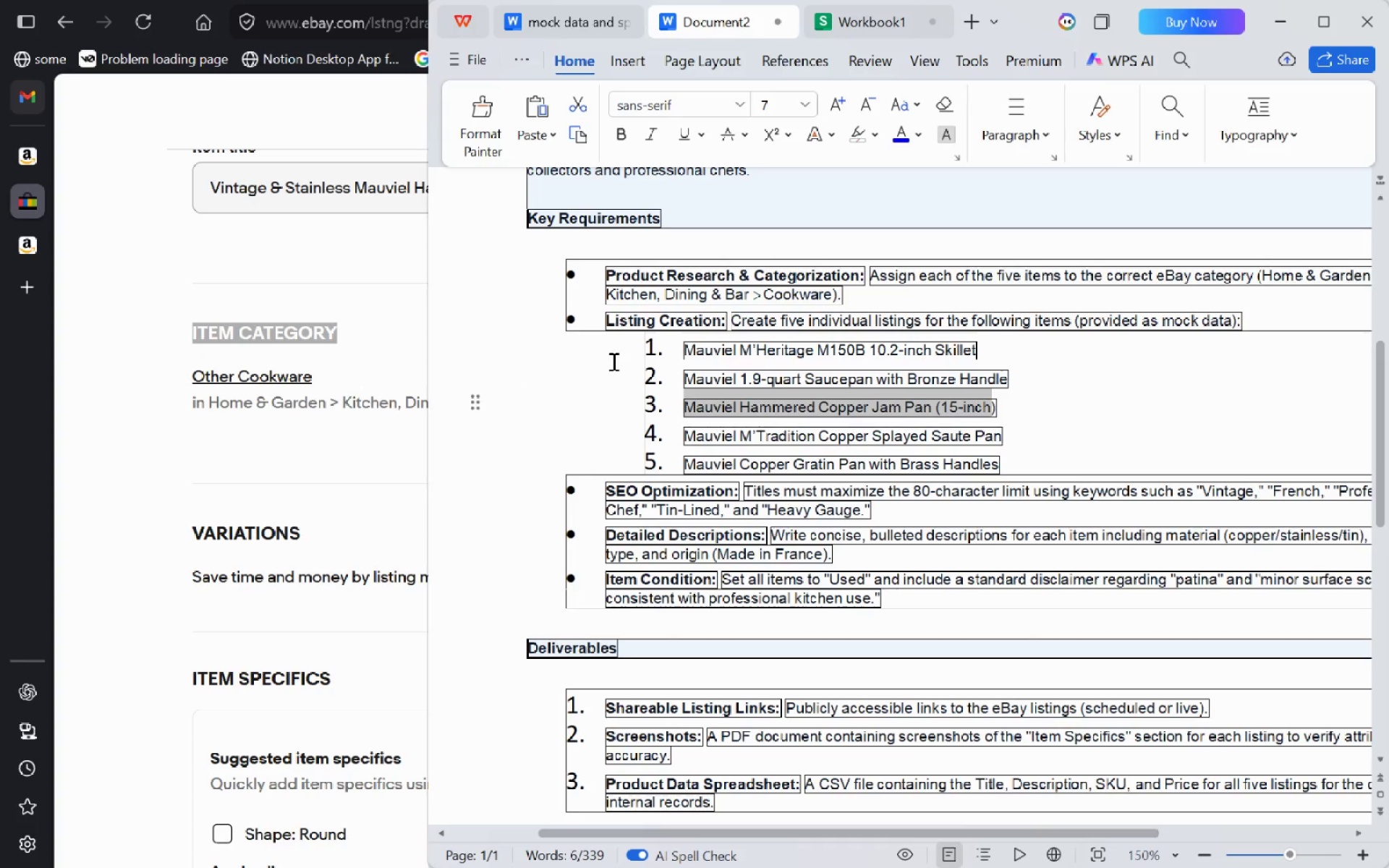 
key(Alt+Tab)
 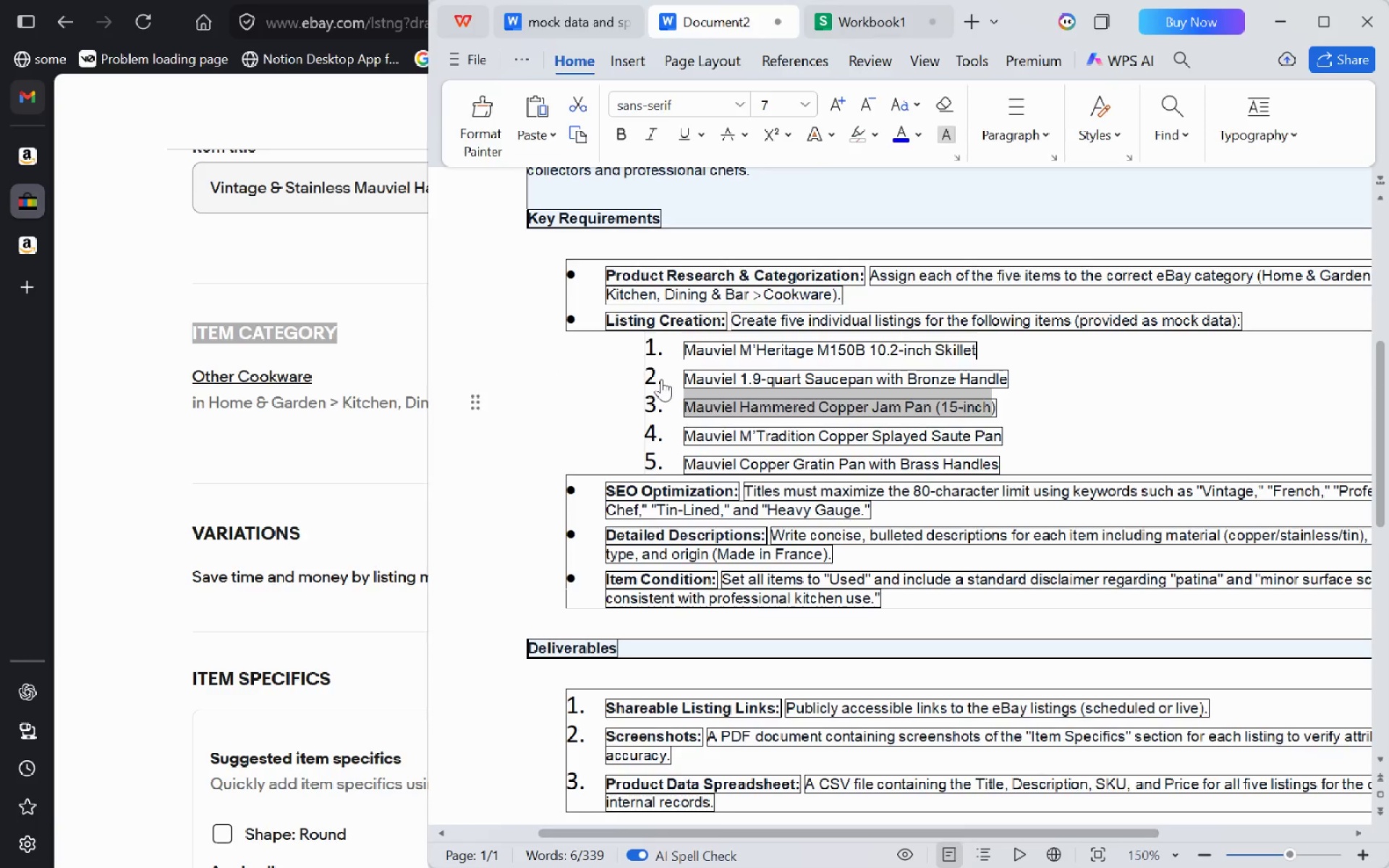 
key(Alt+Tab)
 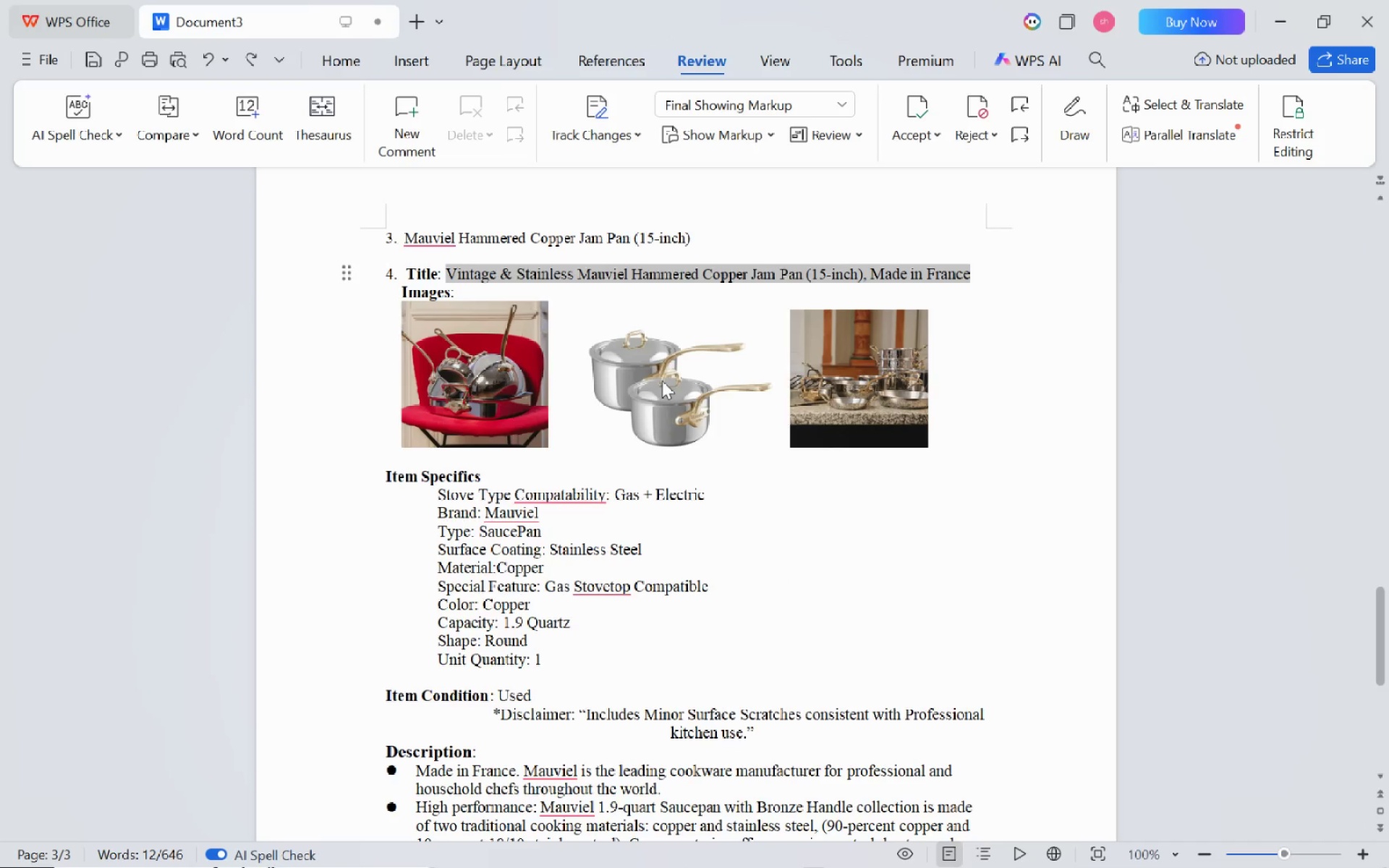 
scroll: coordinate [662, 380], scroll_direction: up, amount: 46.0
 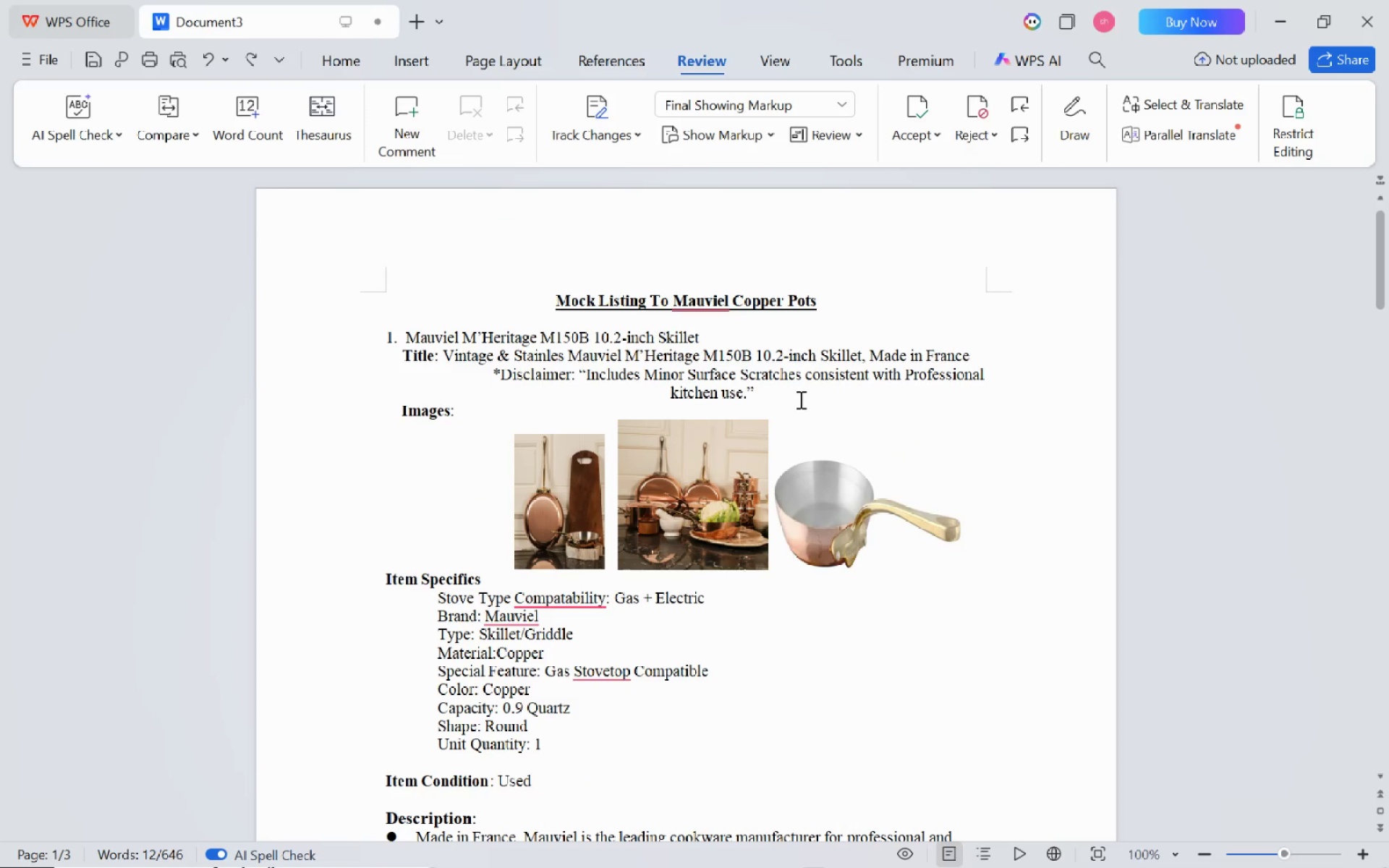 
left_click([799, 399])
 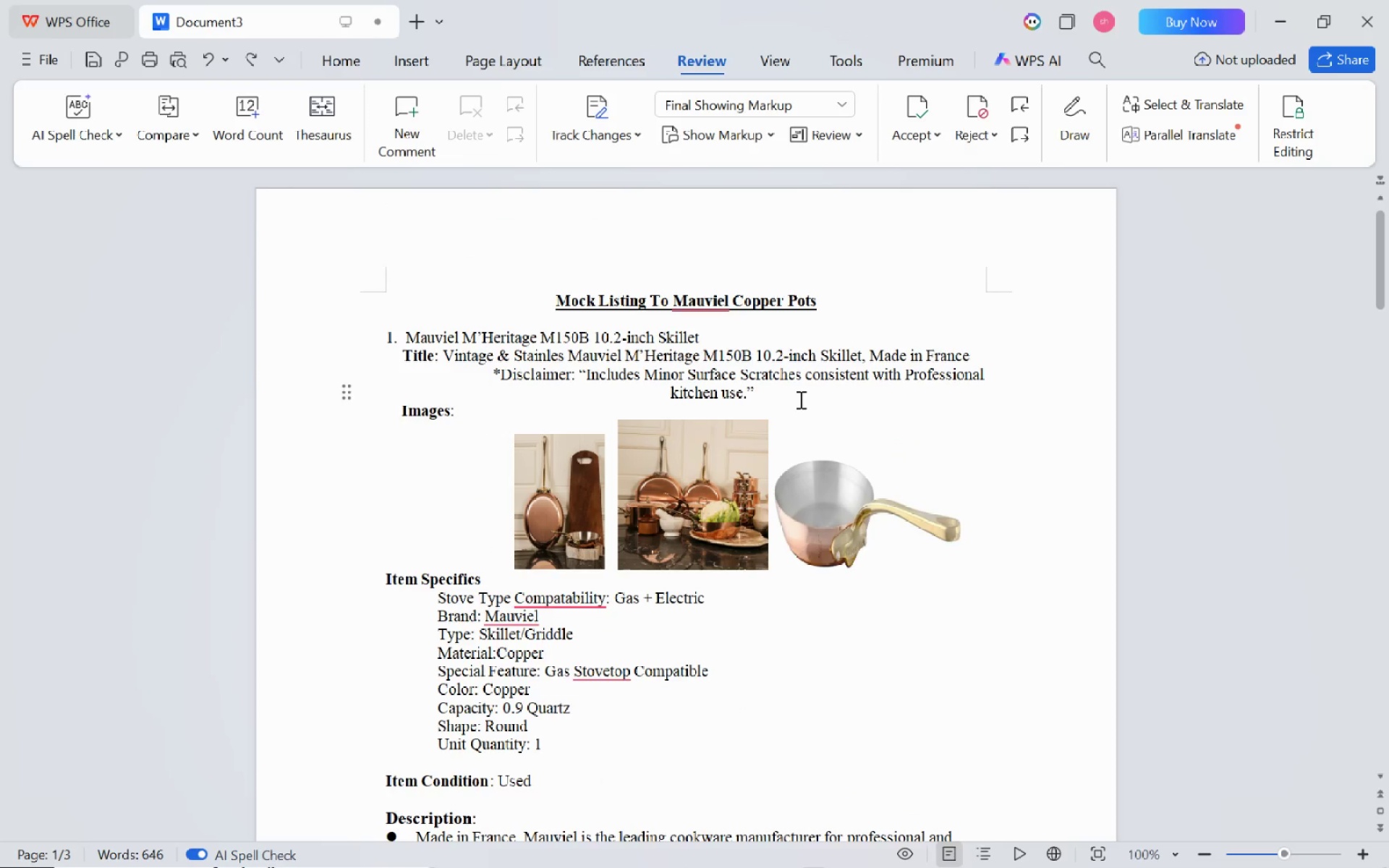 
key(Enter)
 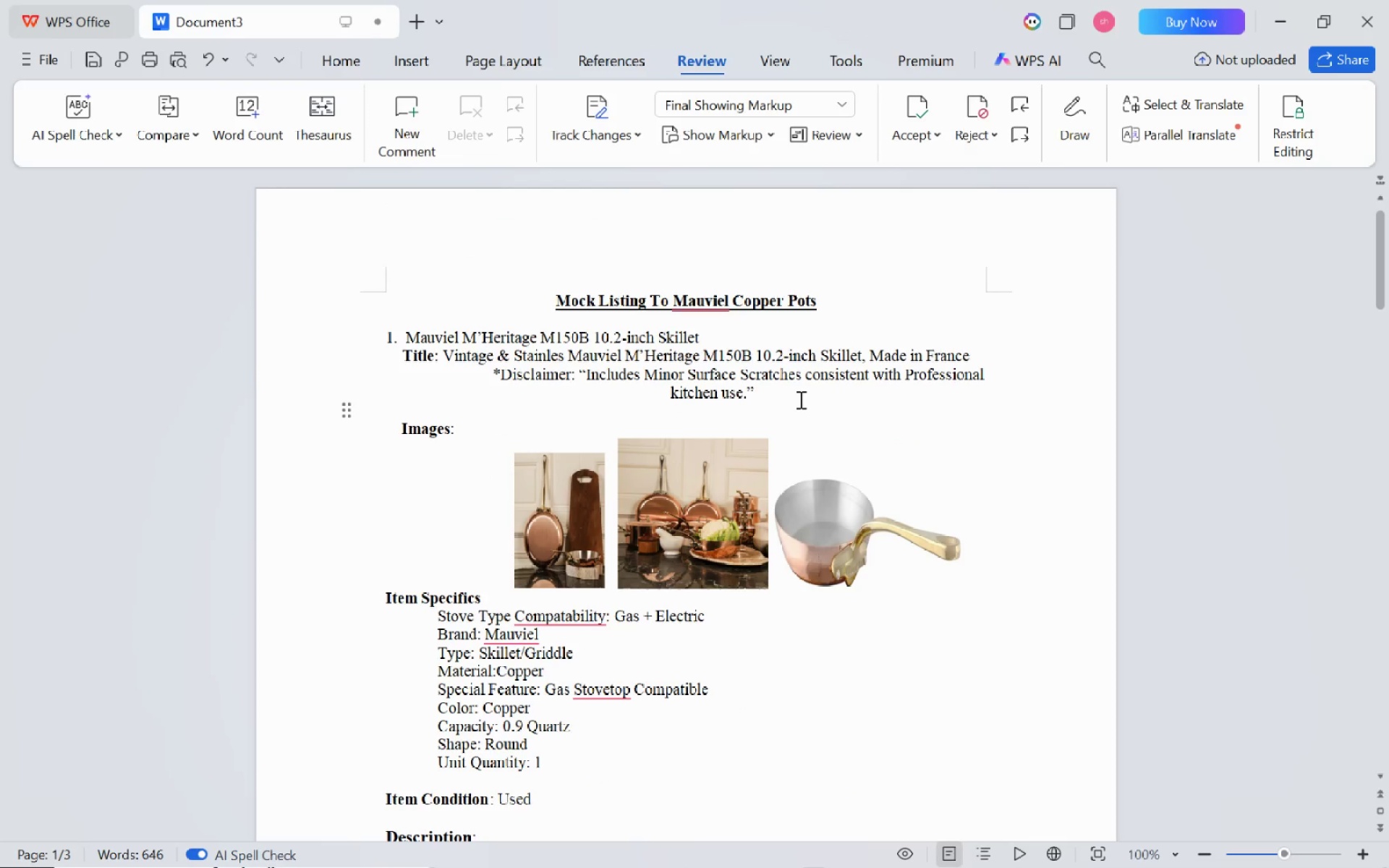 
key(Control+ControlLeft)
 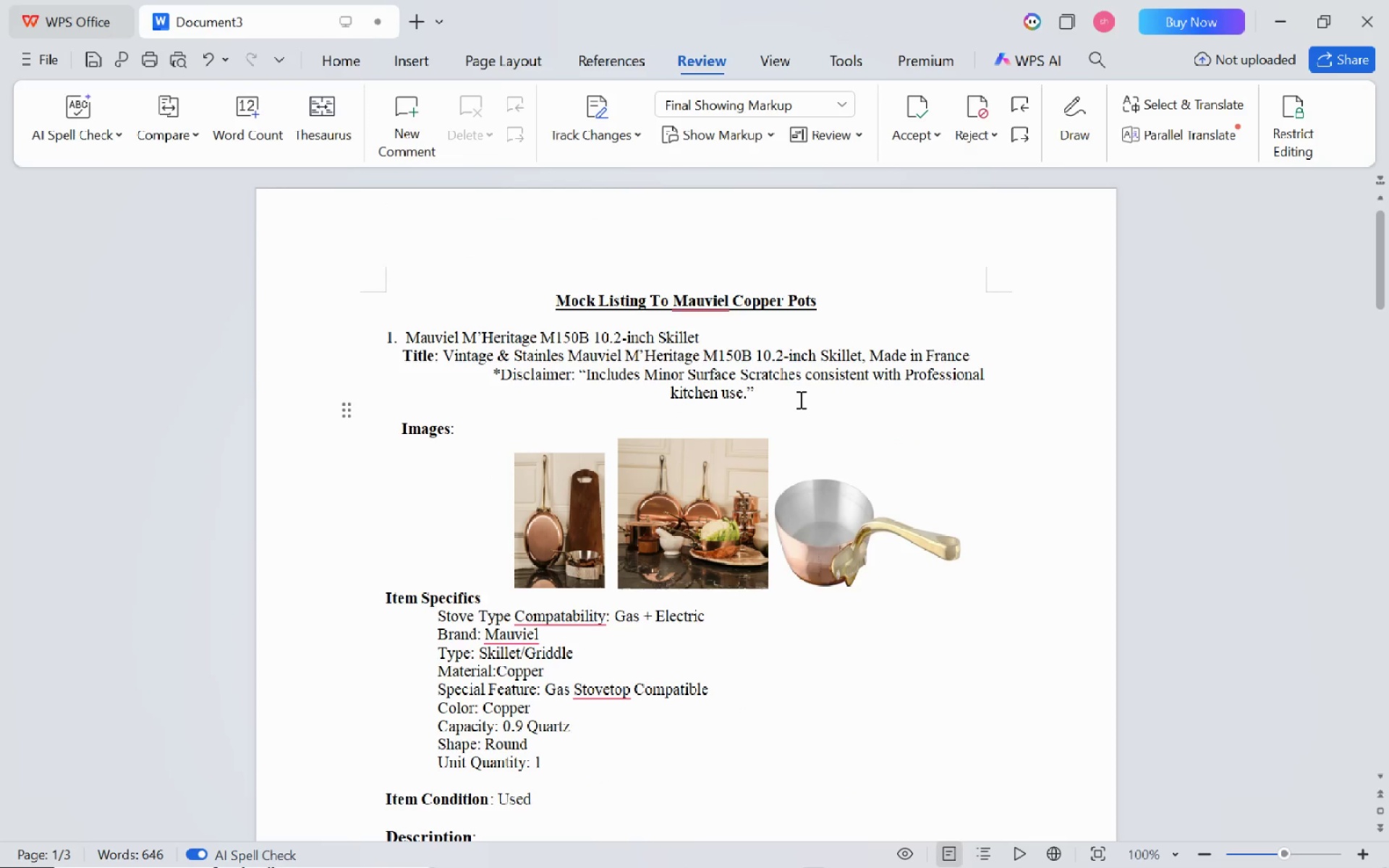 
key(Control+Backspace)
 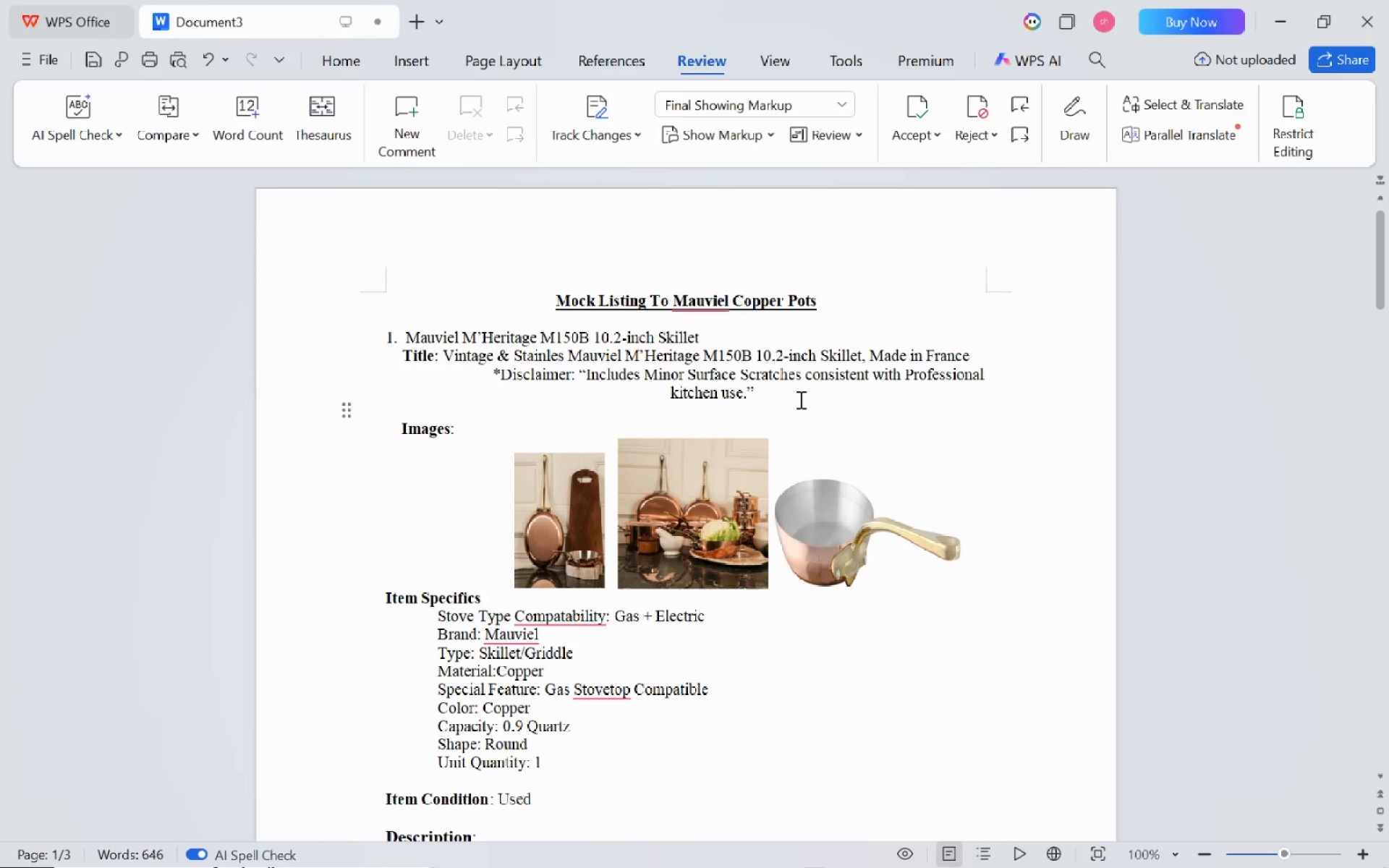 
key(Control+Backspace)
 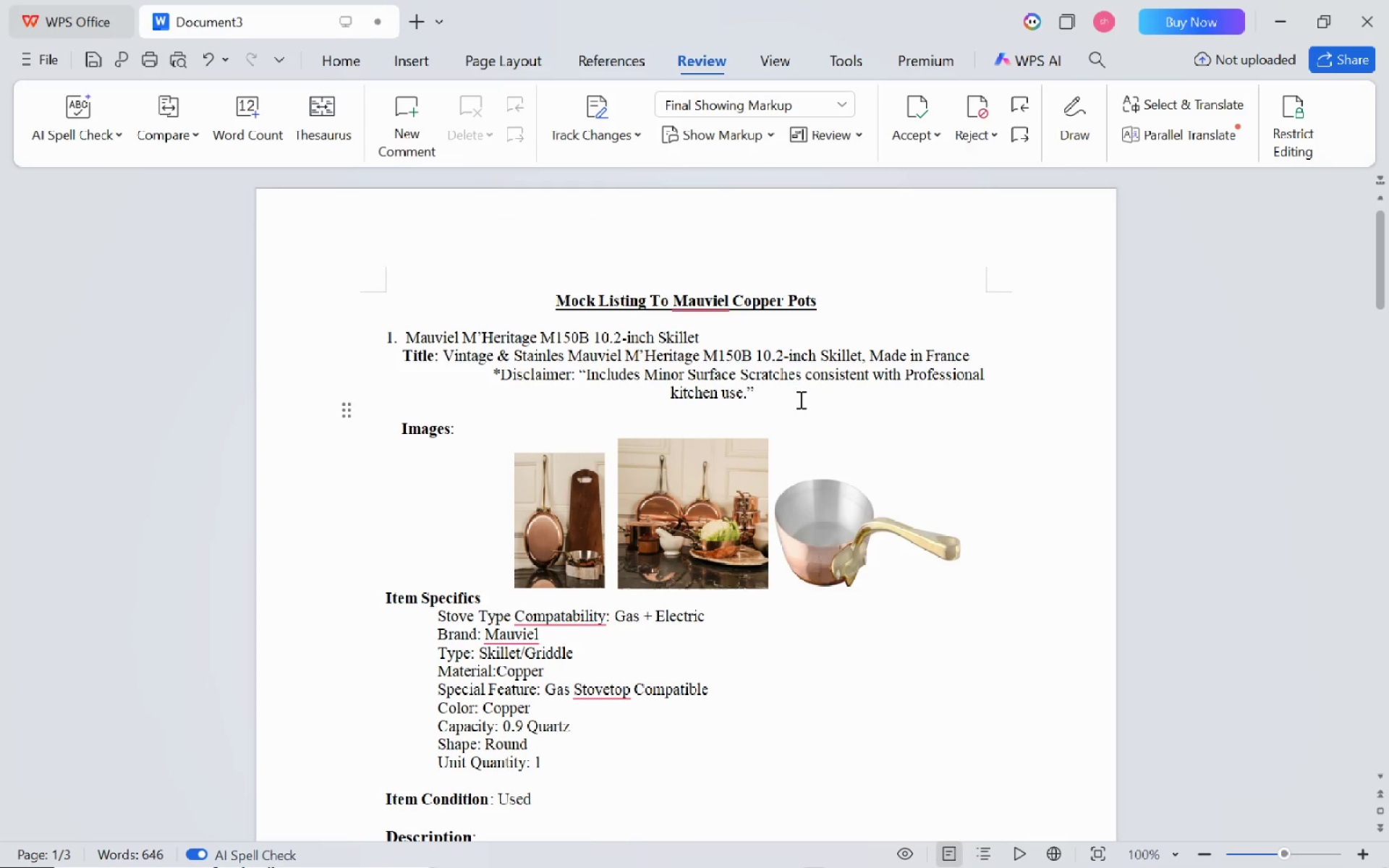 
key(Tab)
 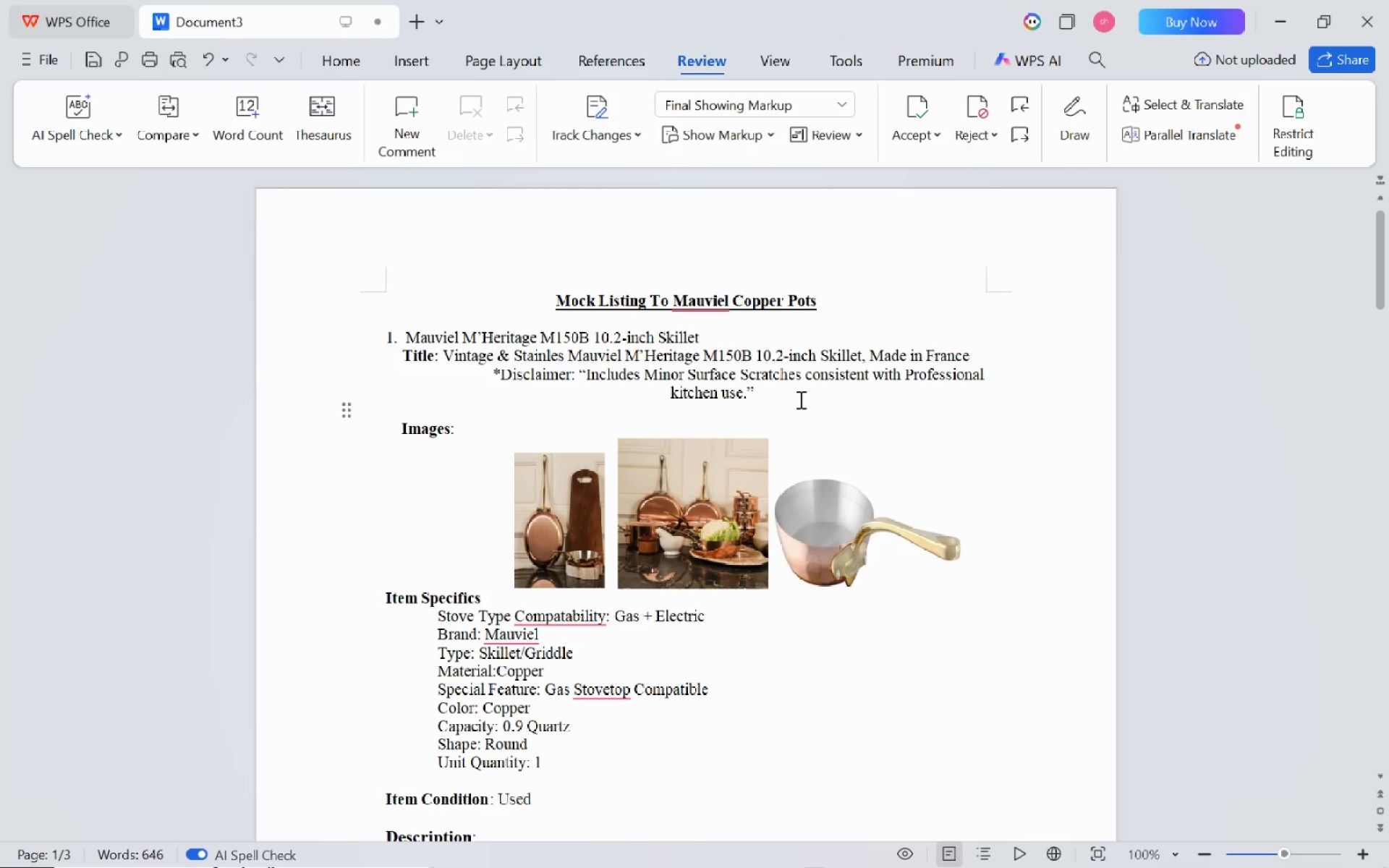 
key(Control+V)
 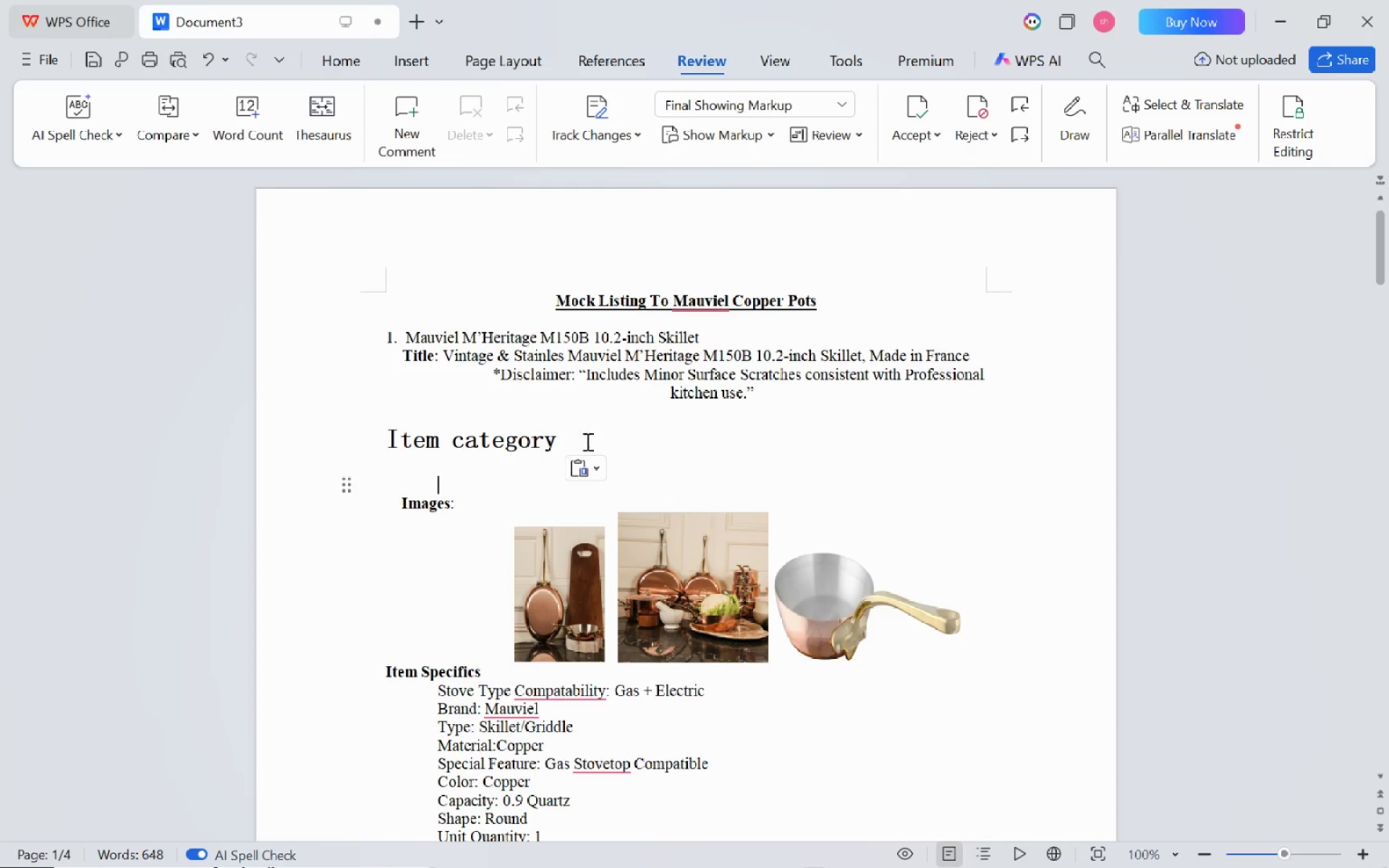 
left_click_drag(start_coordinate=[566, 444], to_coordinate=[387, 431])
 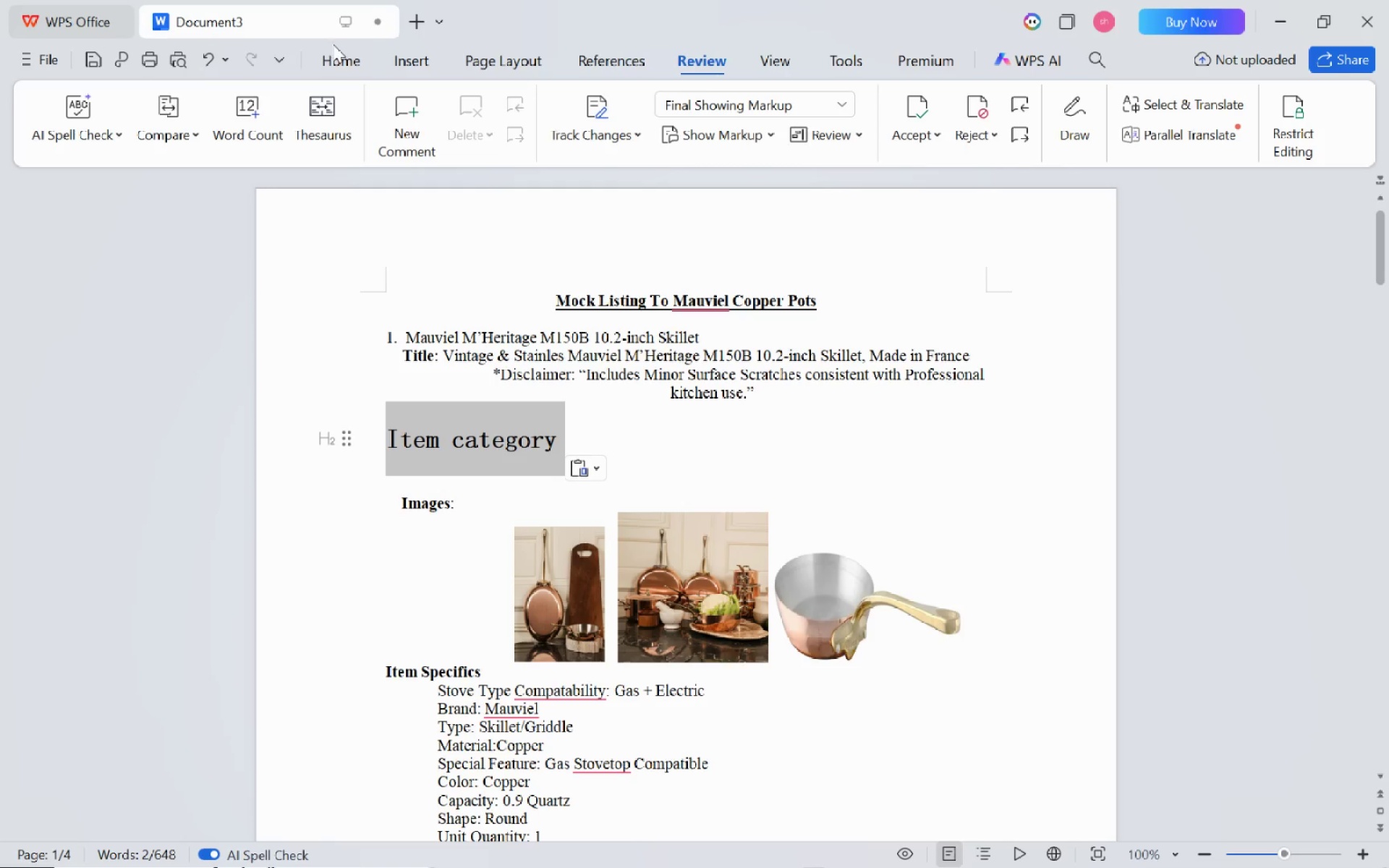 
left_click([335, 48])
 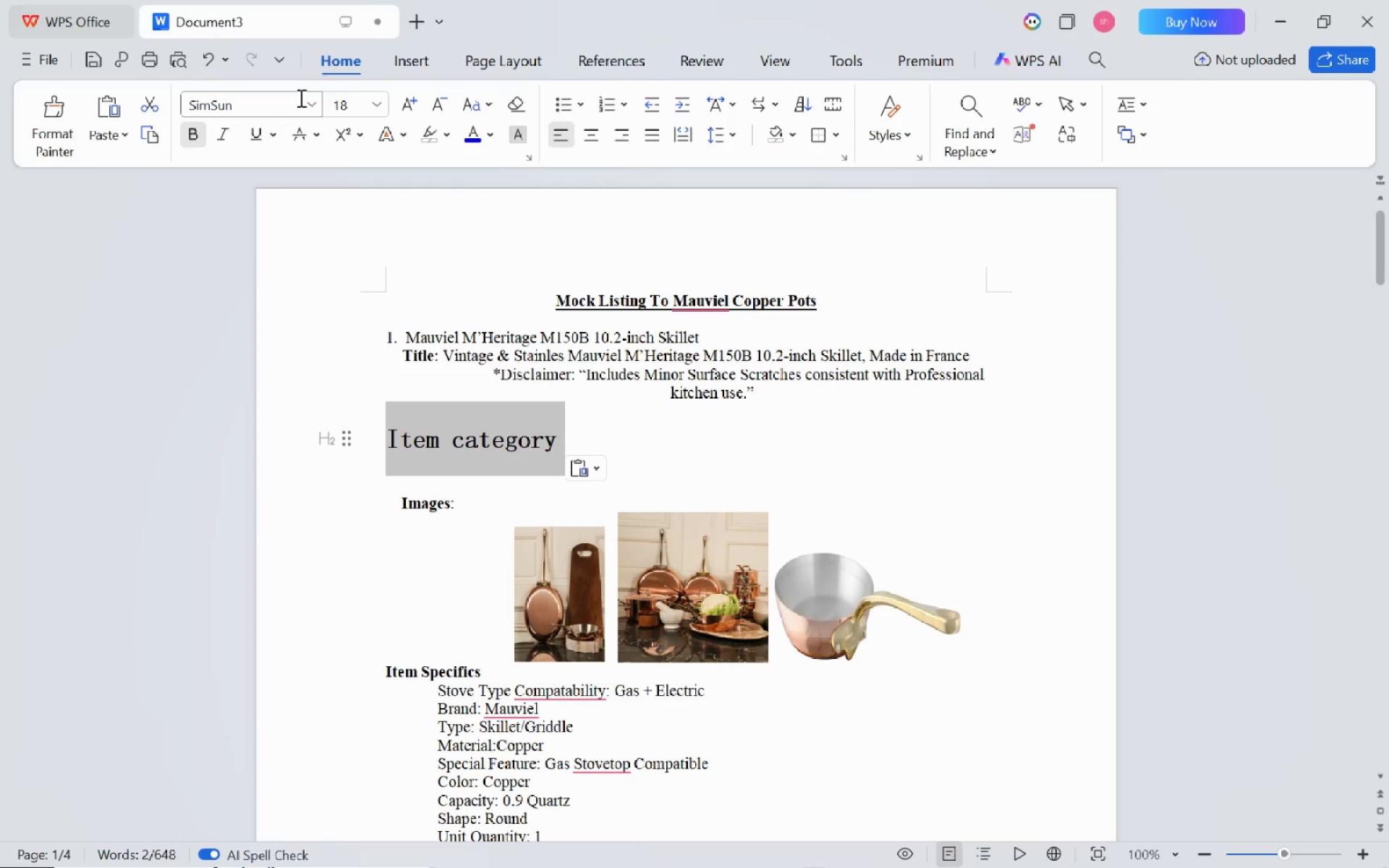 
left_click([300, 98])
 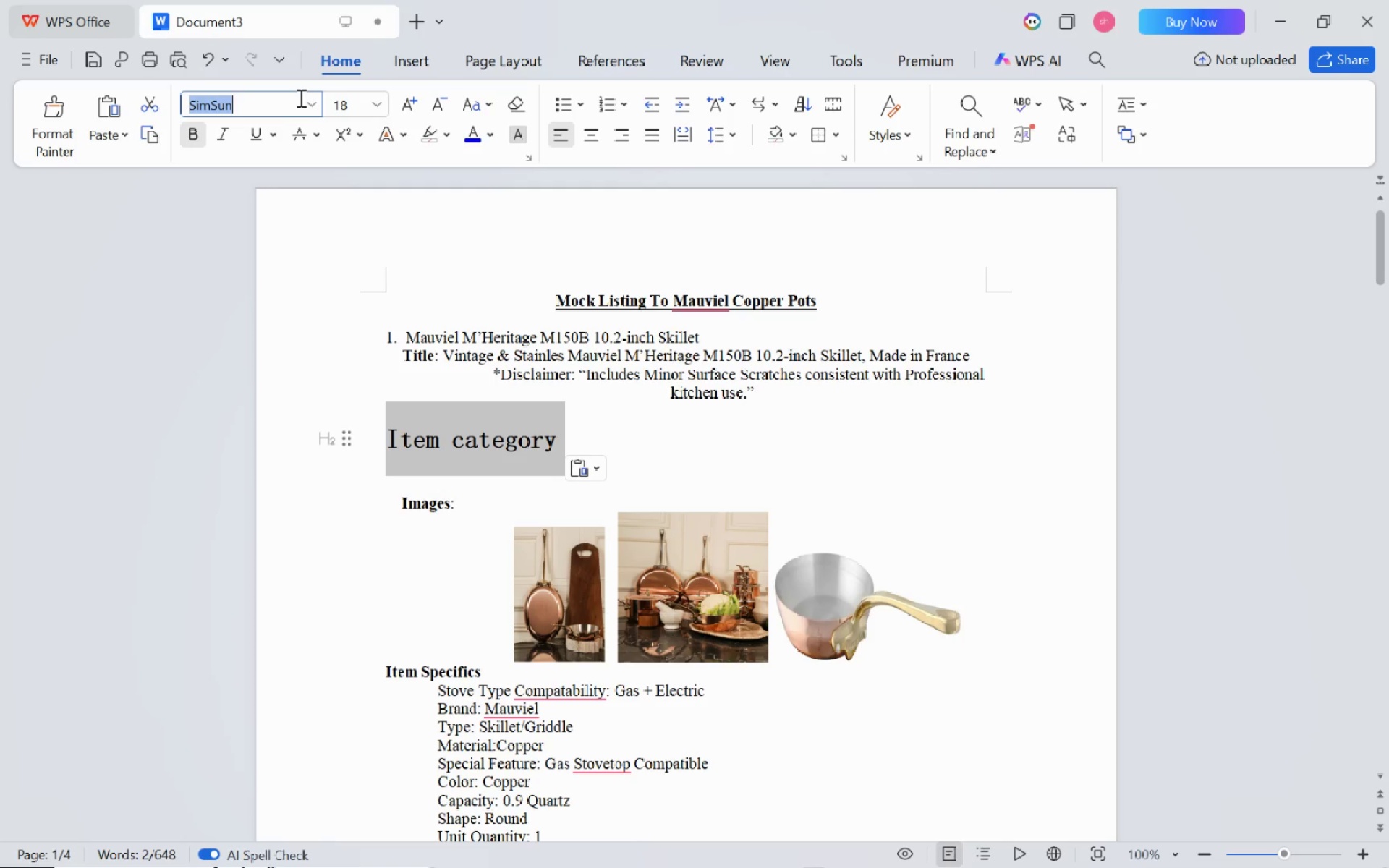 
type(Time)
 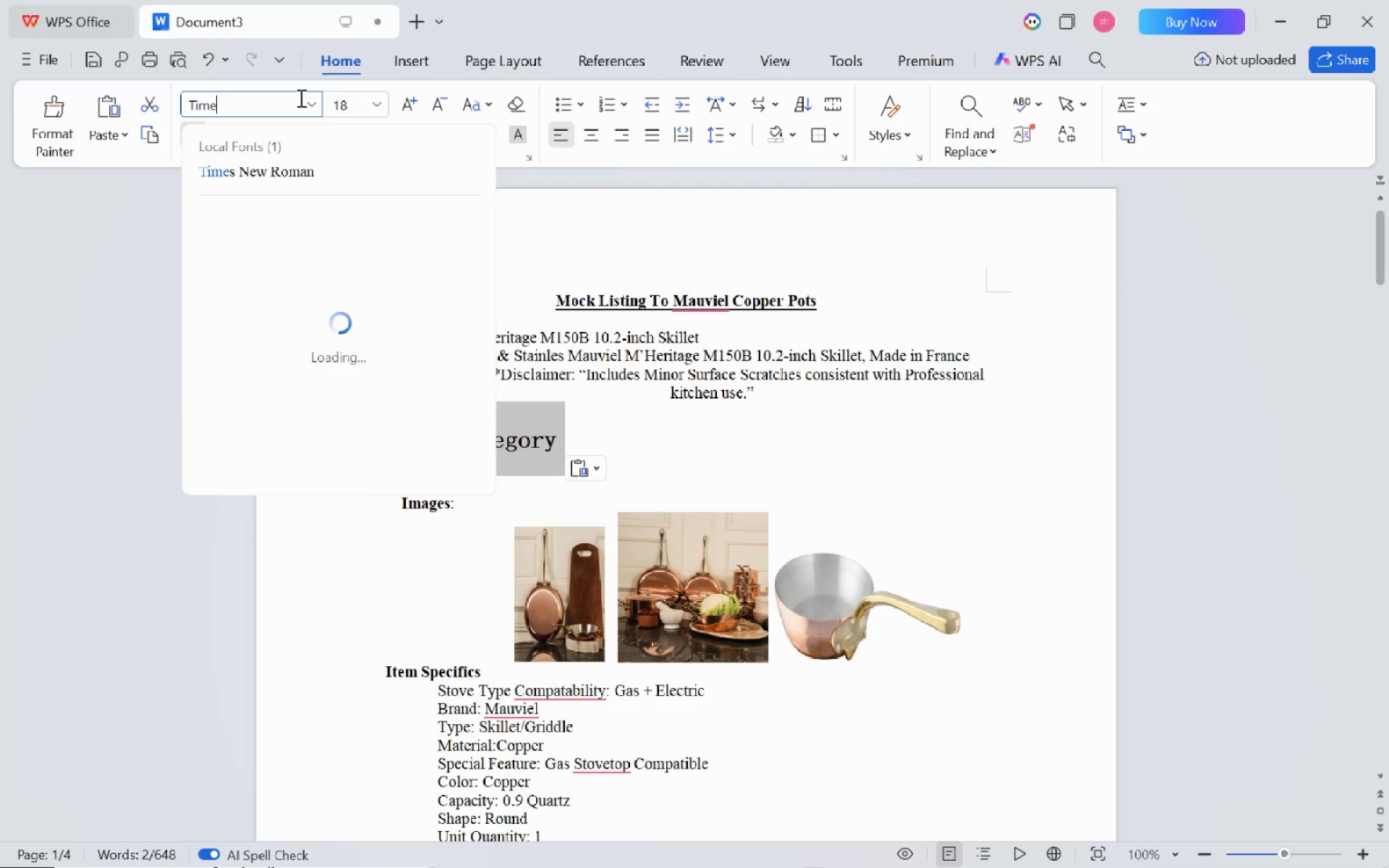 
key(ArrowUp)
 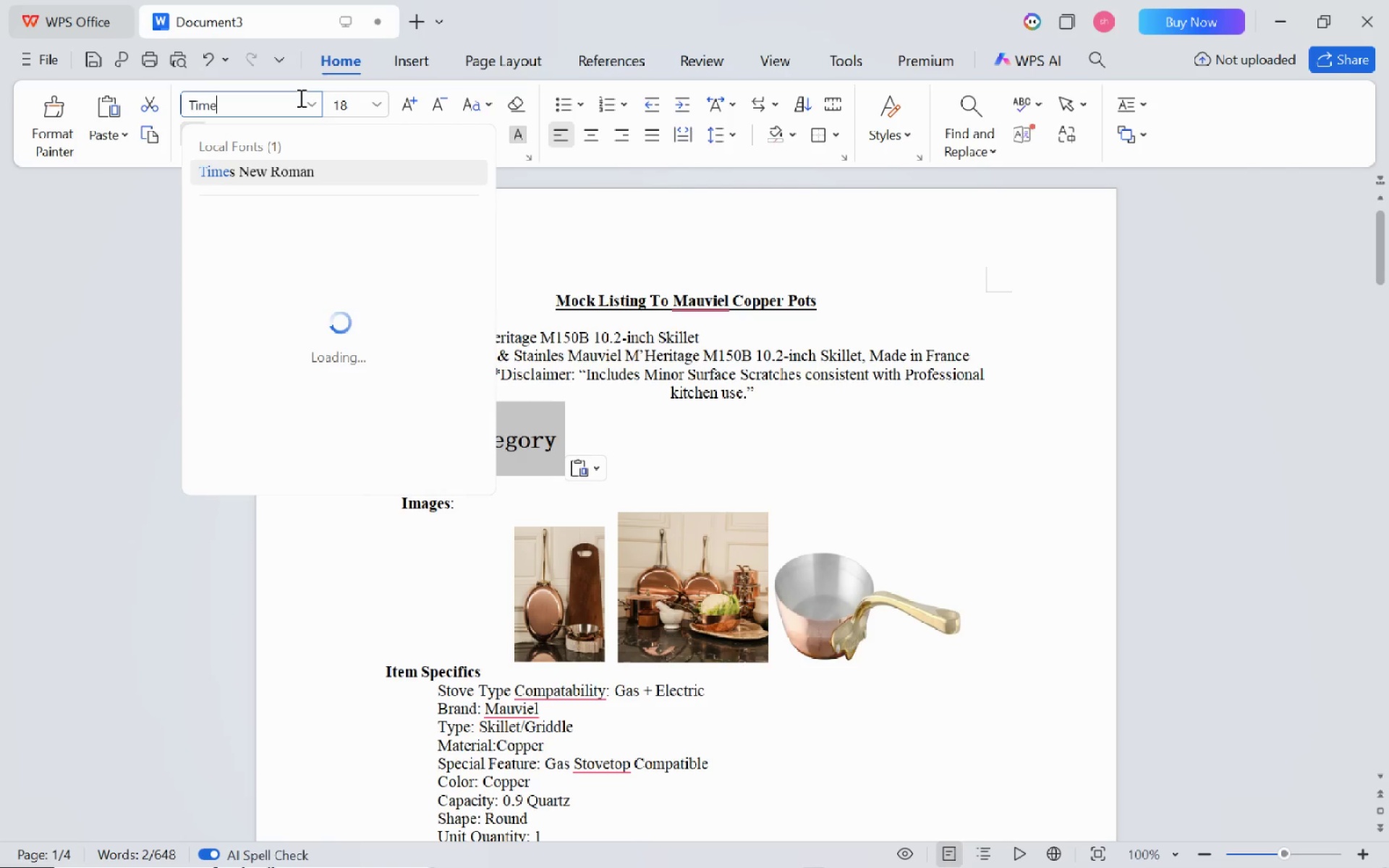 
hold_key(key=ArrowDown, duration=19.02)
 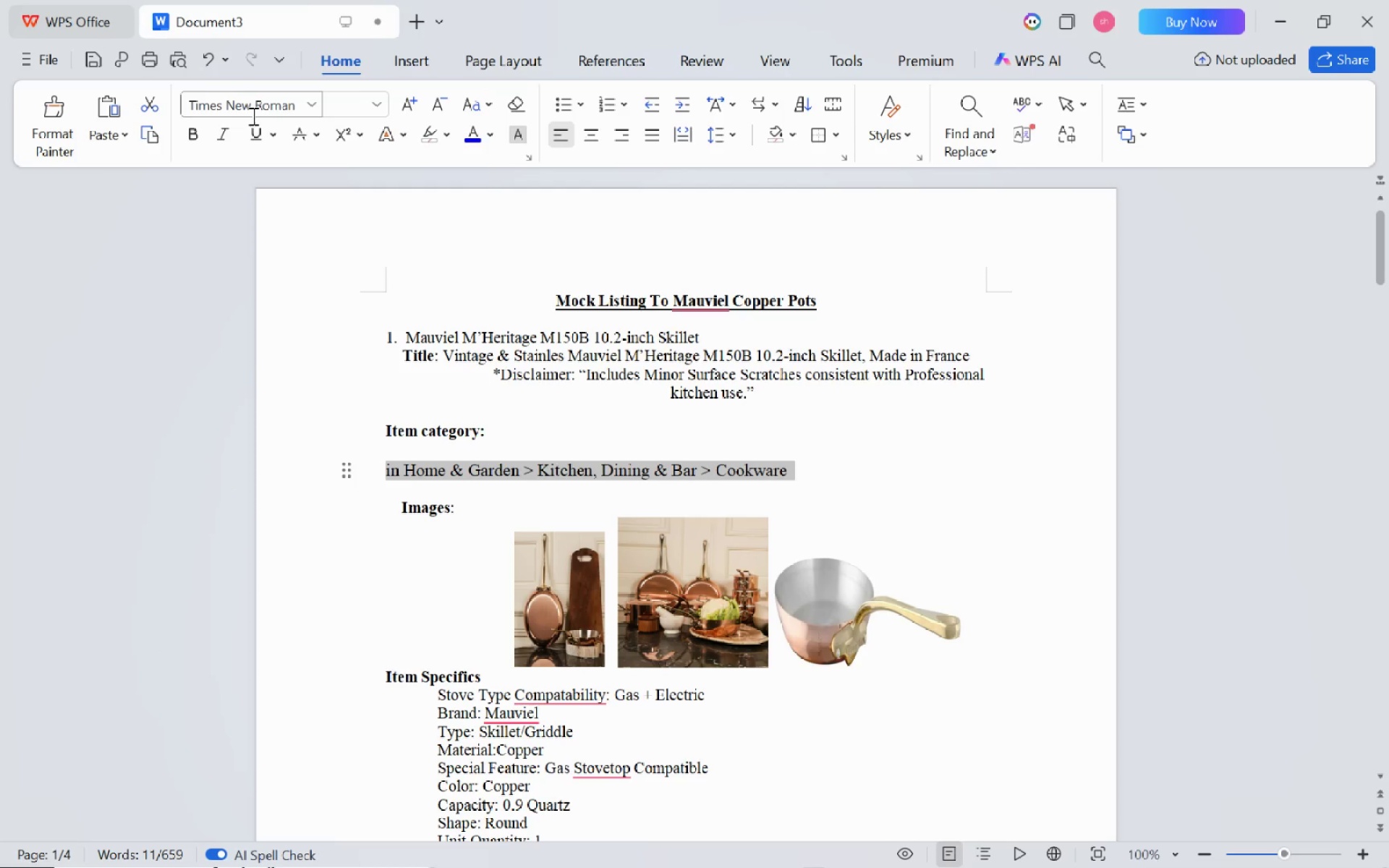 
key(Enter)
 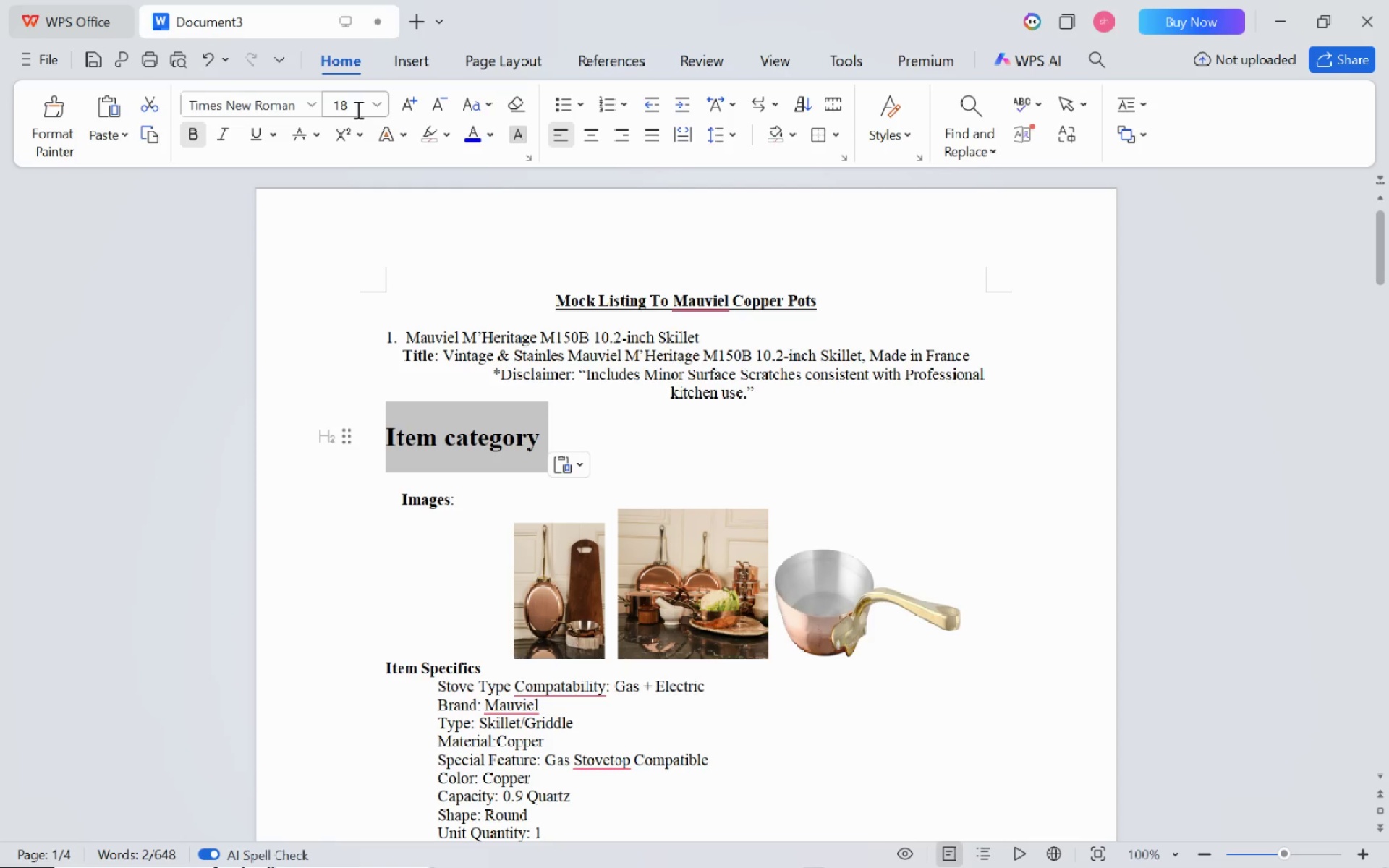 
left_click([357, 109])
 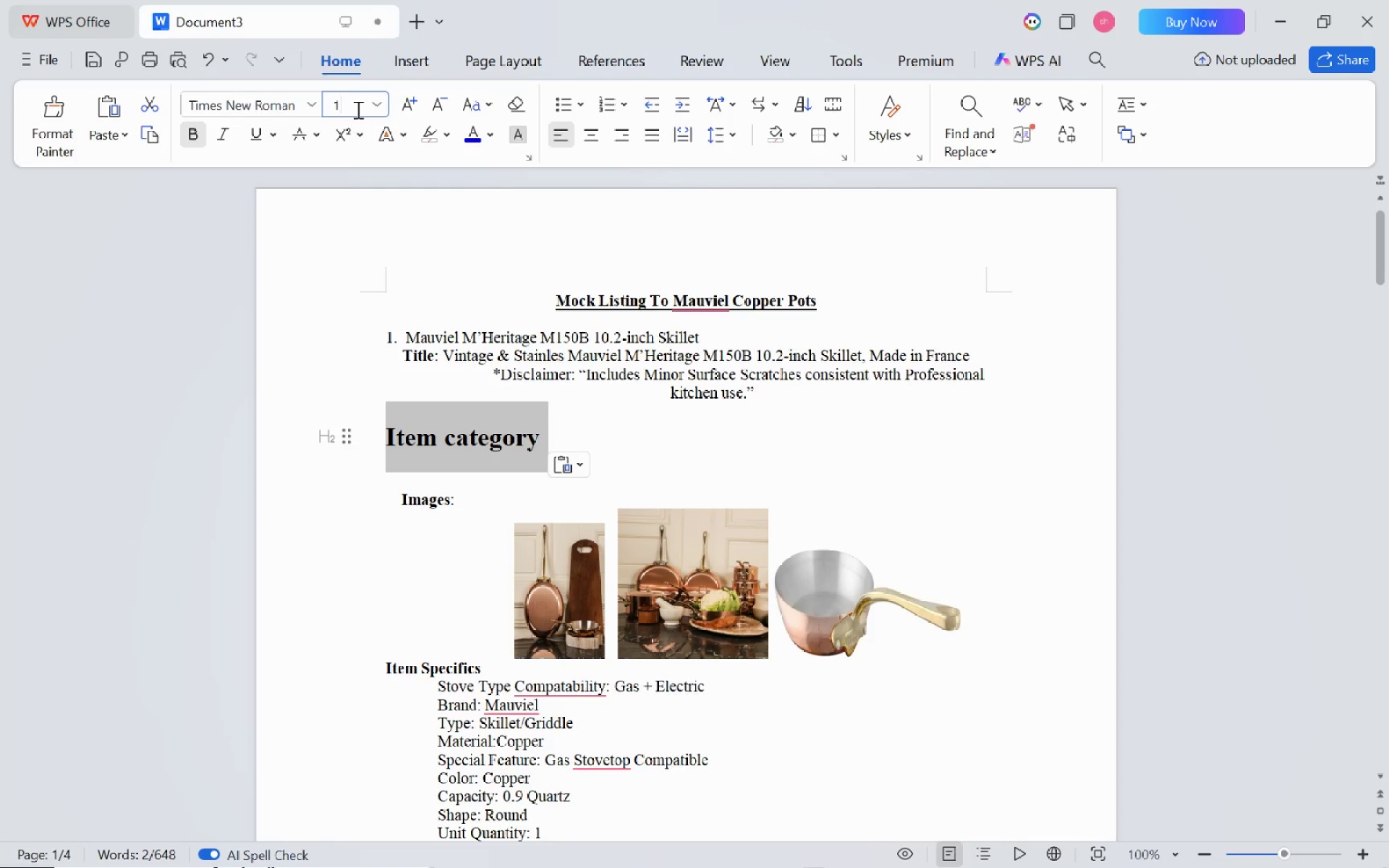 
type(11)
 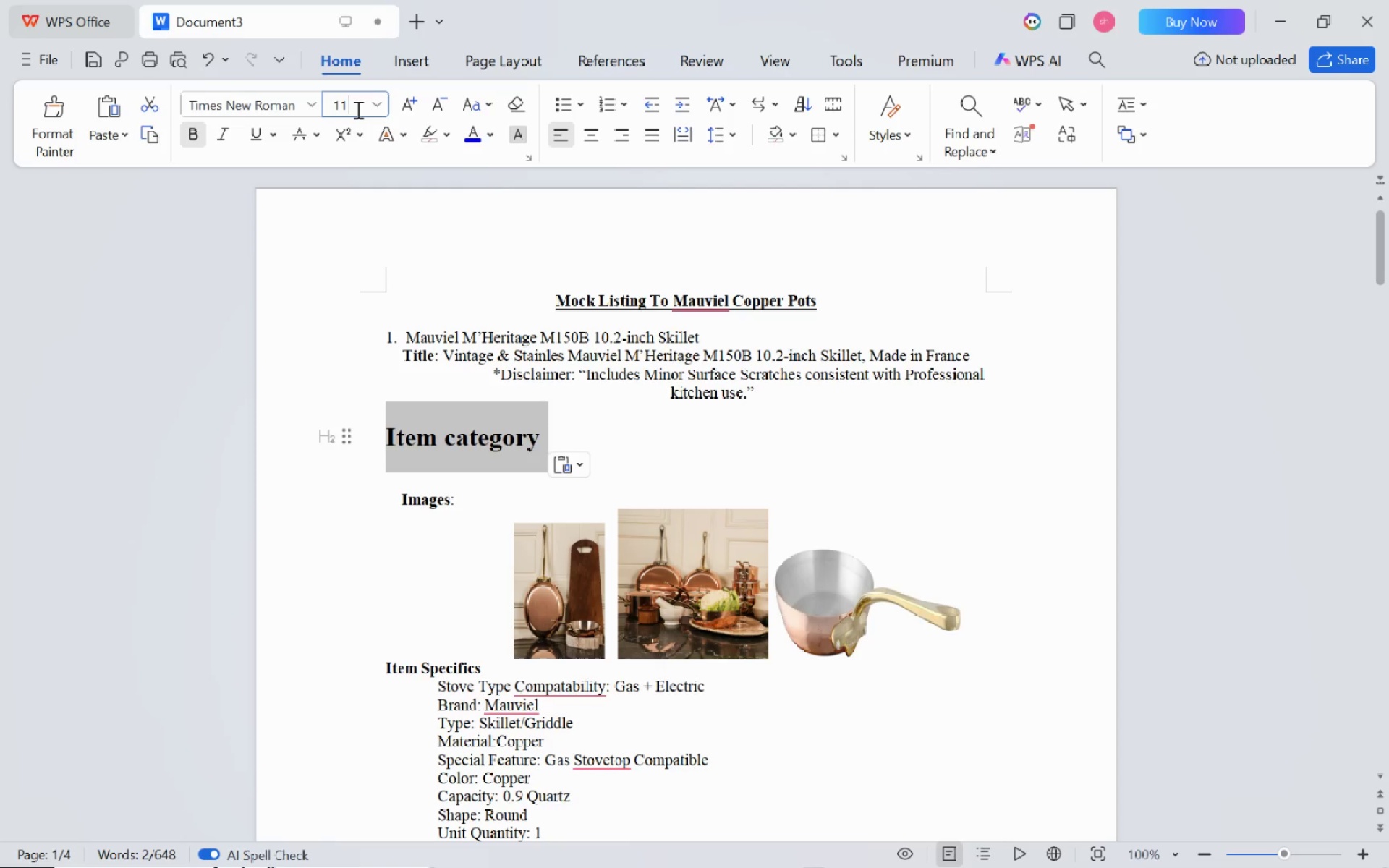 
key(Enter)
 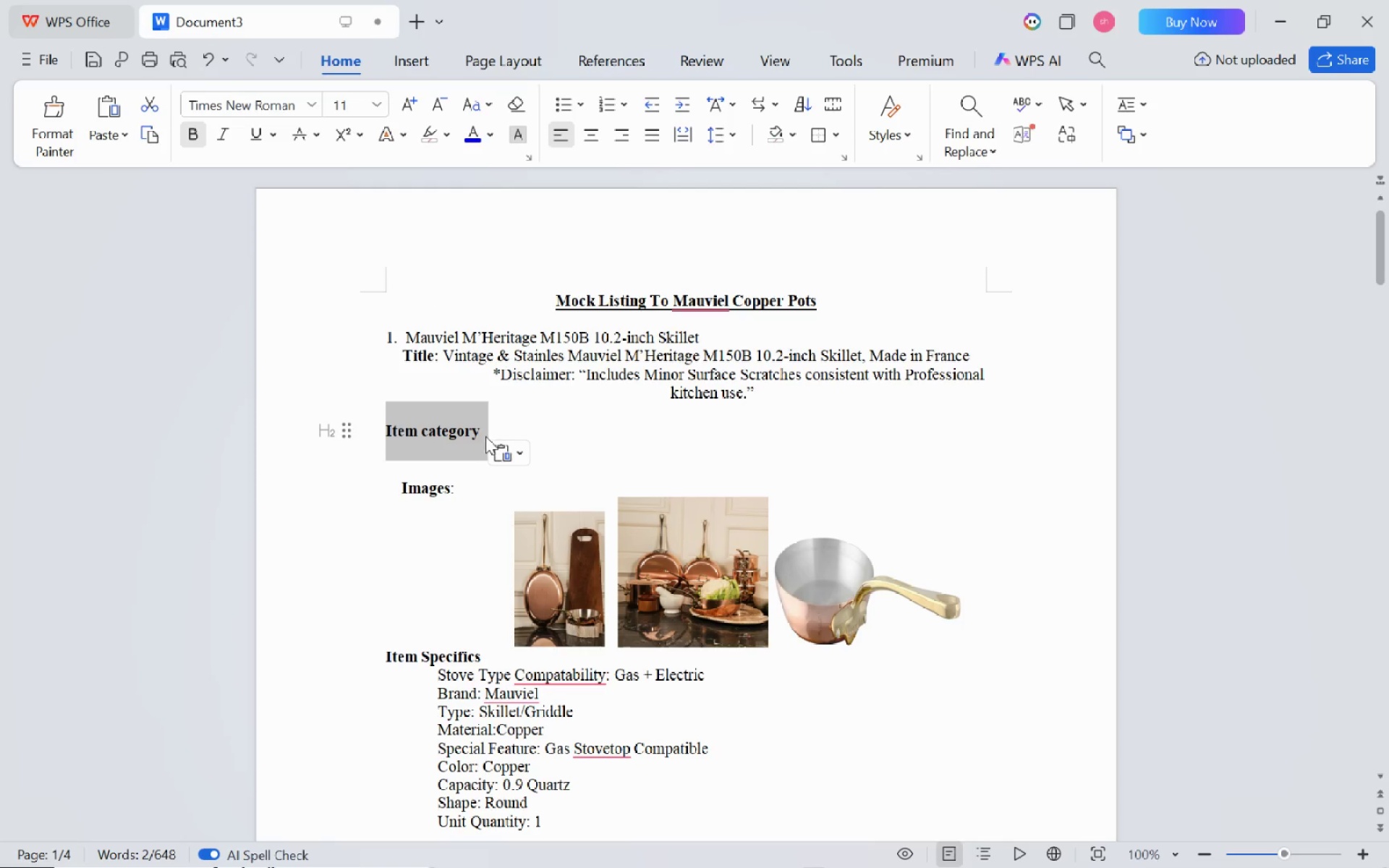 
left_click([485, 436])
 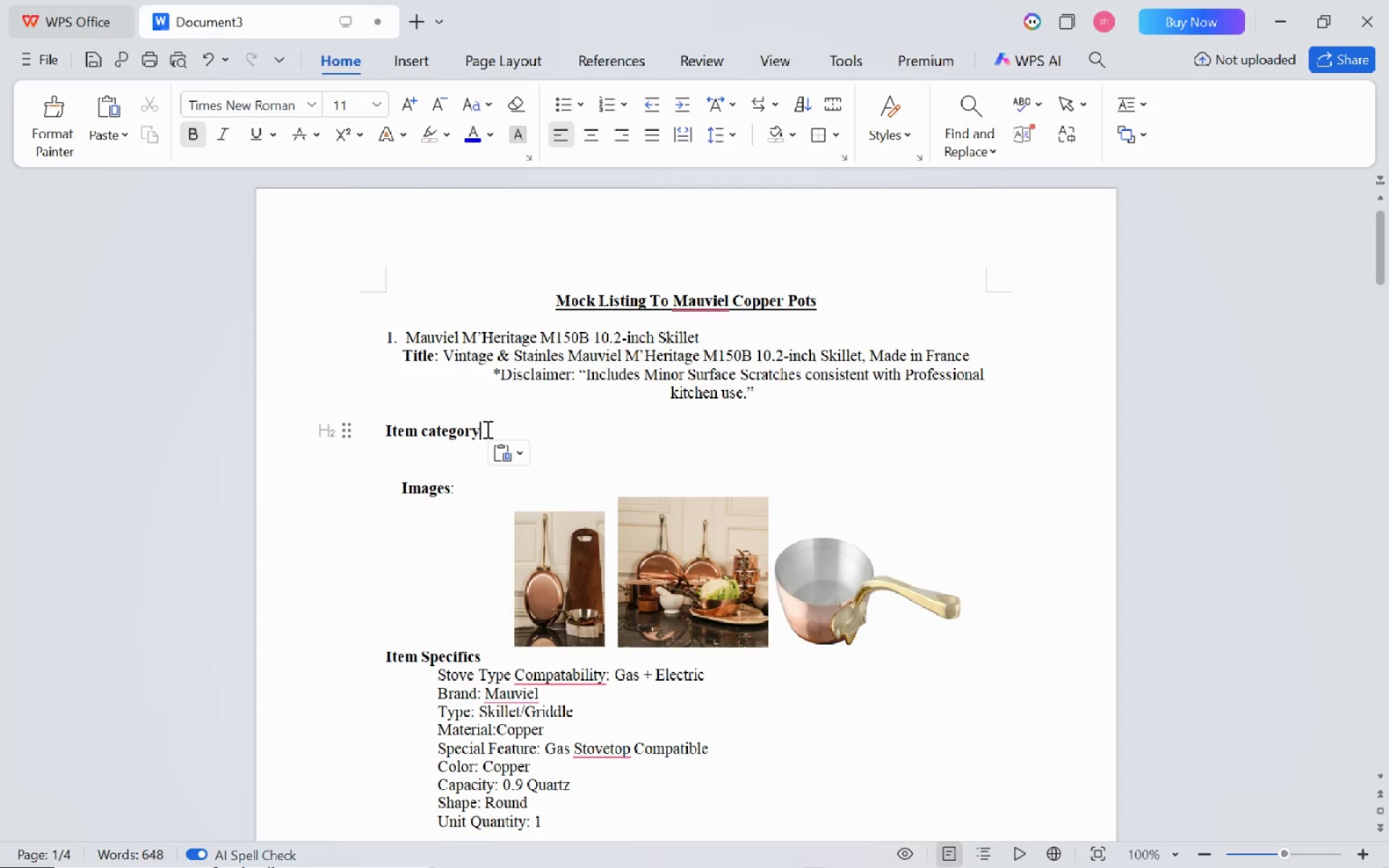 
key(Shift+ShiftLeft)
 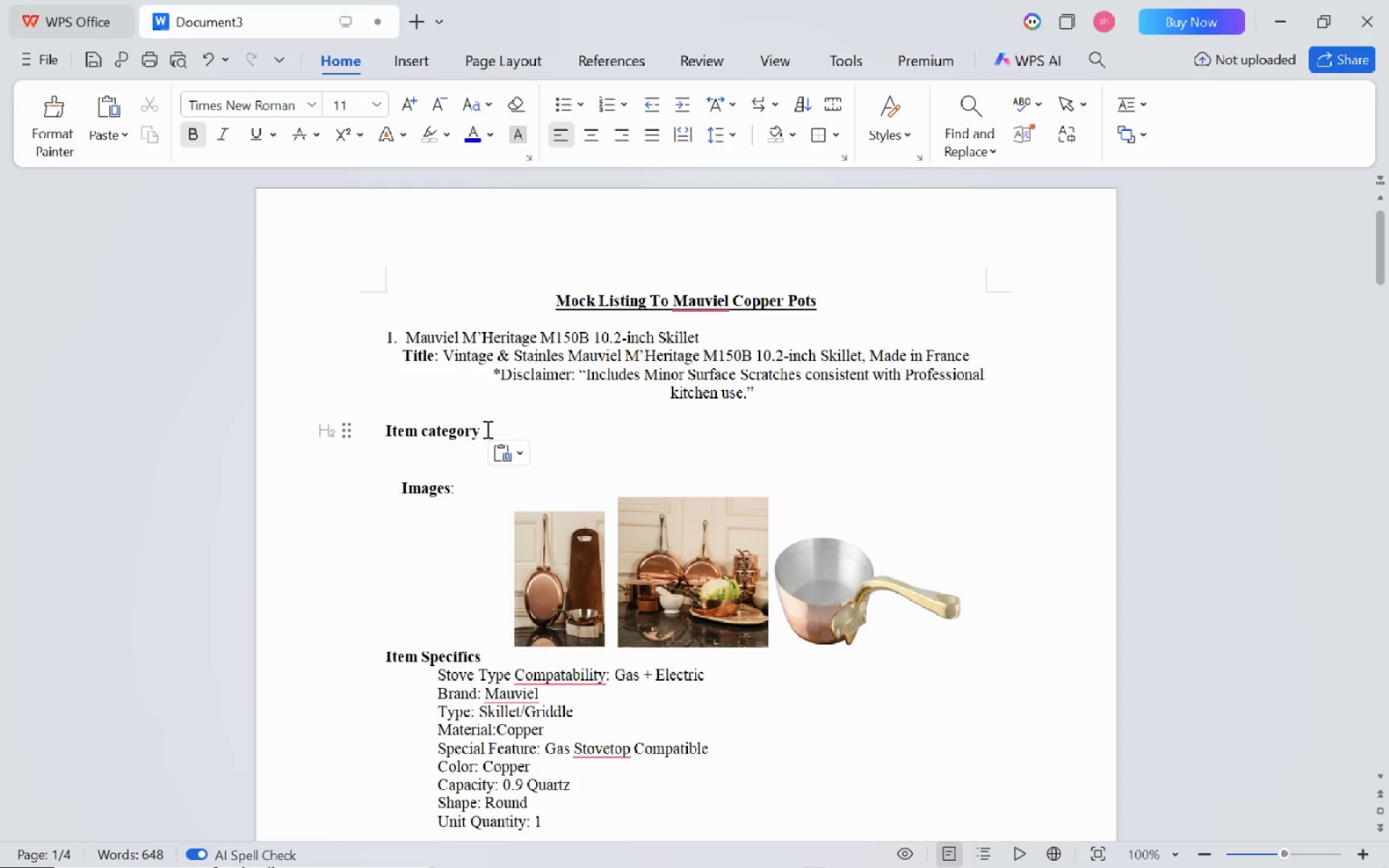 
key(Shift+Semicolon)
 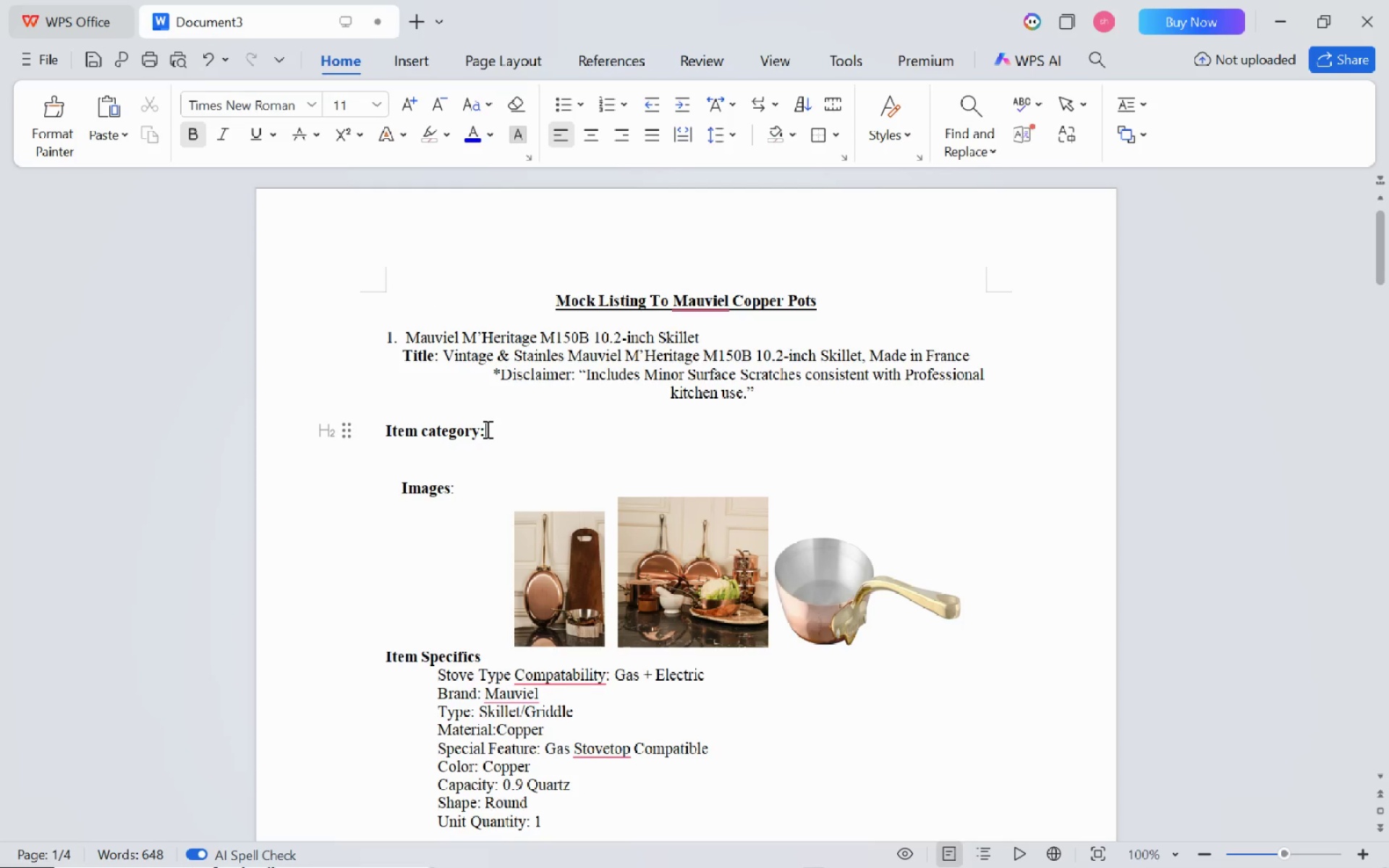 
key(Enter)
 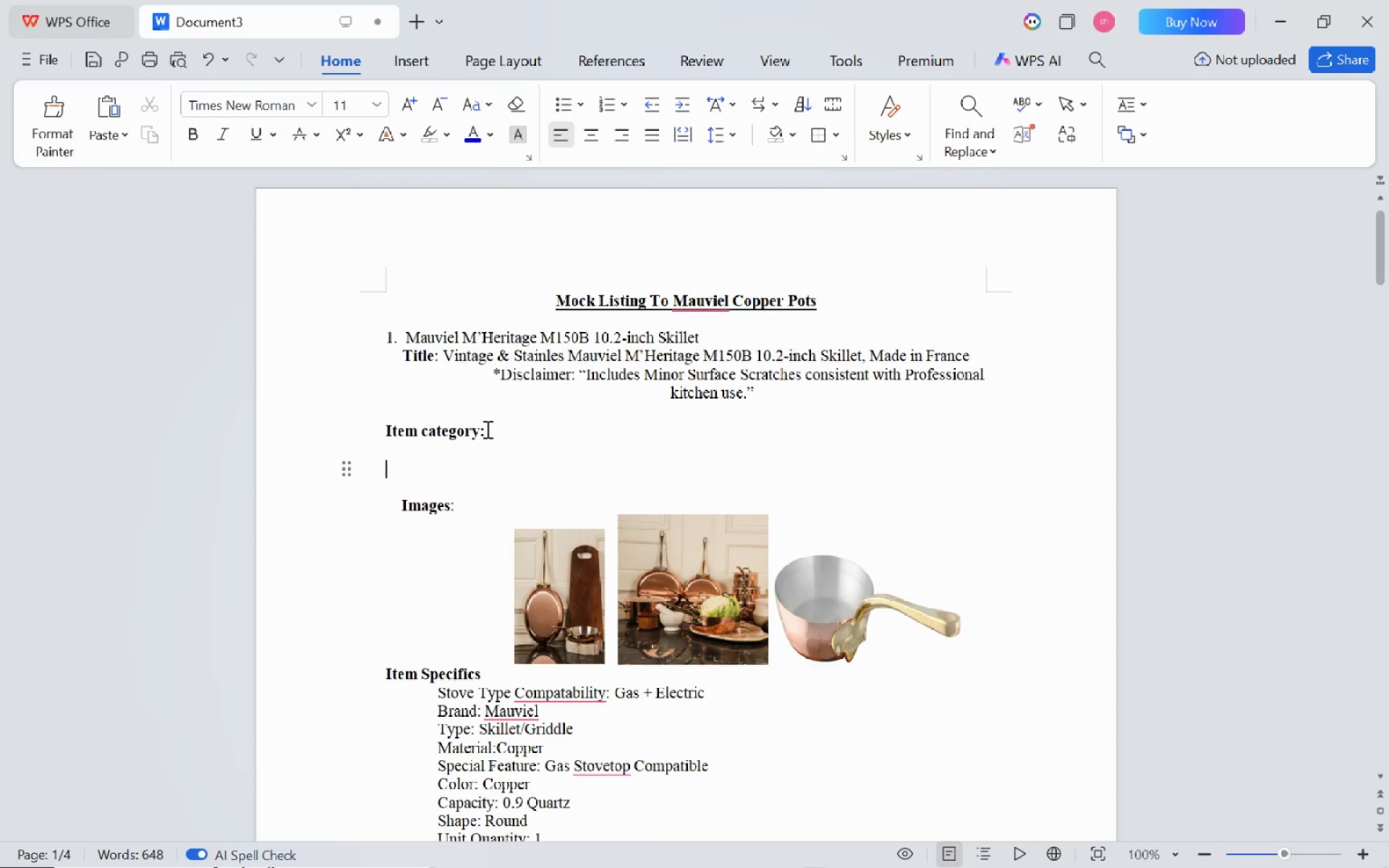 
key(Alt+AltLeft)
 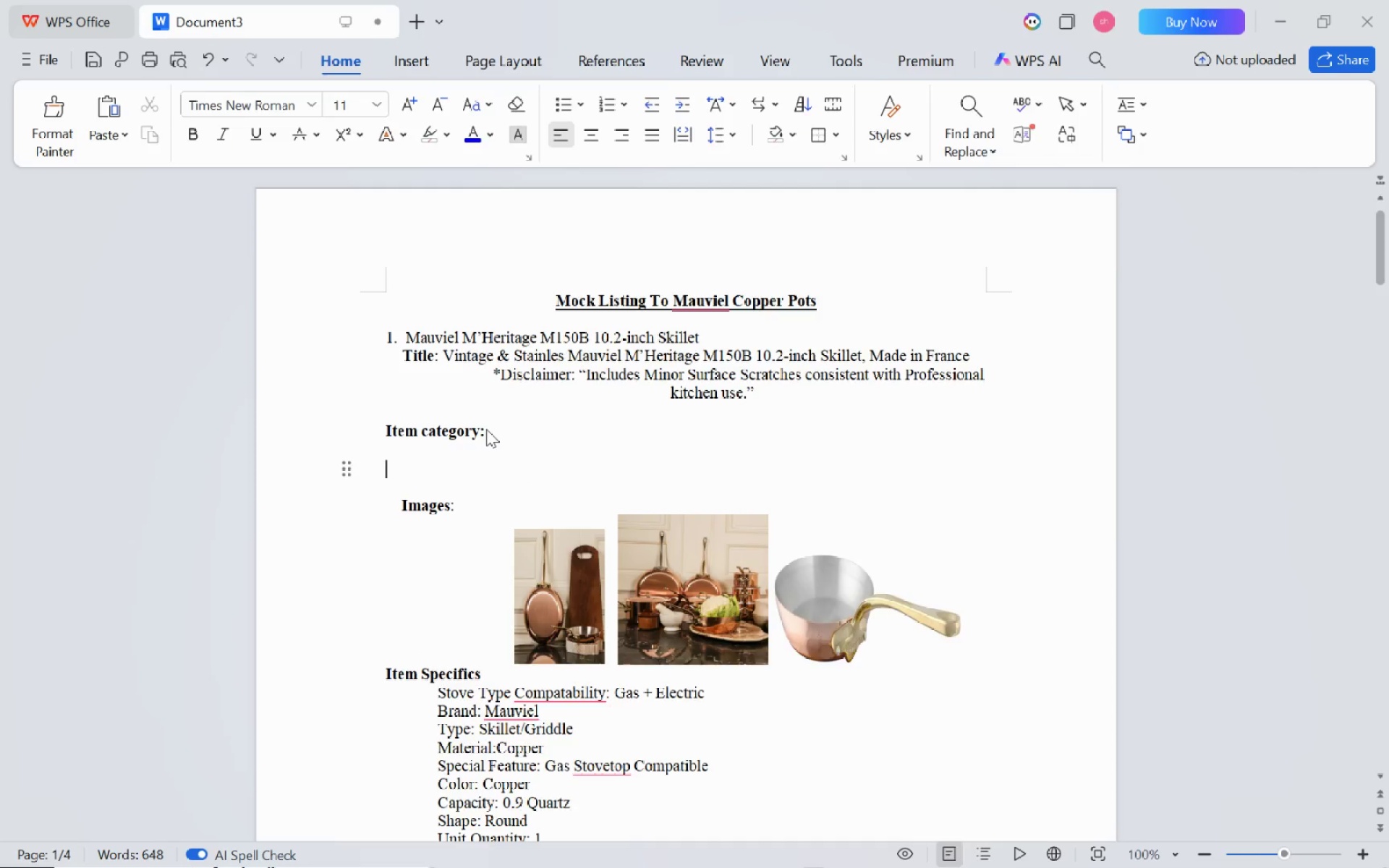 
key(Alt+Tab)
 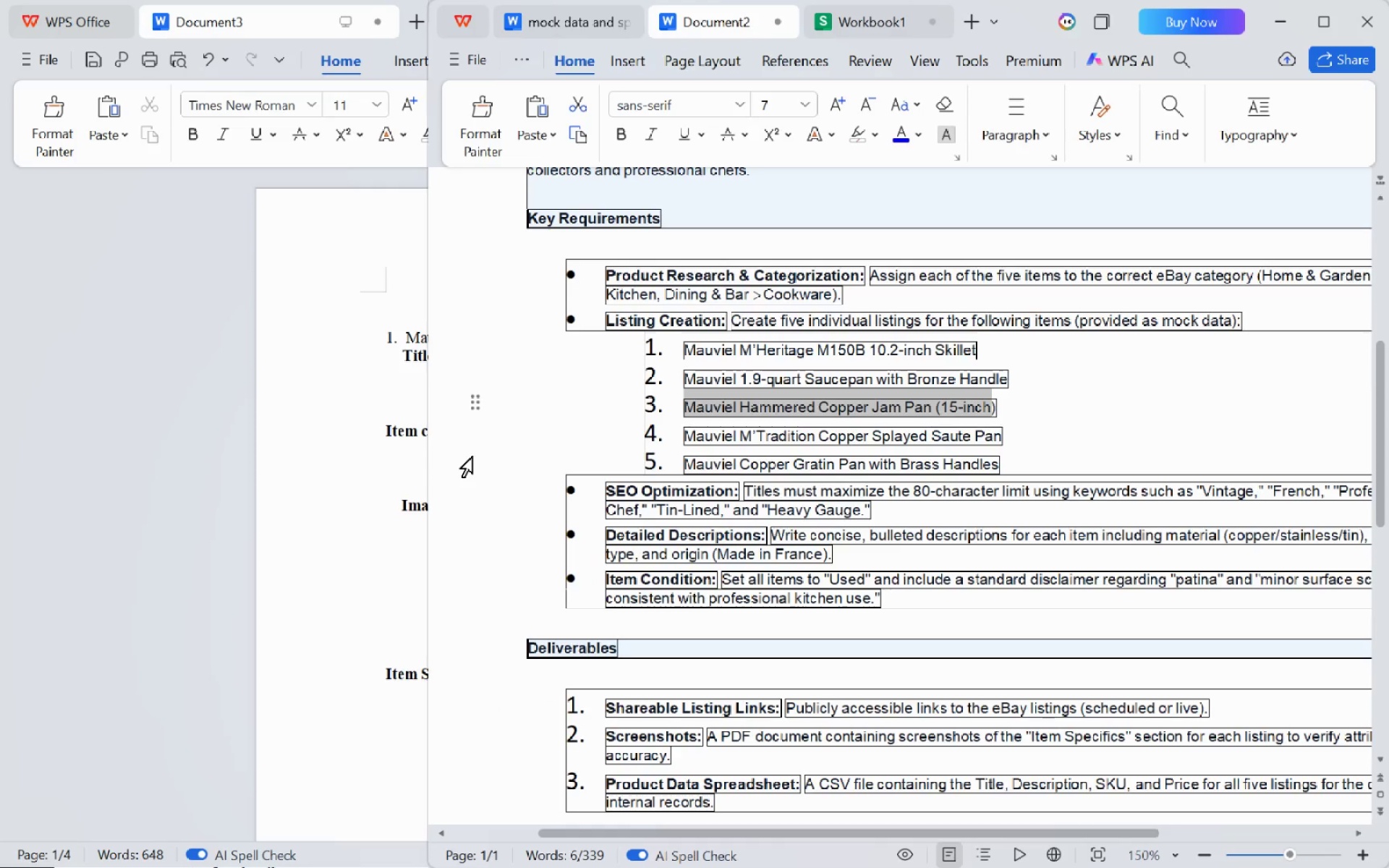 
key(Alt+Tab)
 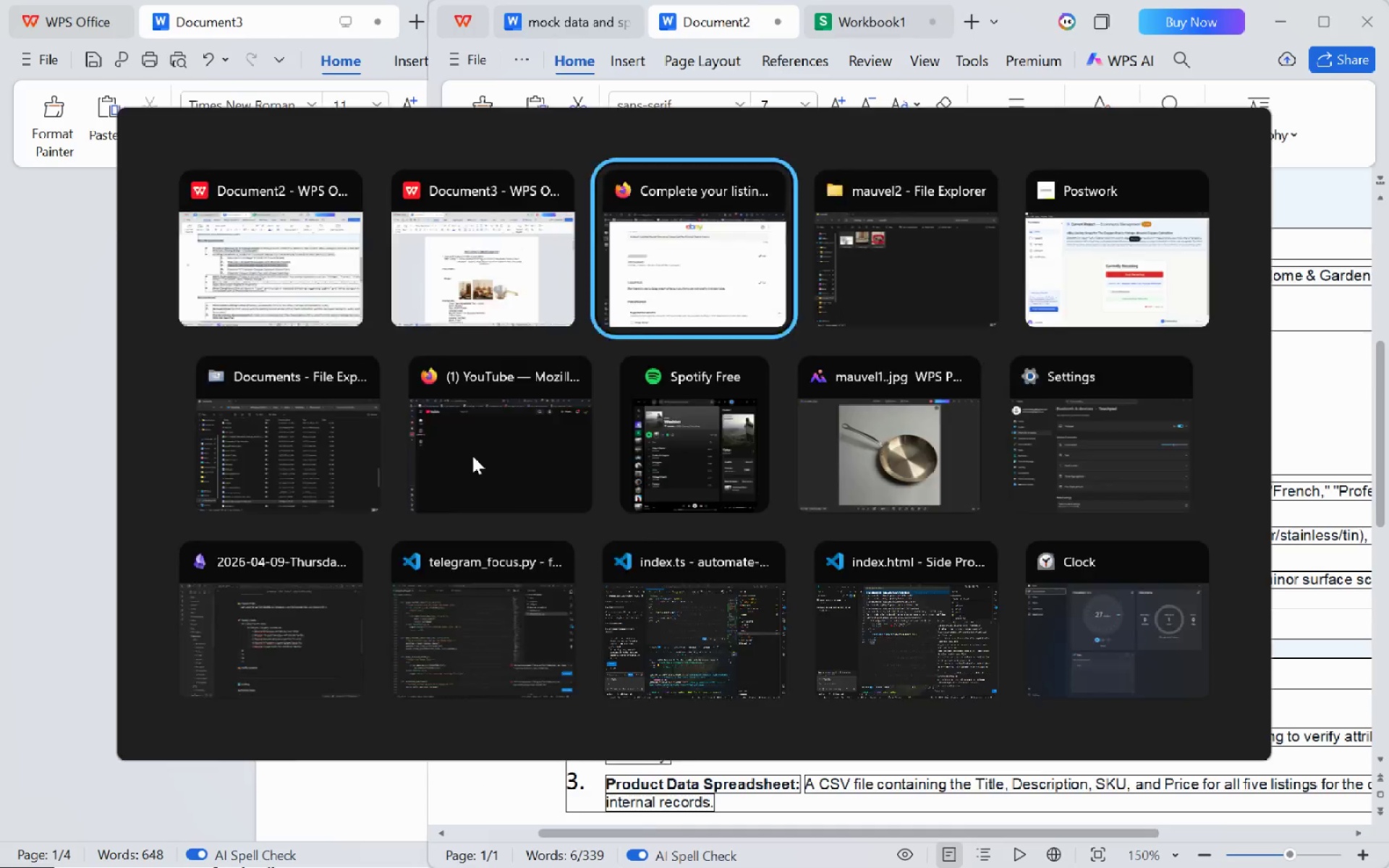 
key(Alt+Tab)
 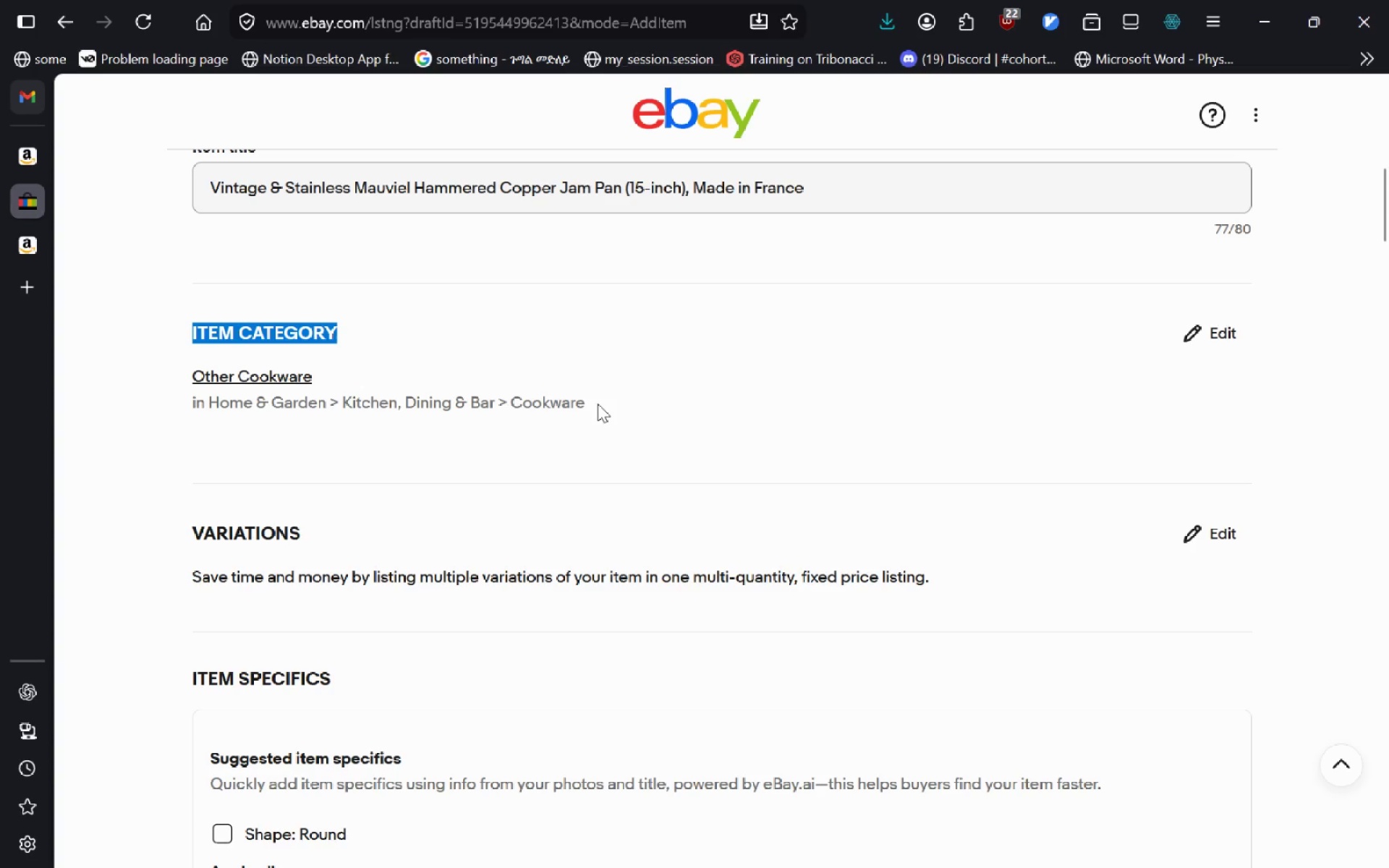 
left_click_drag(start_coordinate=[595, 401], to_coordinate=[187, 404])
 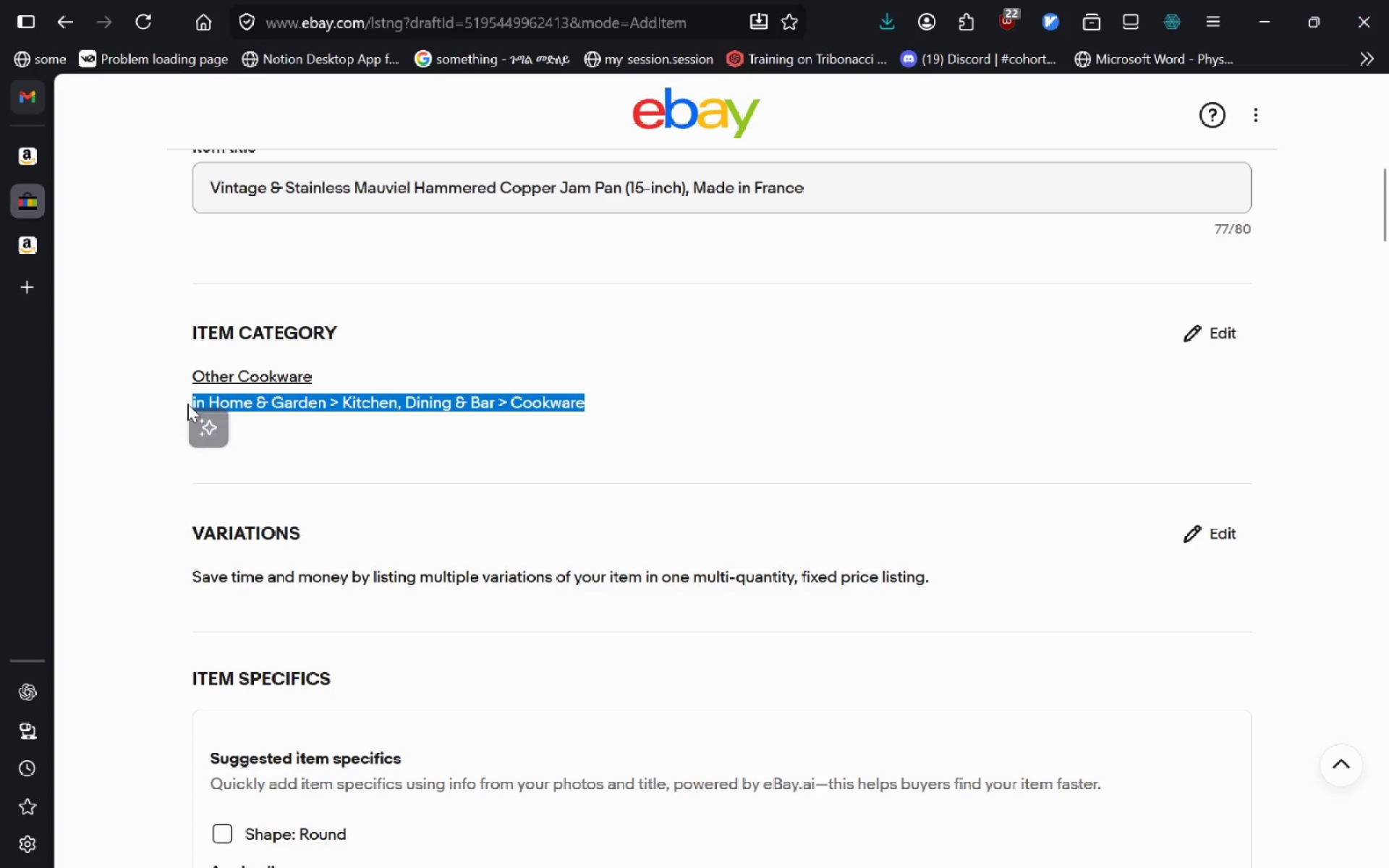 
key(Control+C)
 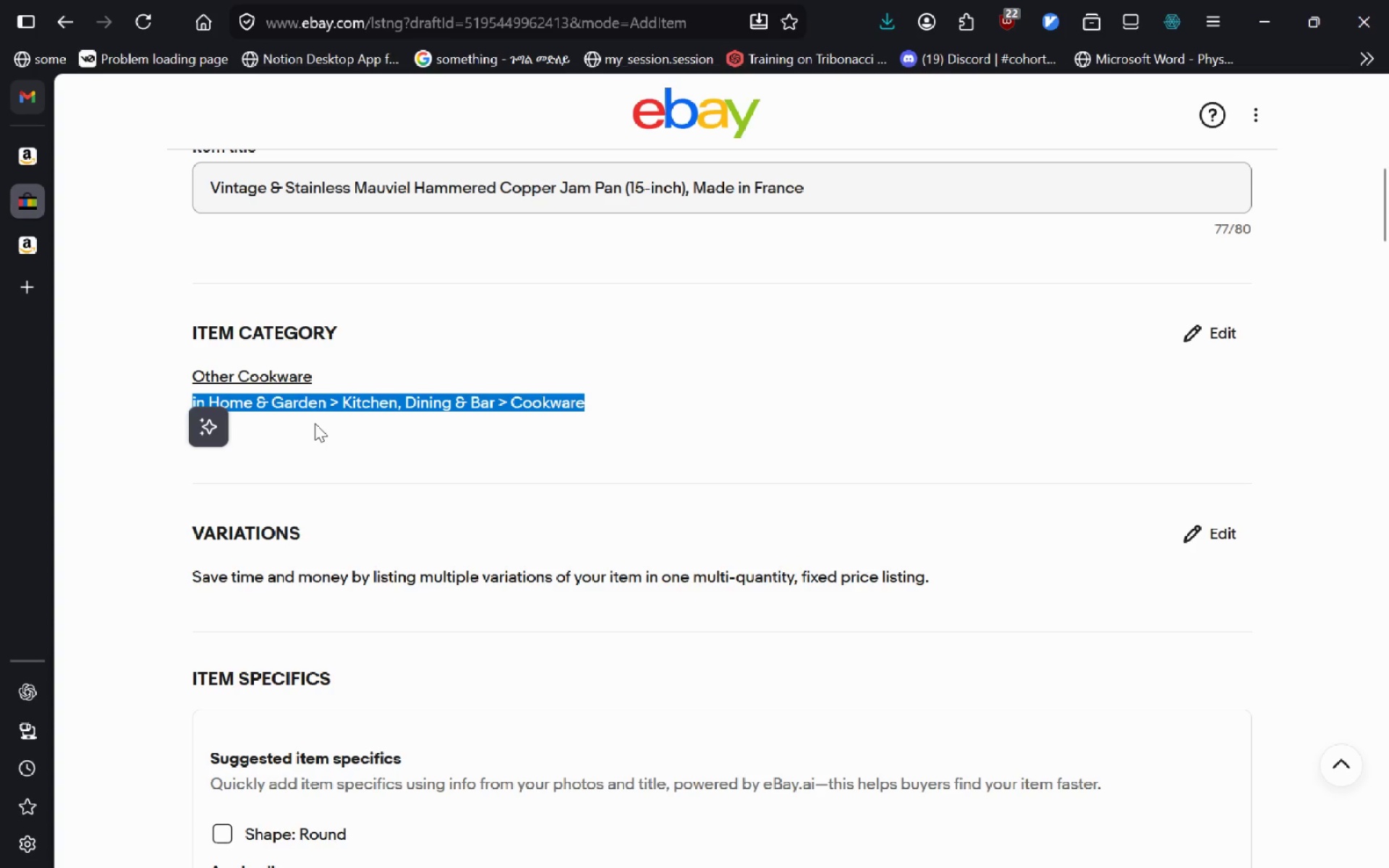 
key(Alt+AltLeft)
 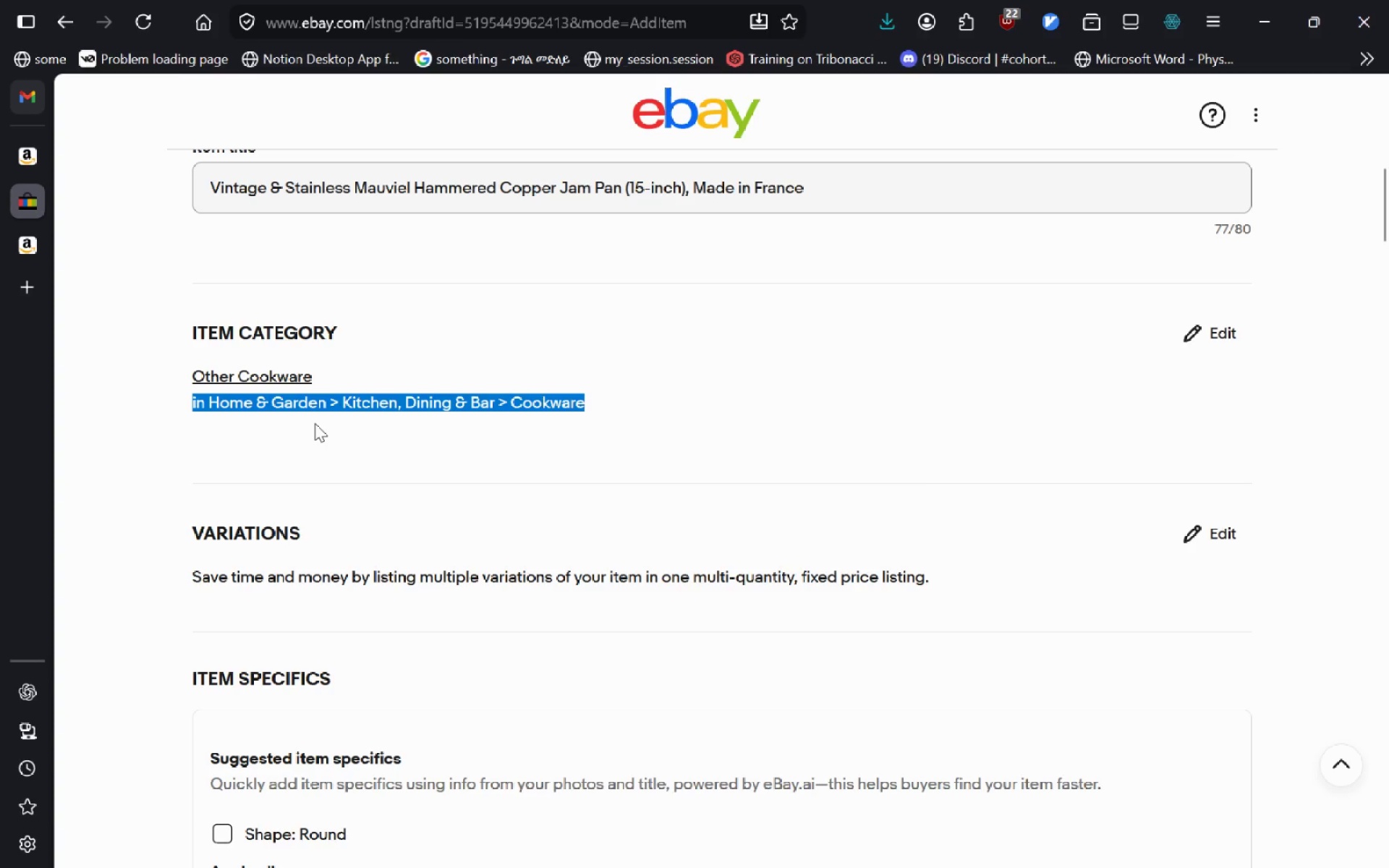 
key(Alt+Tab)
 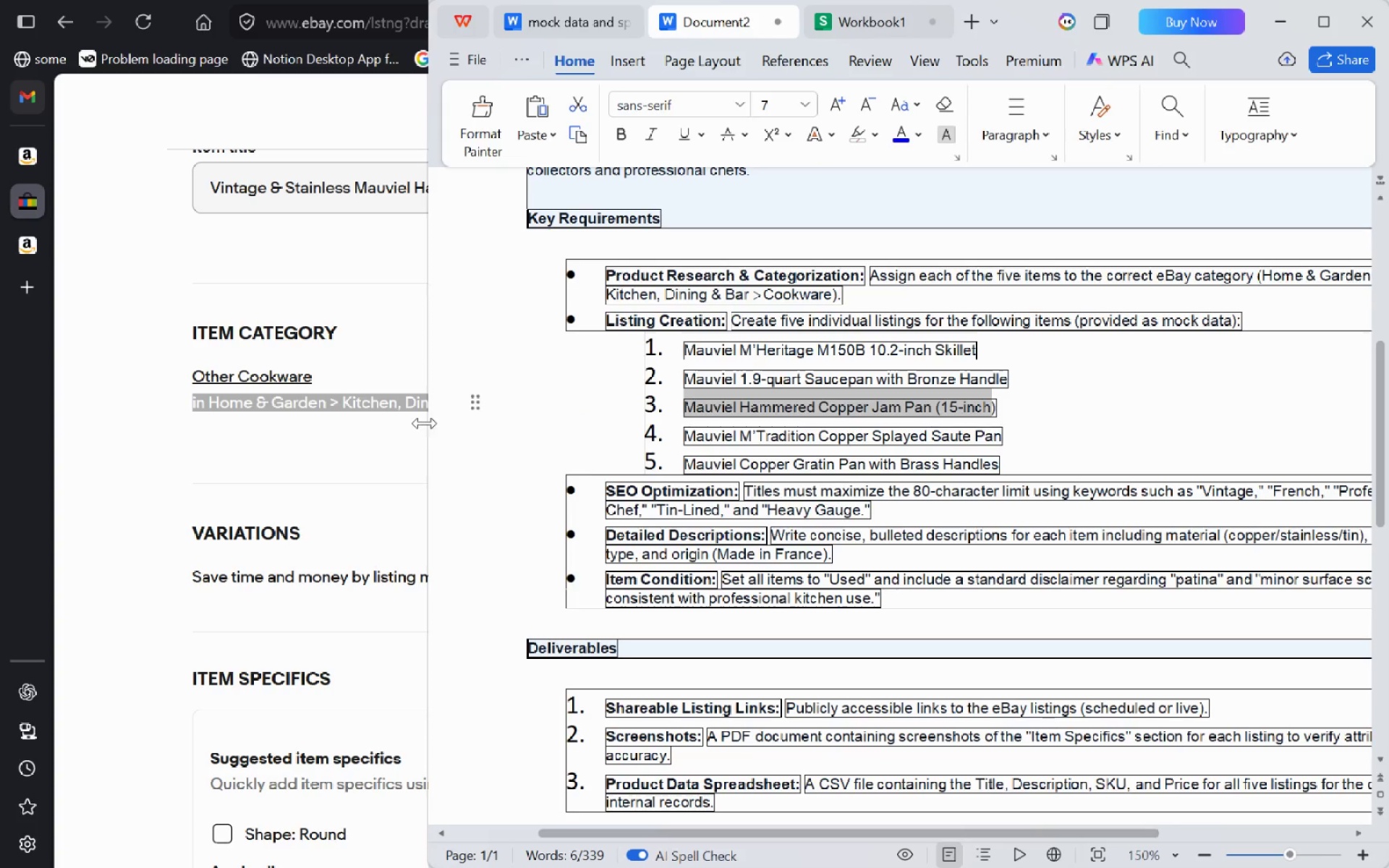 
key(Alt+Tab)
 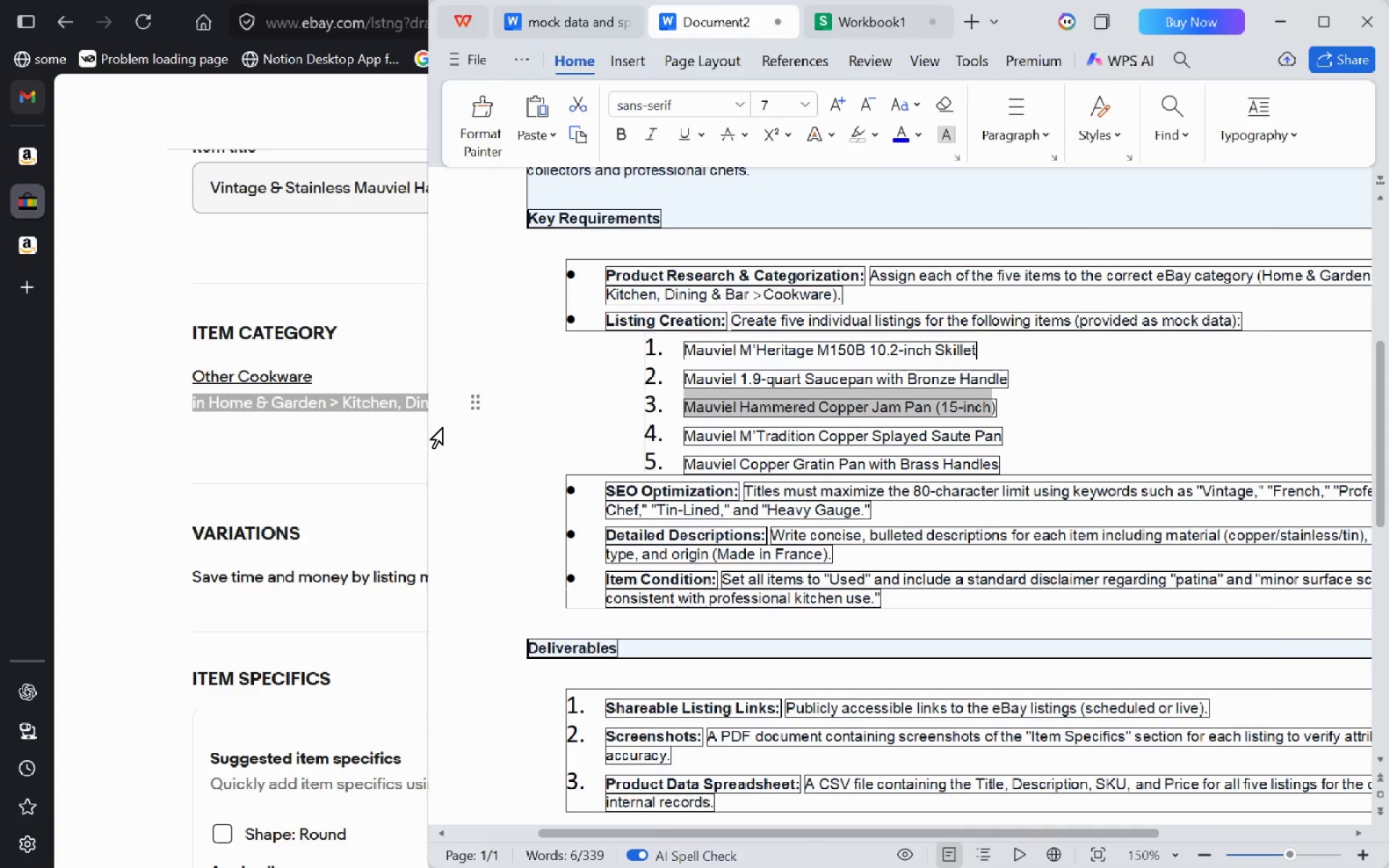 
key(Alt+Tab)
 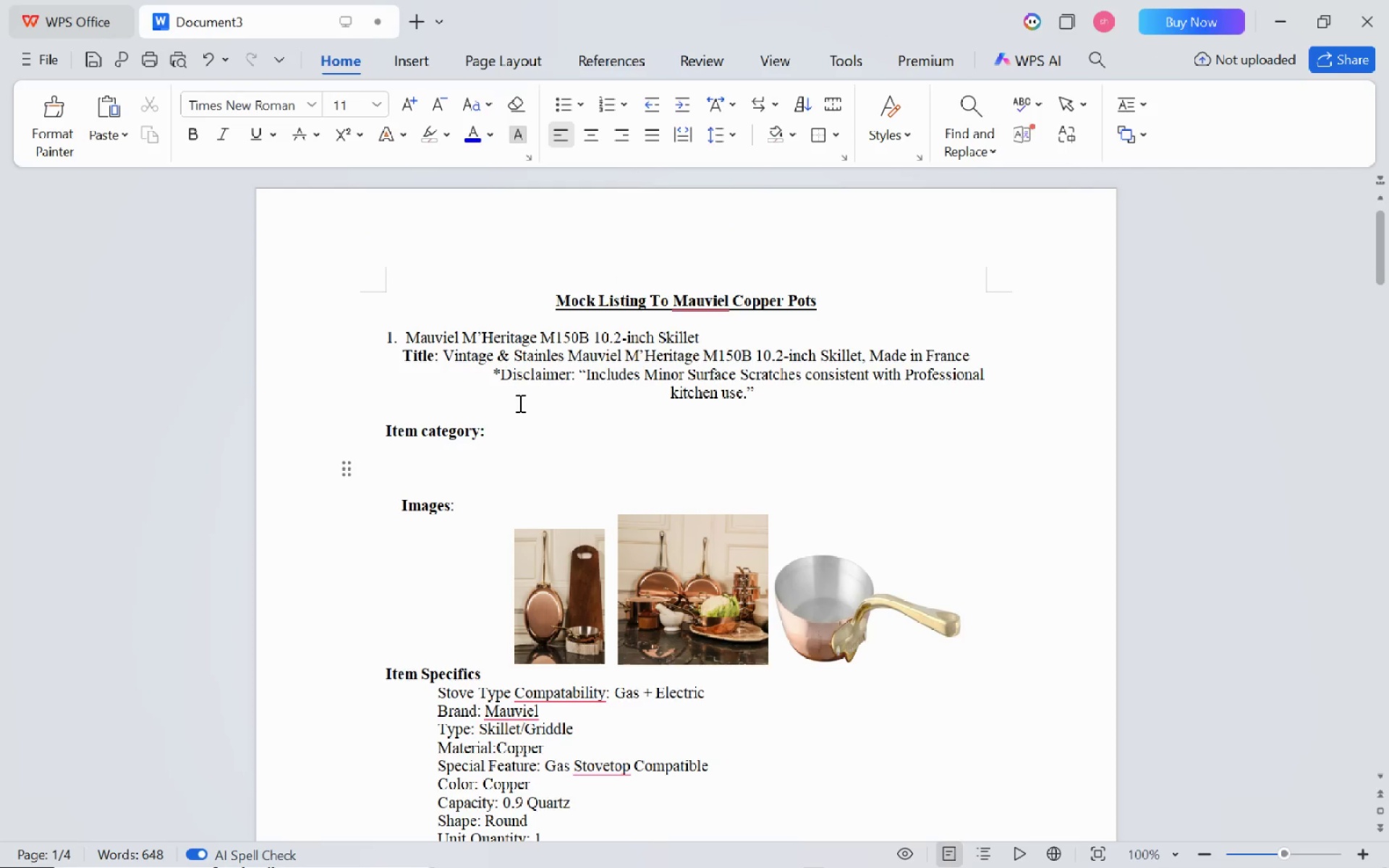 
key(Control+V)
 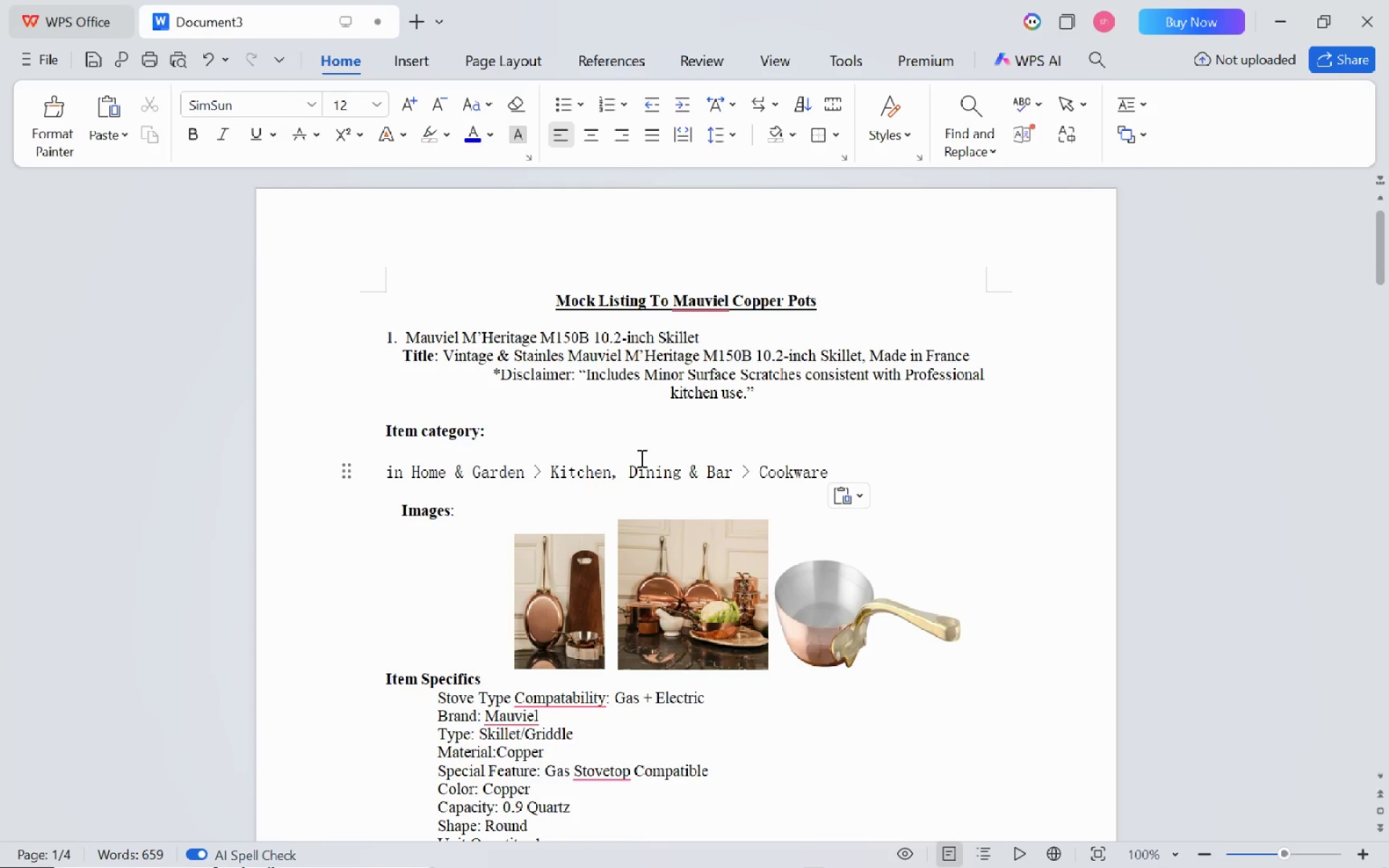 
key(Control+A)
 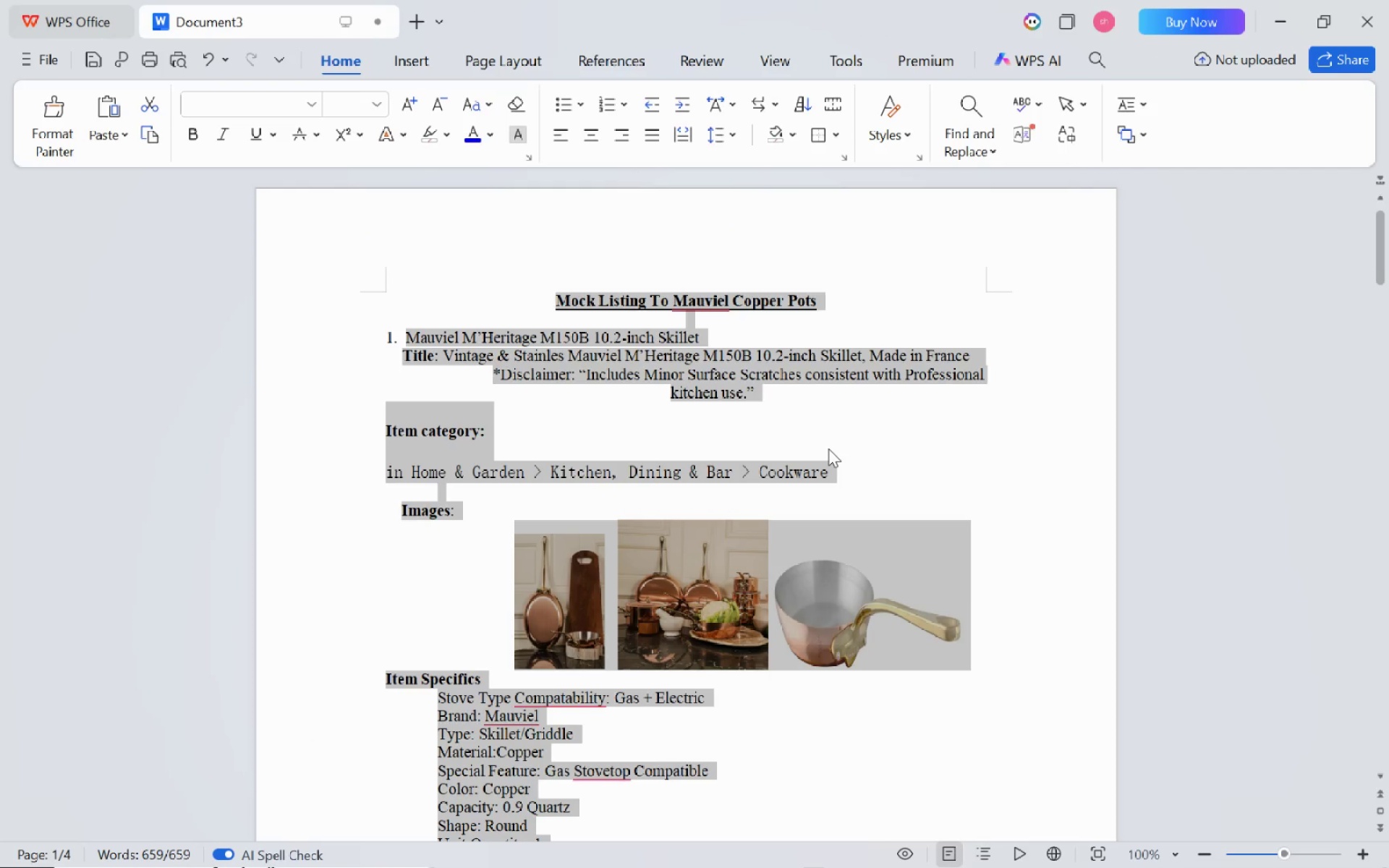 
left_click([828, 448])
 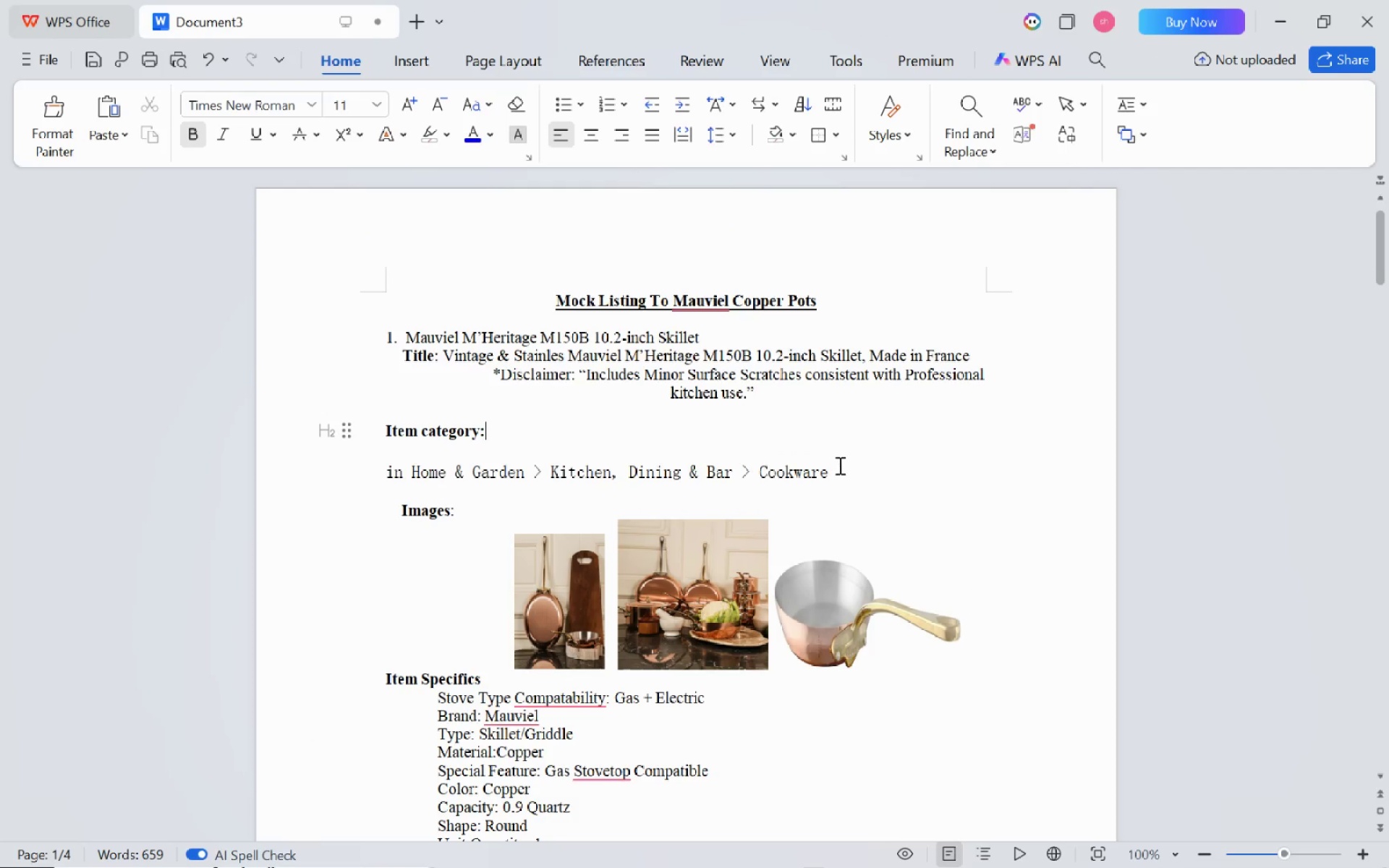 
left_click_drag(start_coordinate=[840, 467], to_coordinate=[383, 473])
 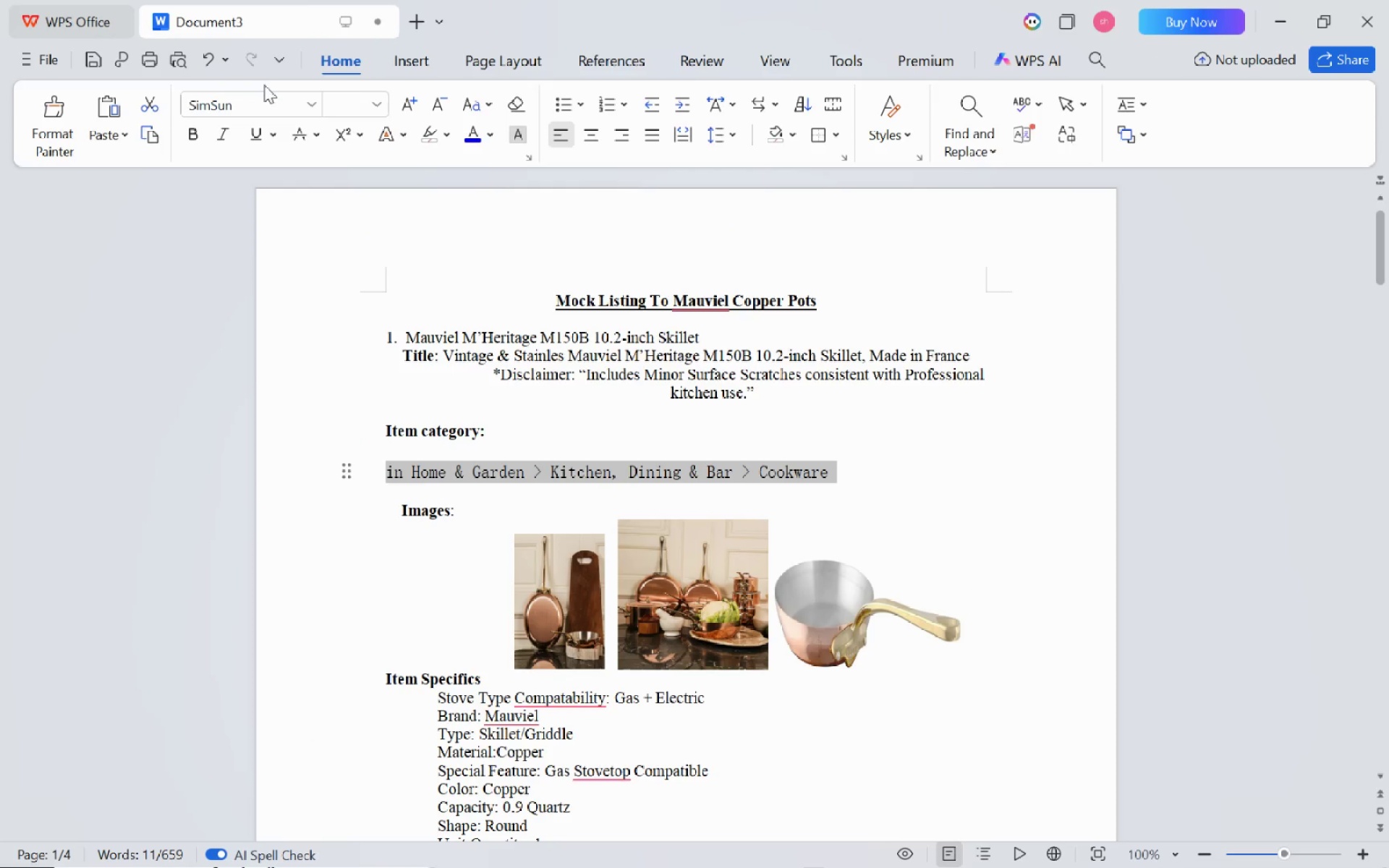 
left_click([252, 116])
 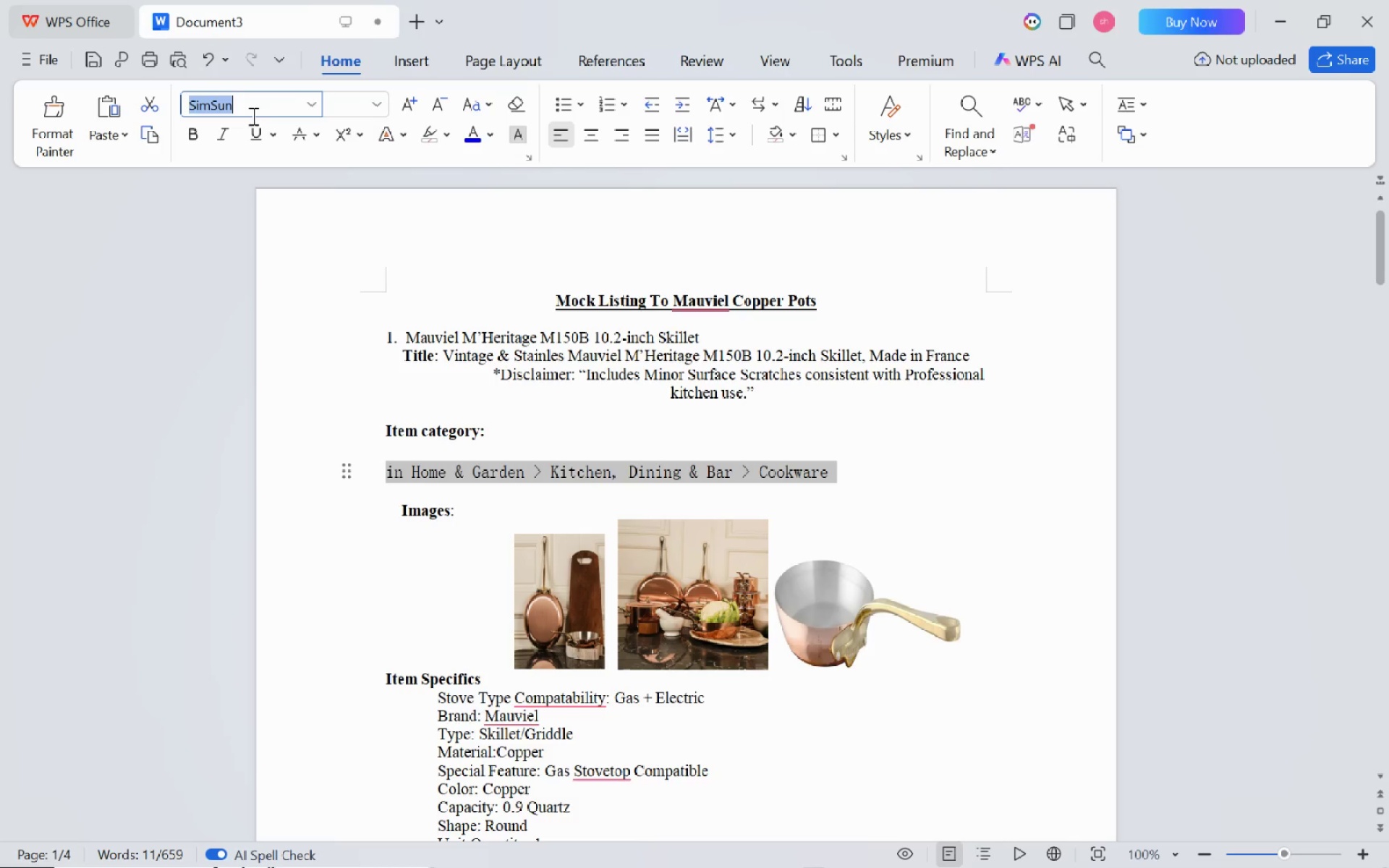 
type(imes)
 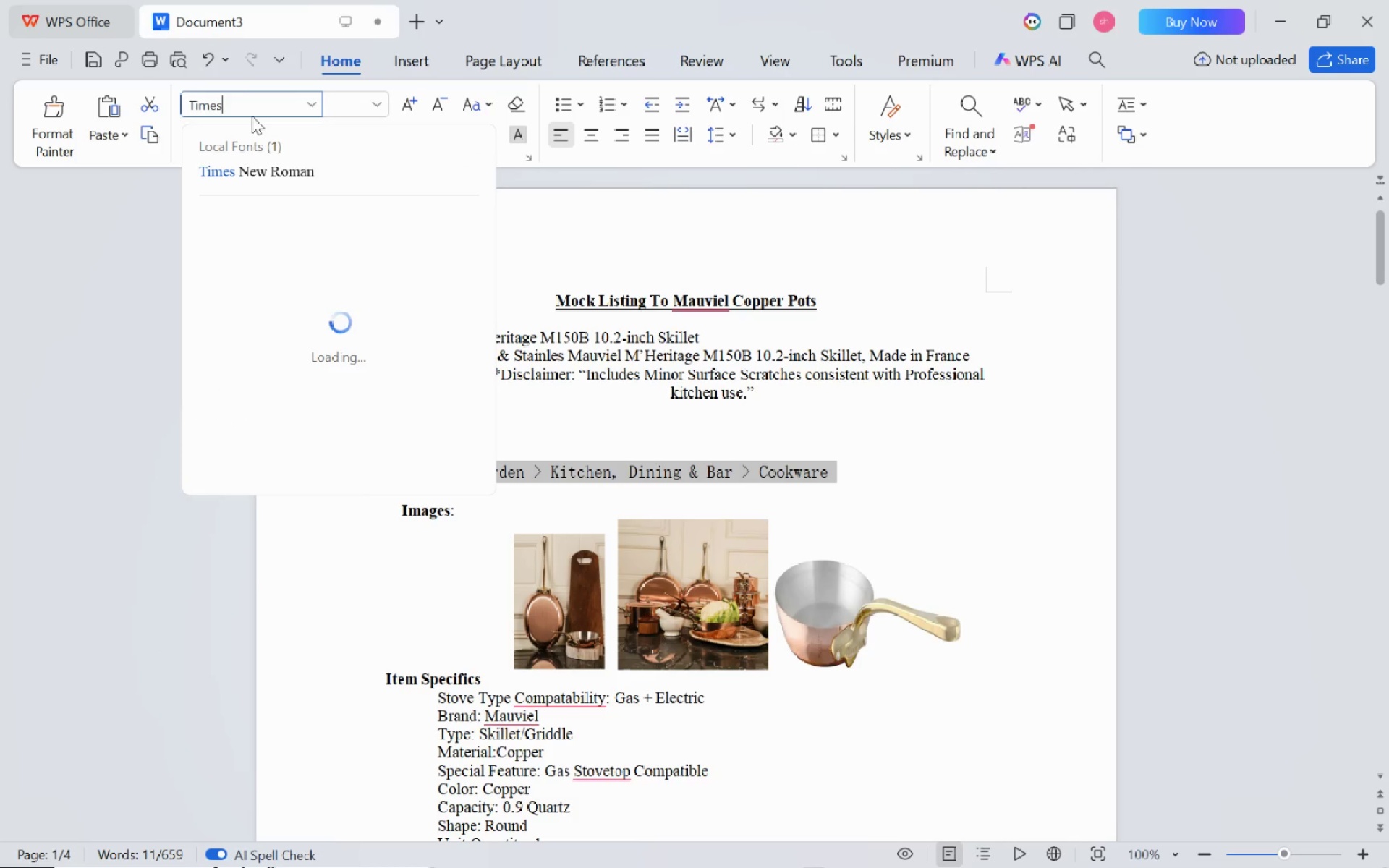 
key(ArrowUp)
 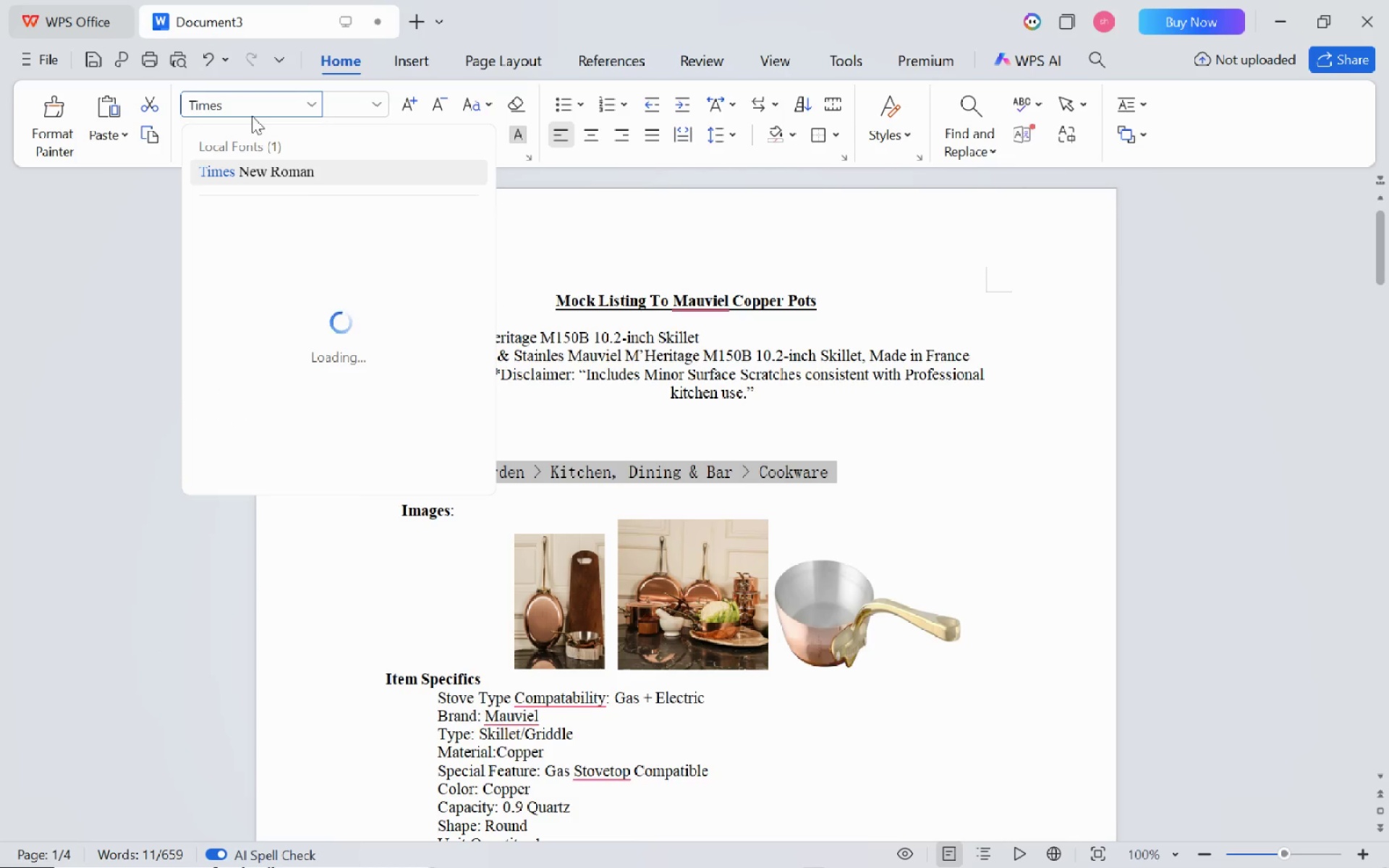 
key(Enter)
 